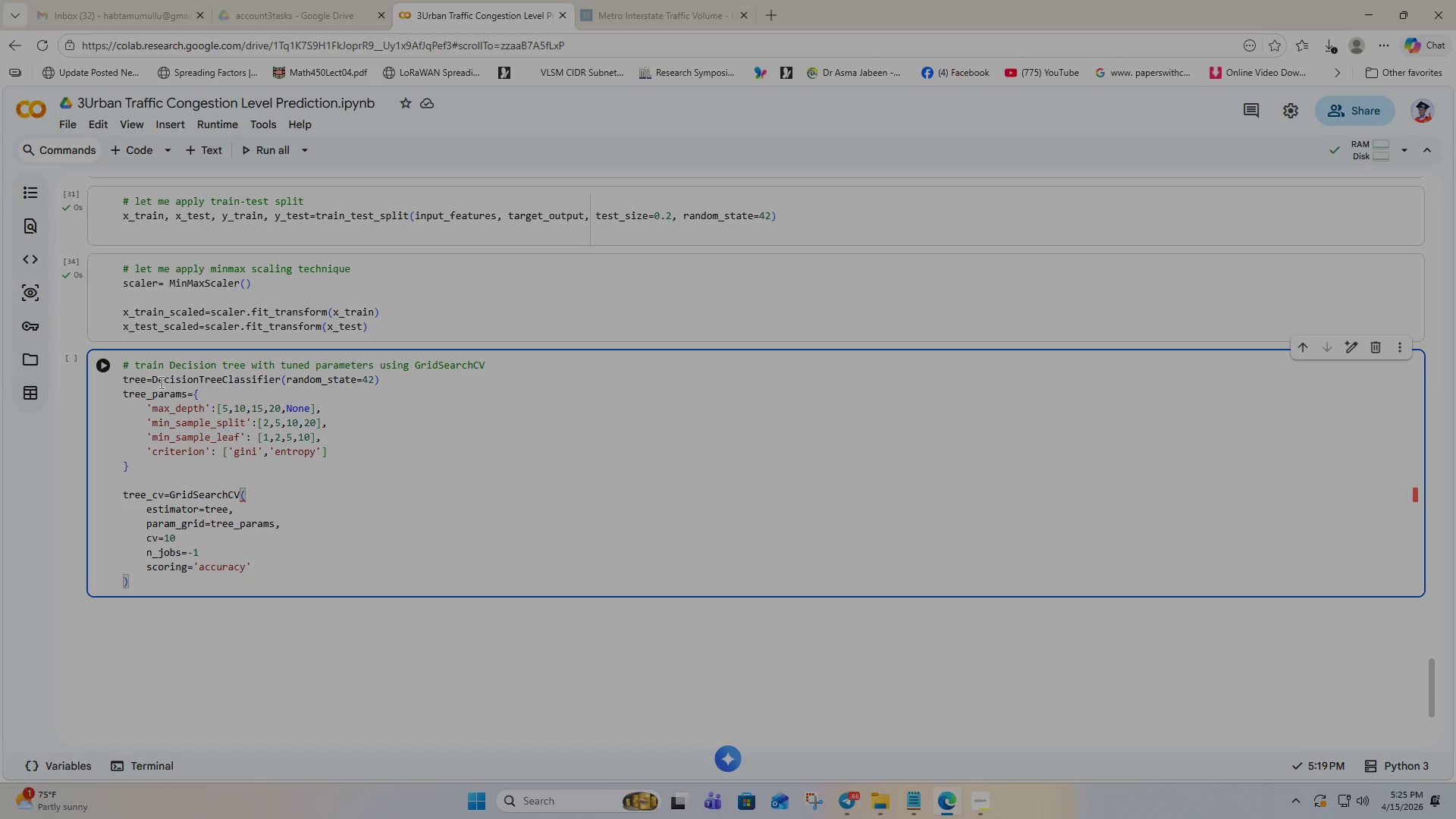 
left_click([183, 539])
 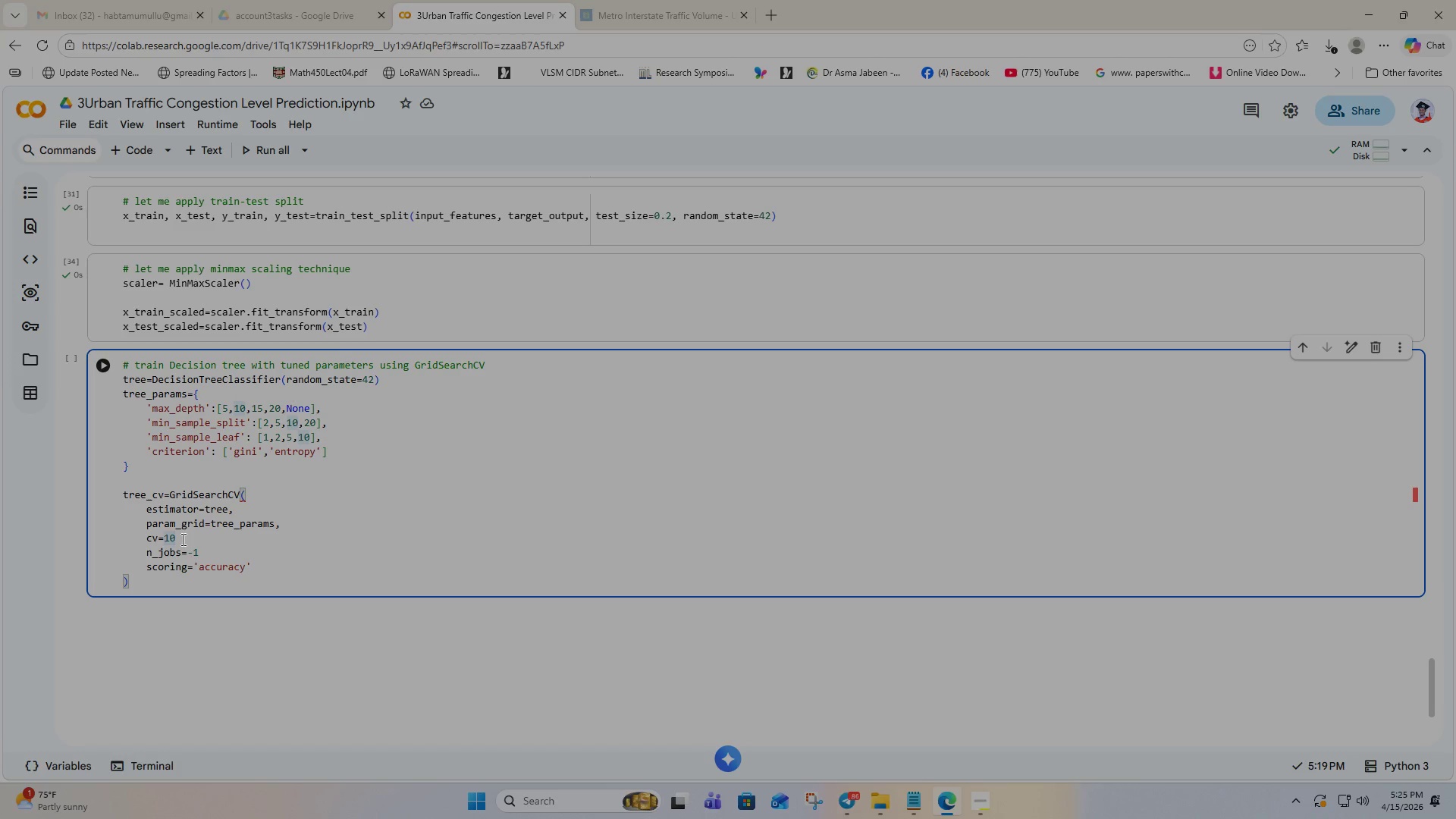 
key(Comma)
 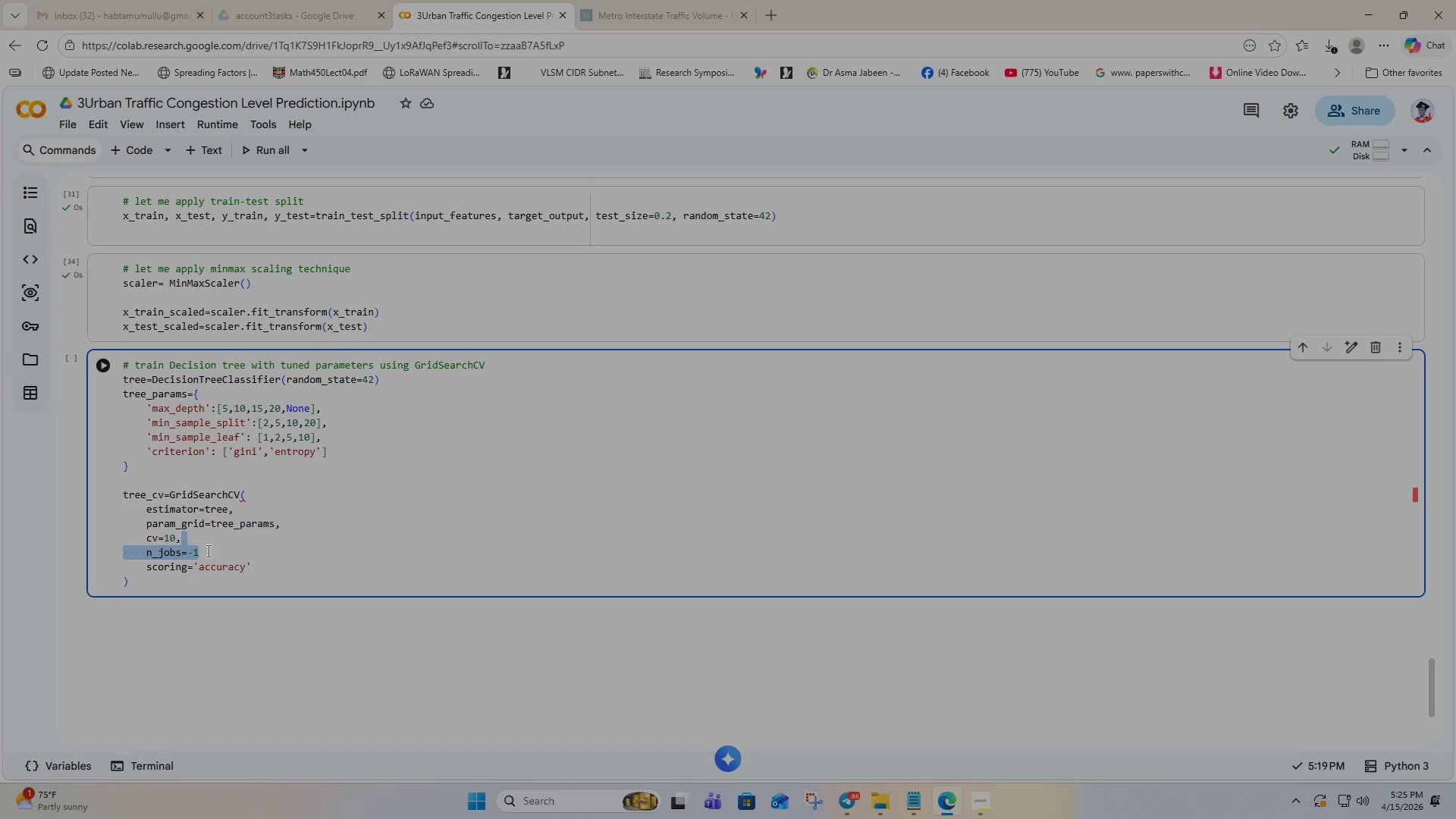 
left_click([199, 551])
 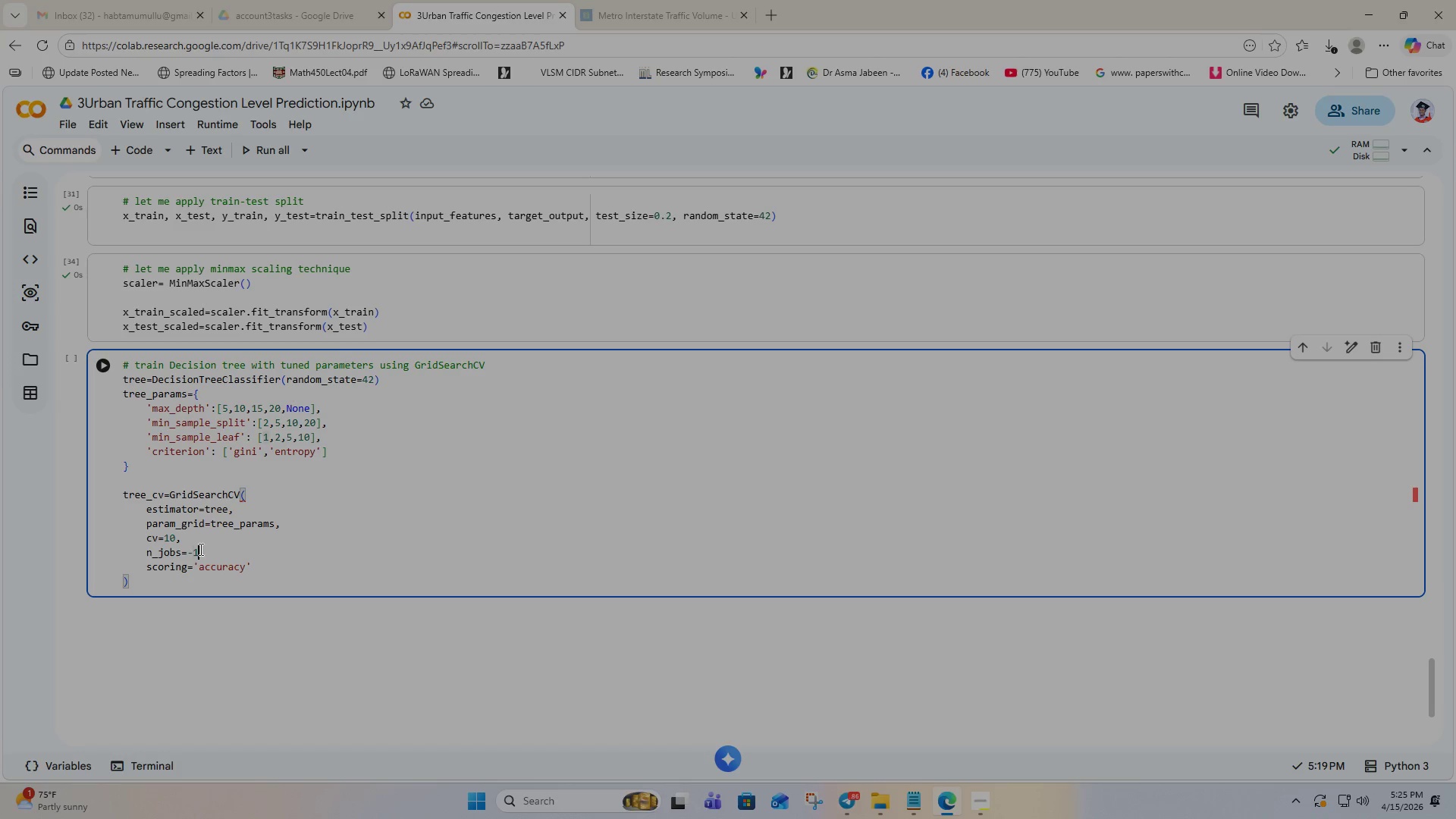 
key(Comma)
 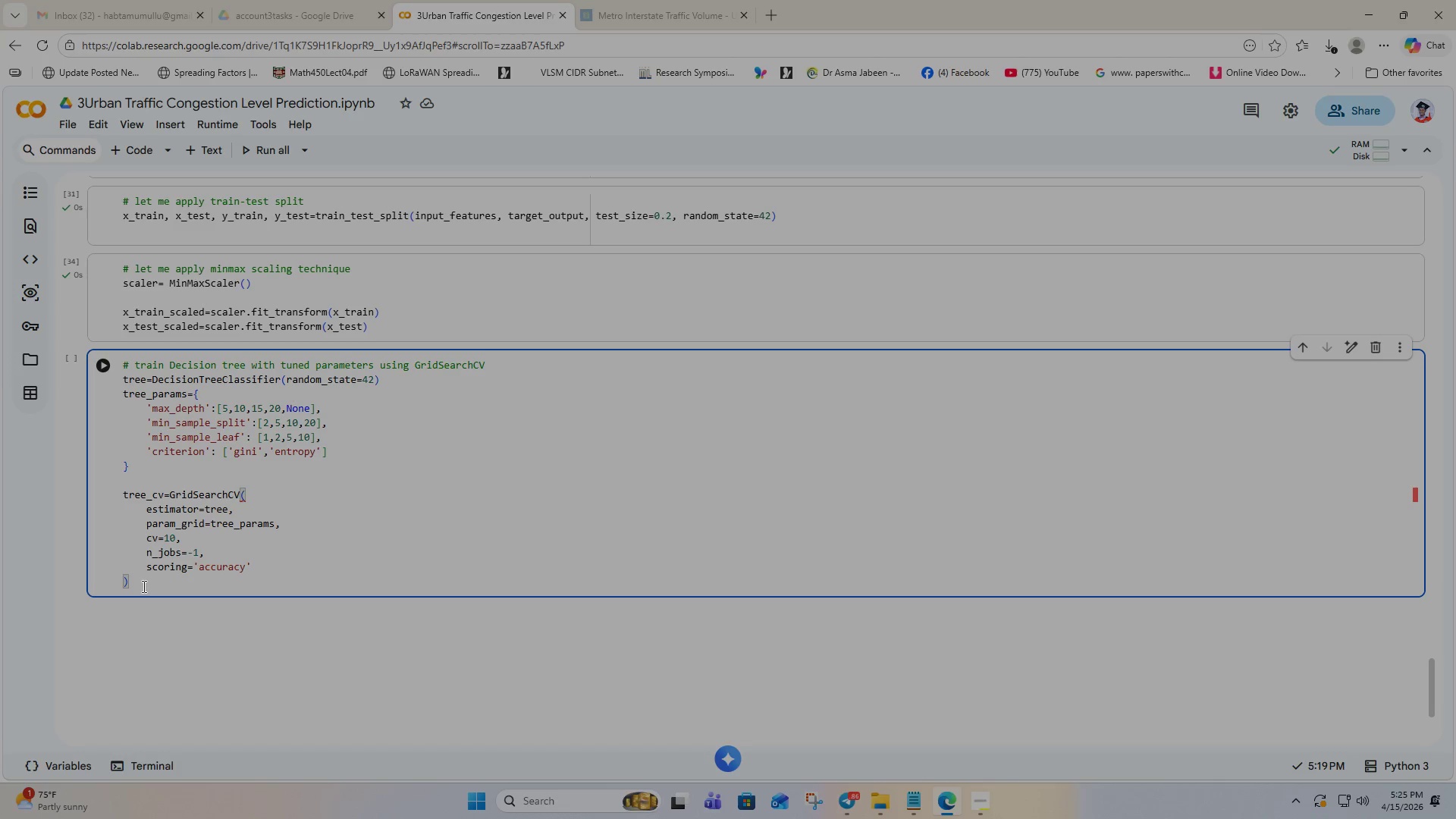 
left_click([138, 583])
 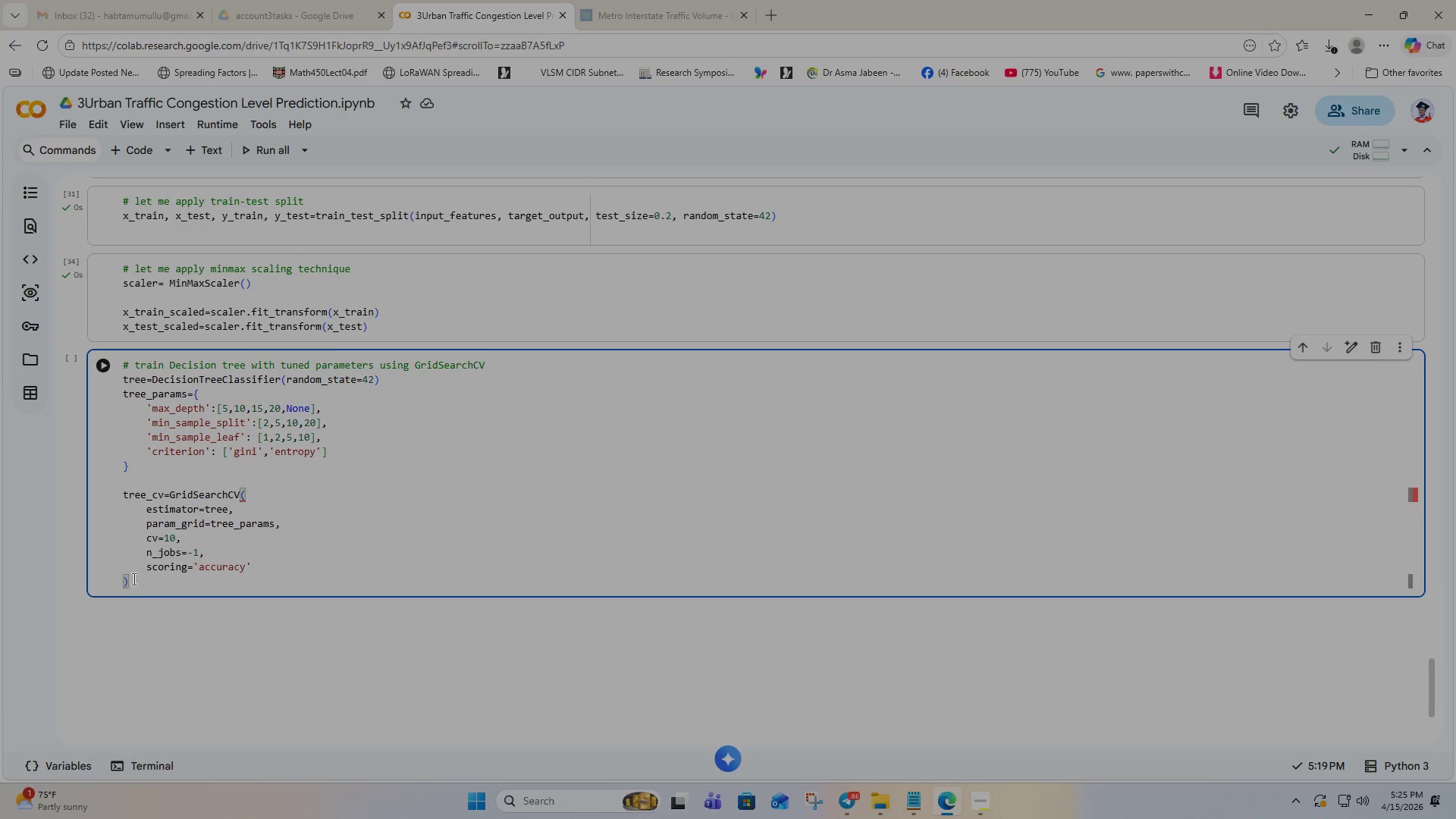 
key(Enter)
 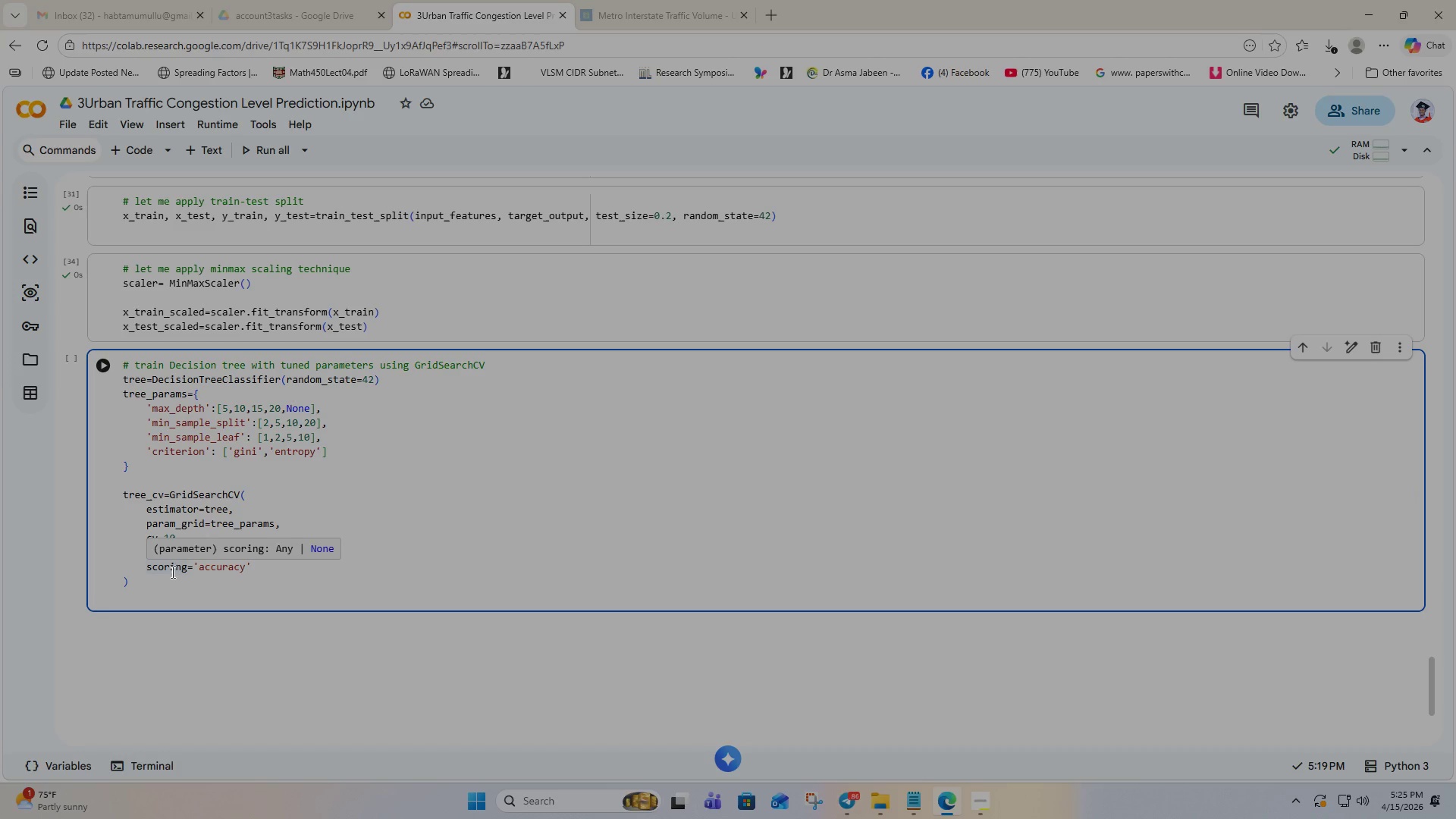 
key(Enter)
 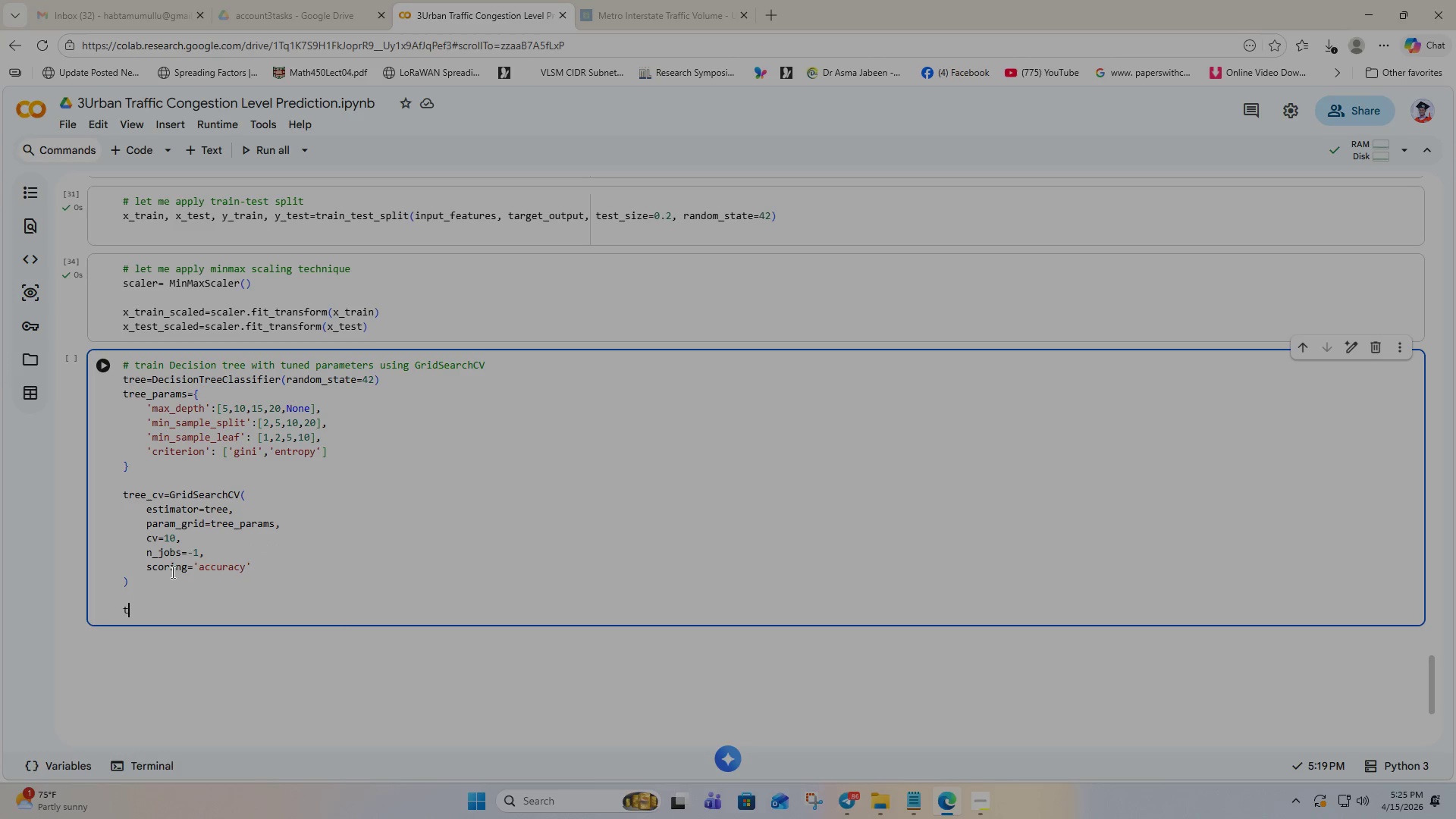 
type(tree_cv.fit)
 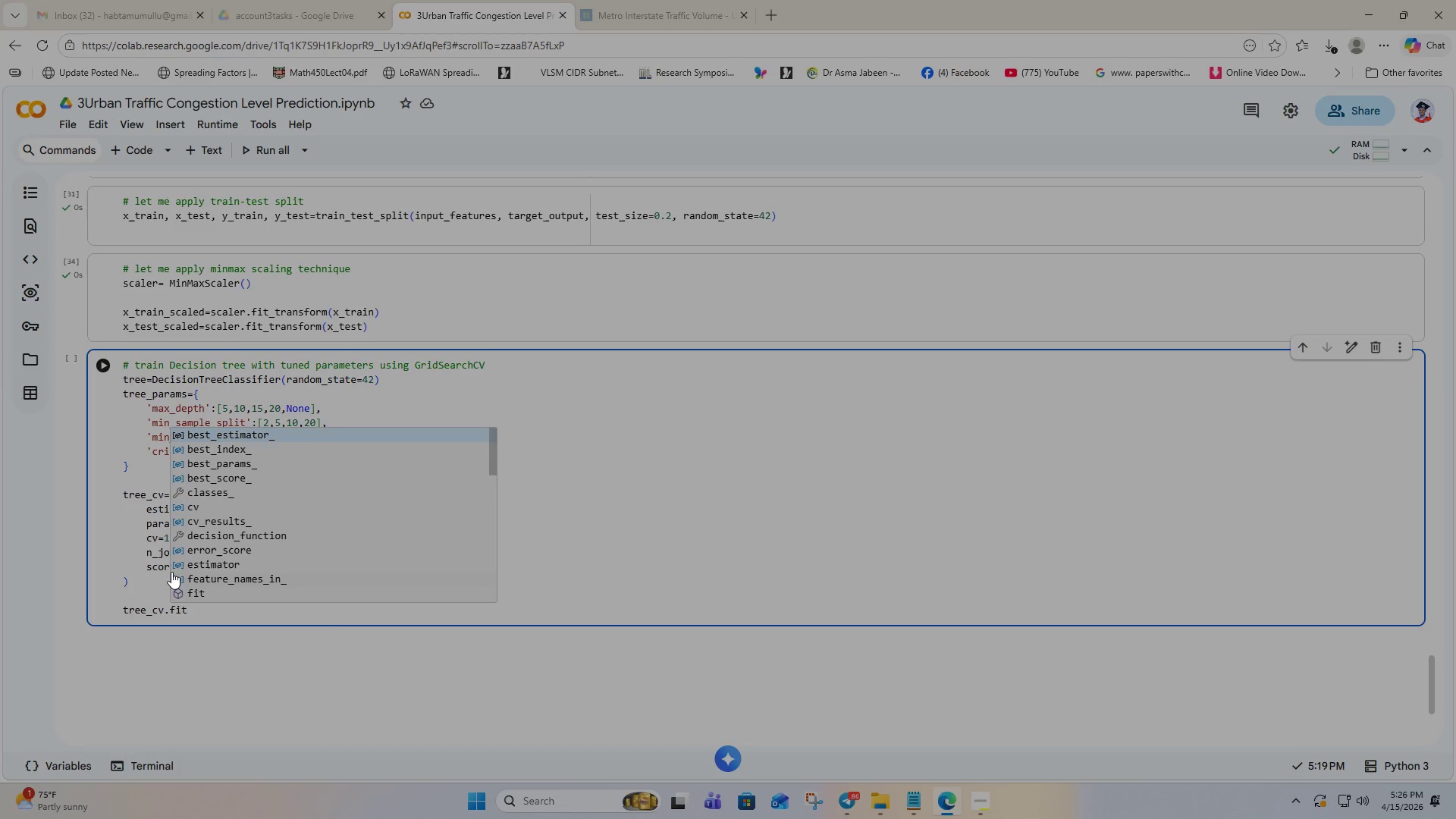 
wait(6.84)
 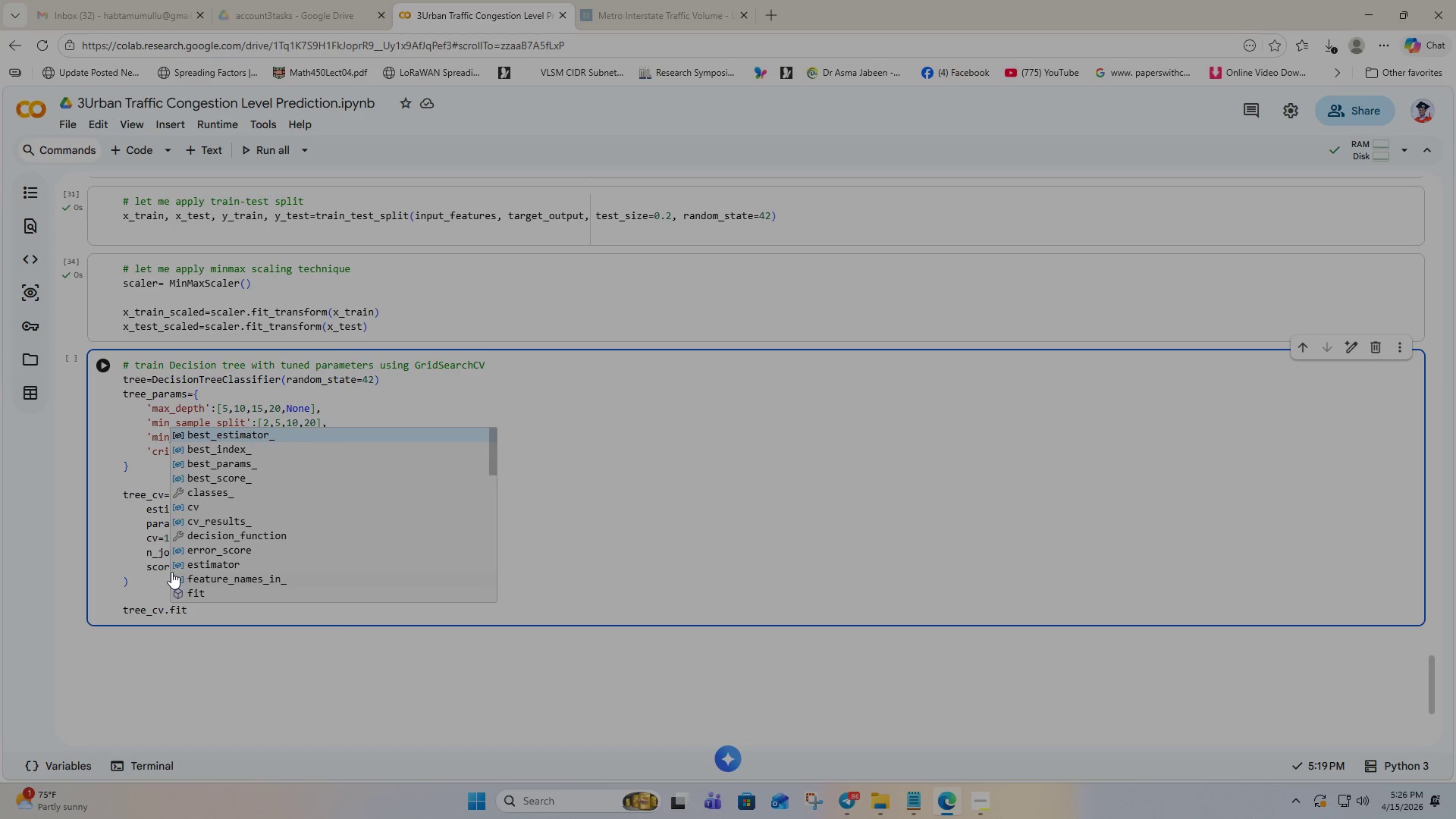 
key(Shift+9)
 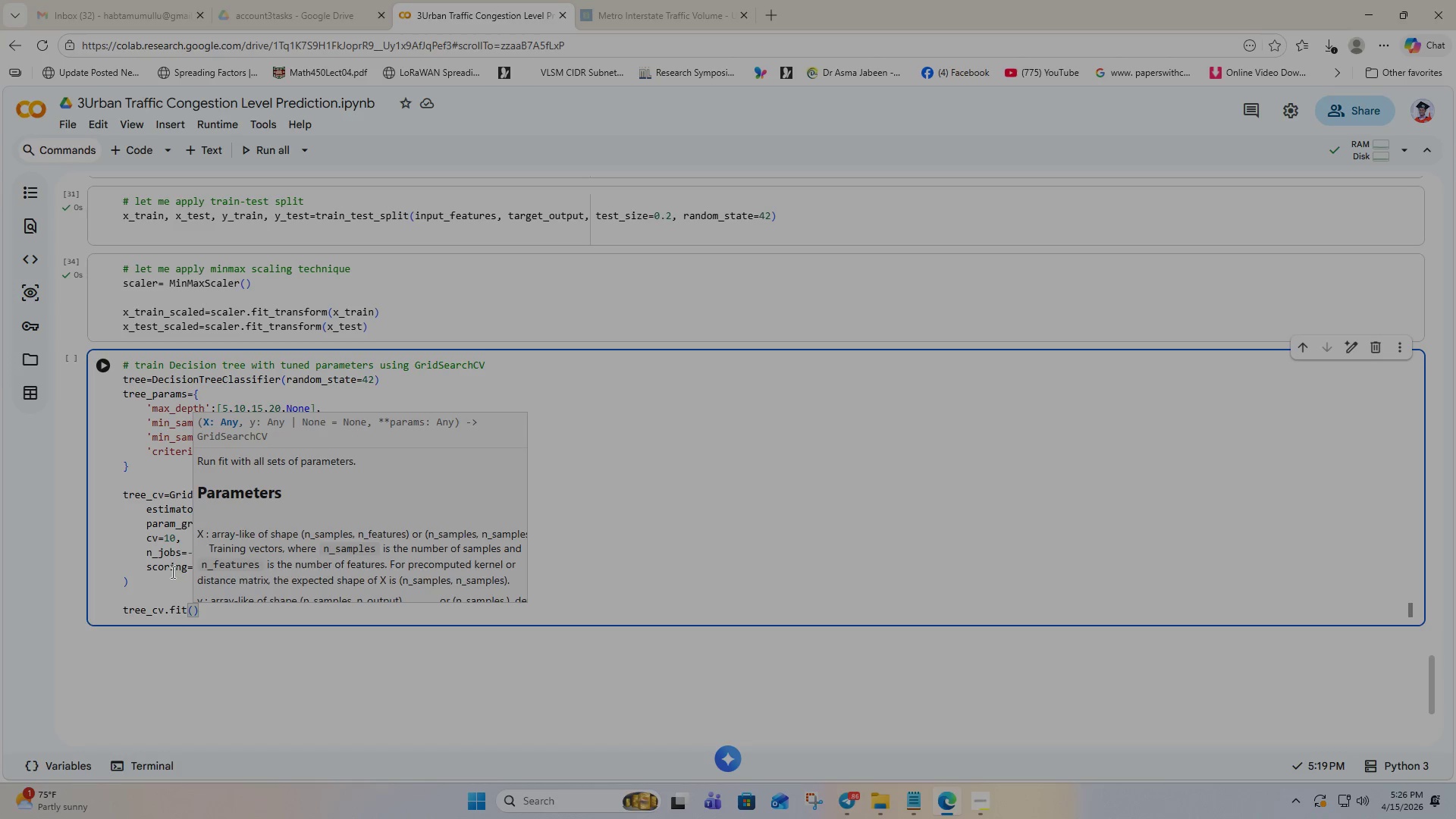 
key(X)
 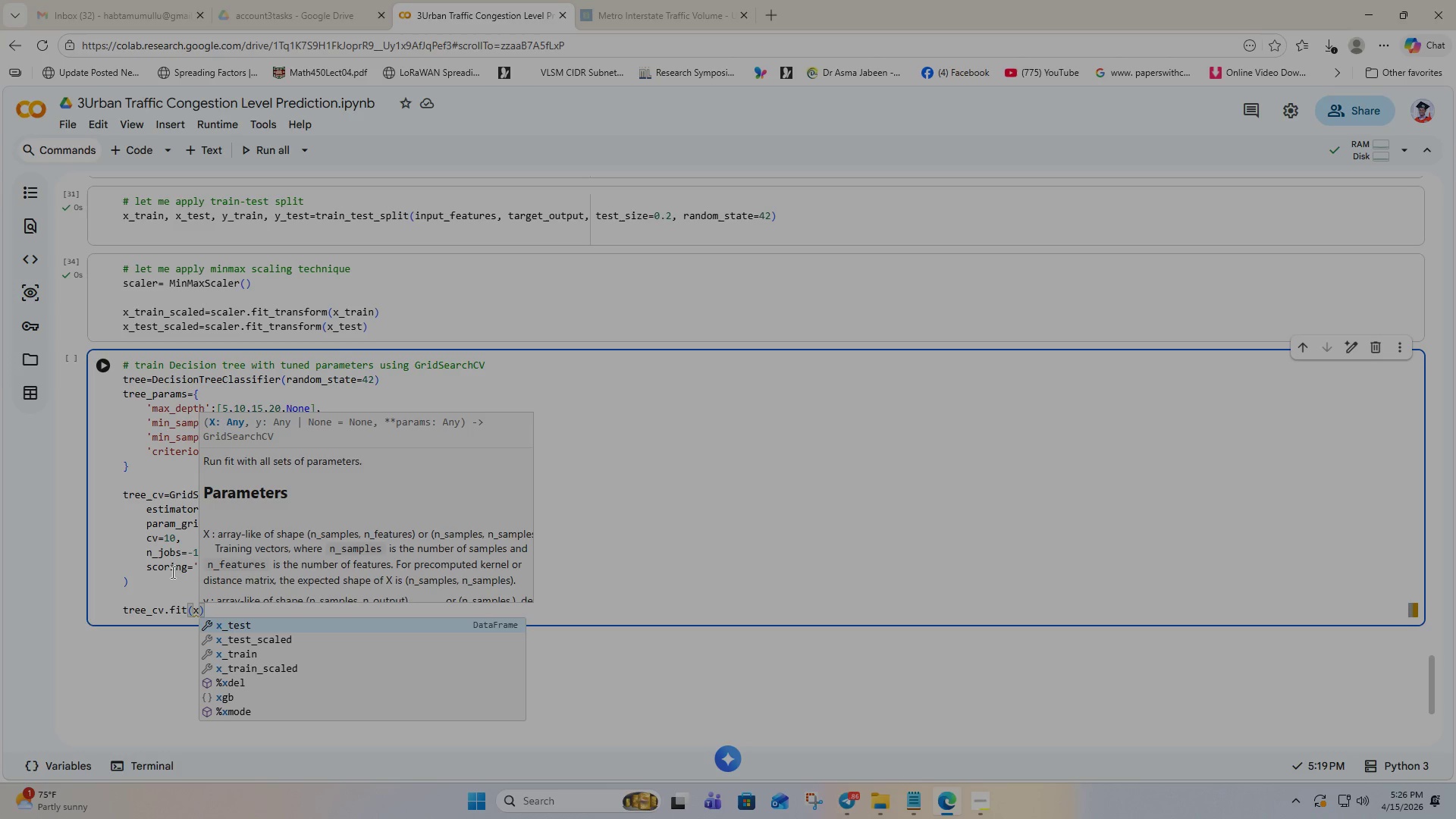 
wait(10.58)
 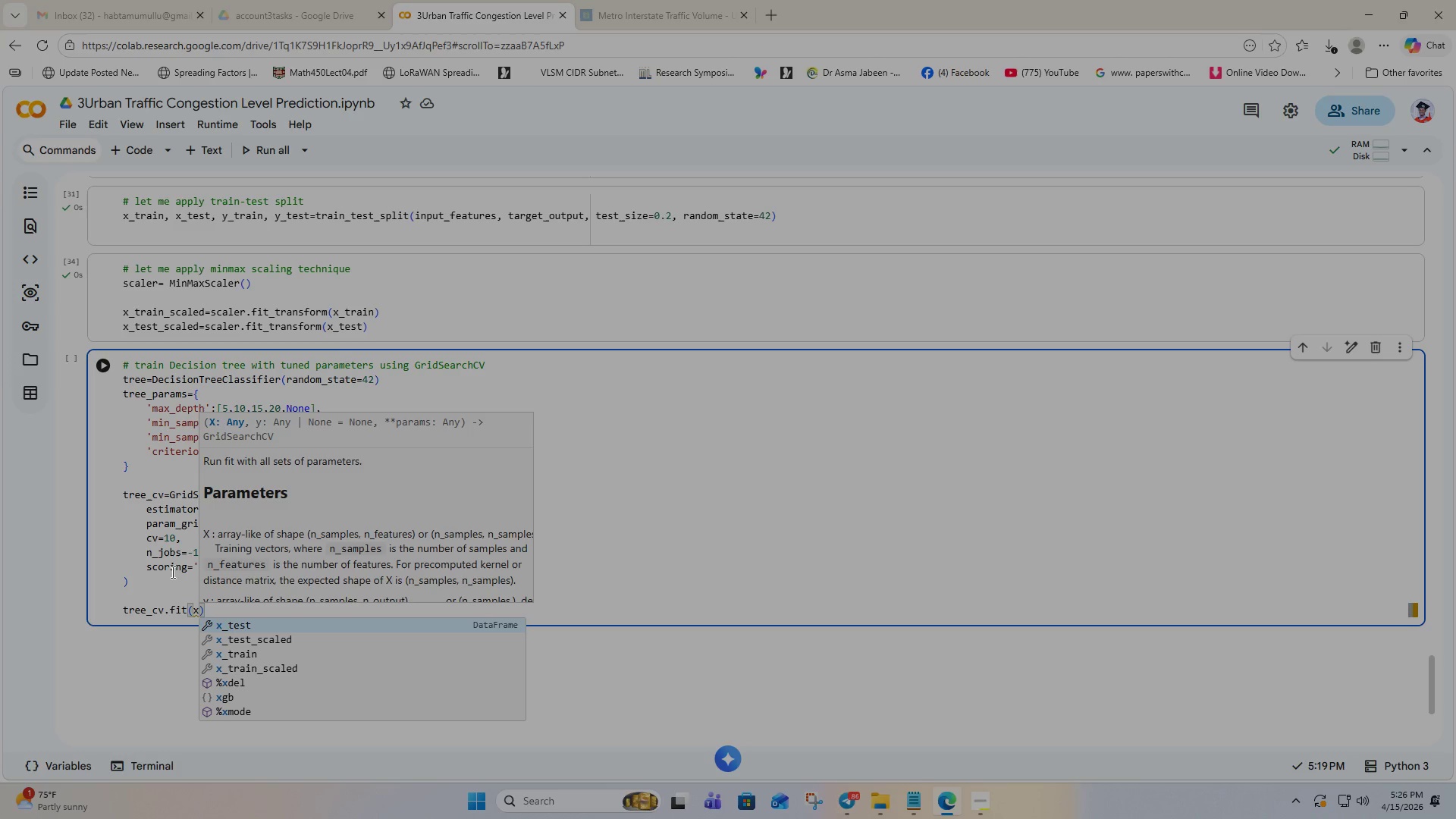 
left_click([269, 670])
 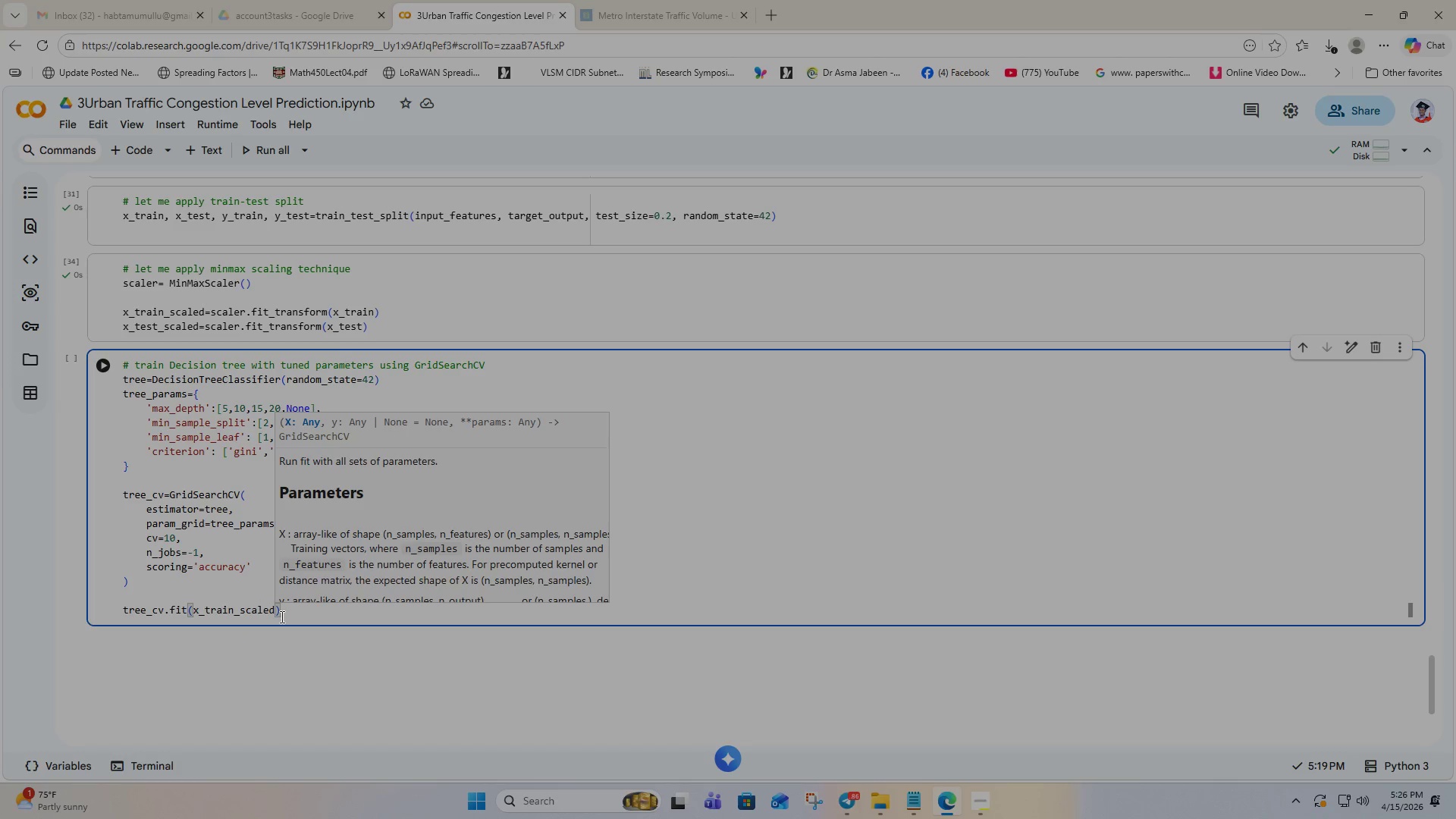 
key(Comma)
 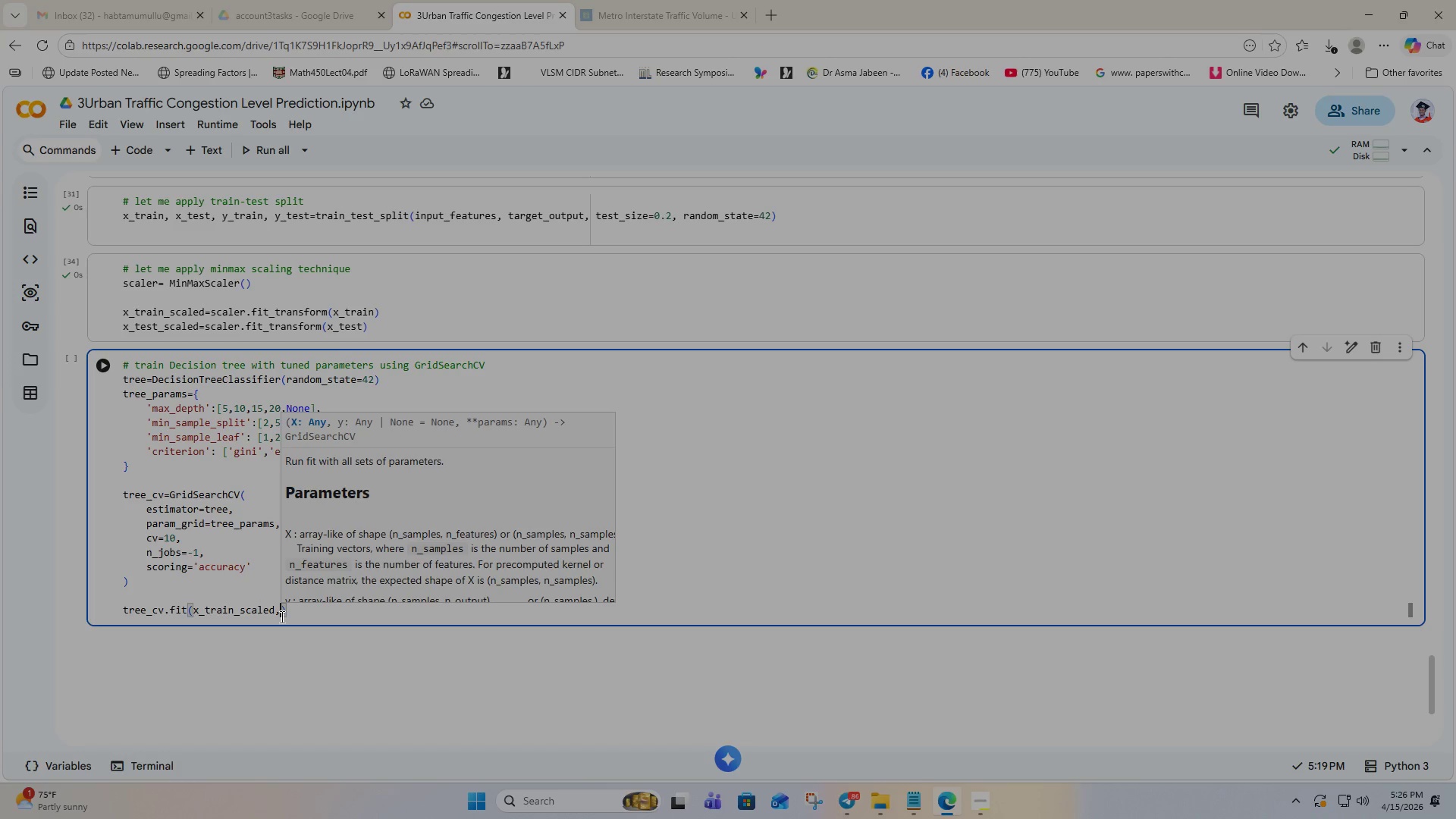 
key(Space)
 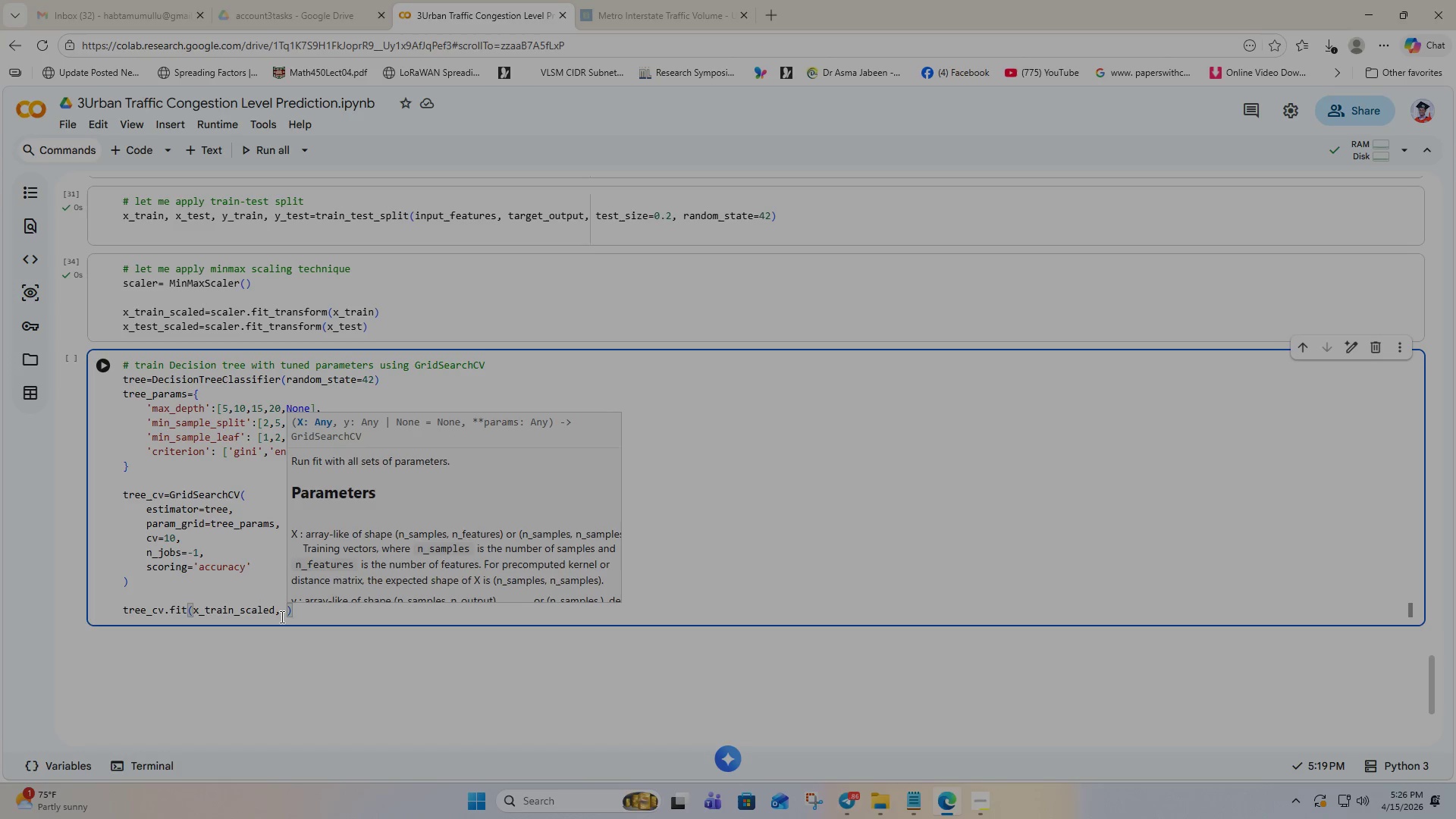 
key(Y)
 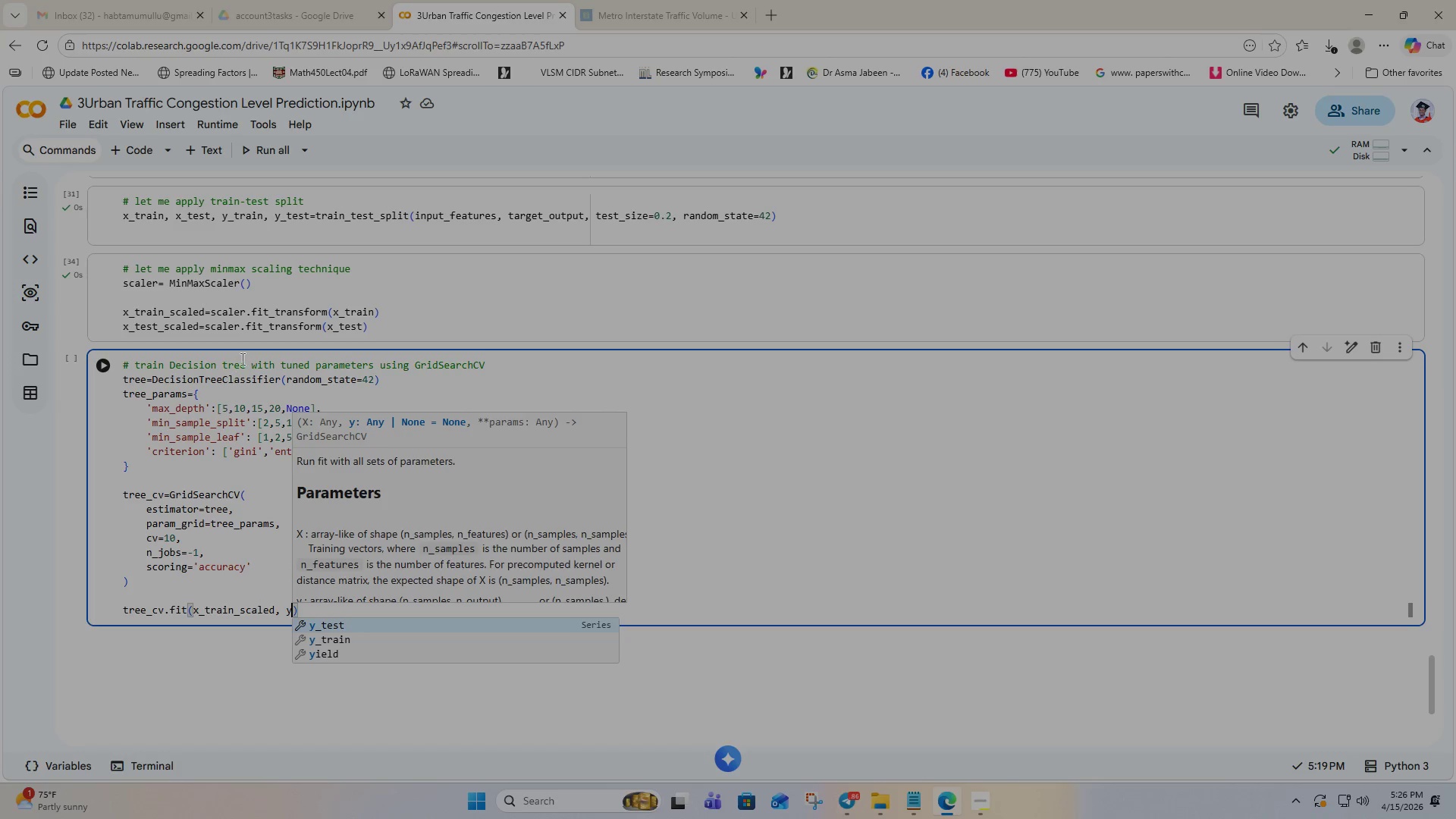 
wait(10.34)
 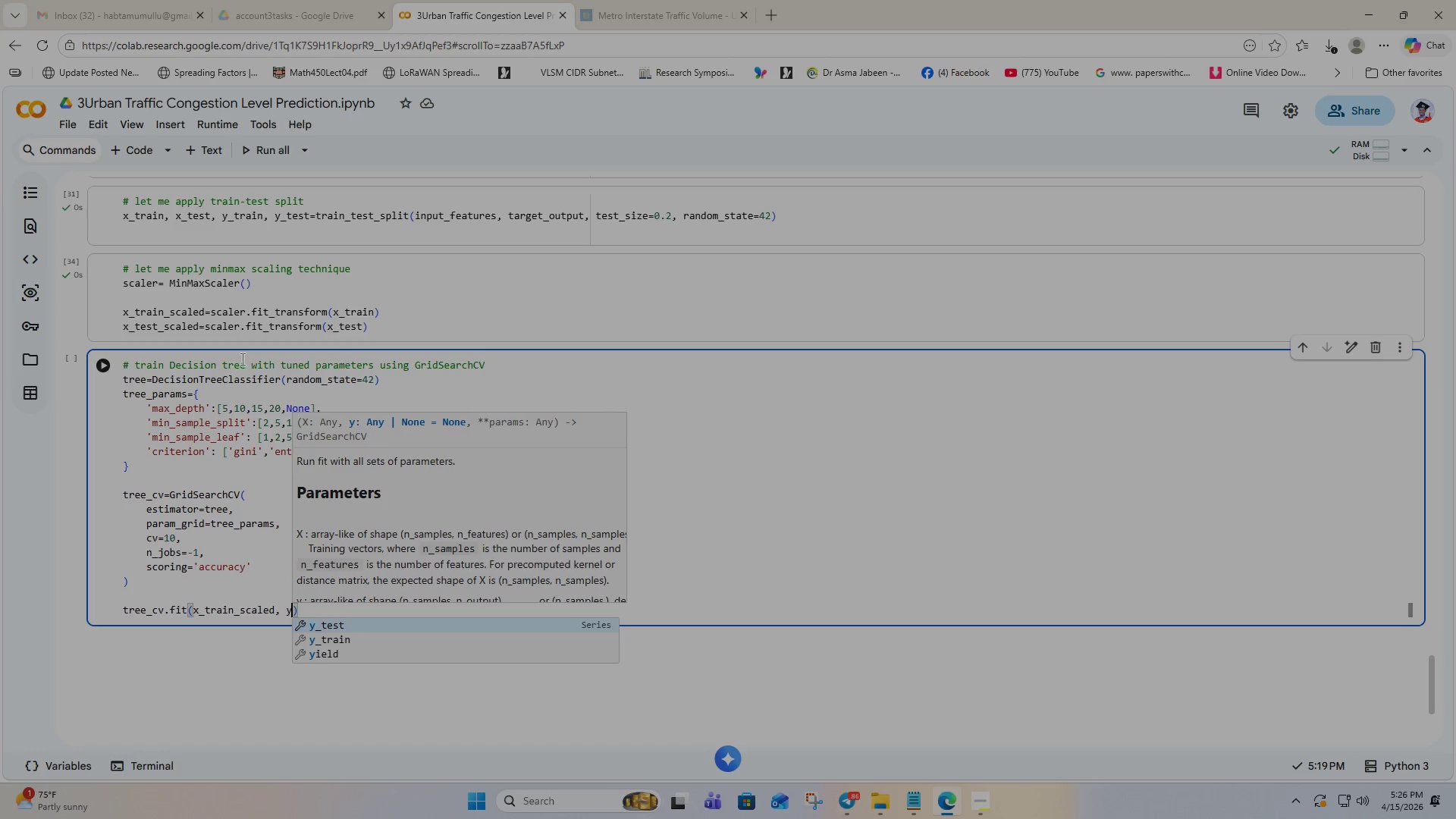 
left_click([319, 641])
 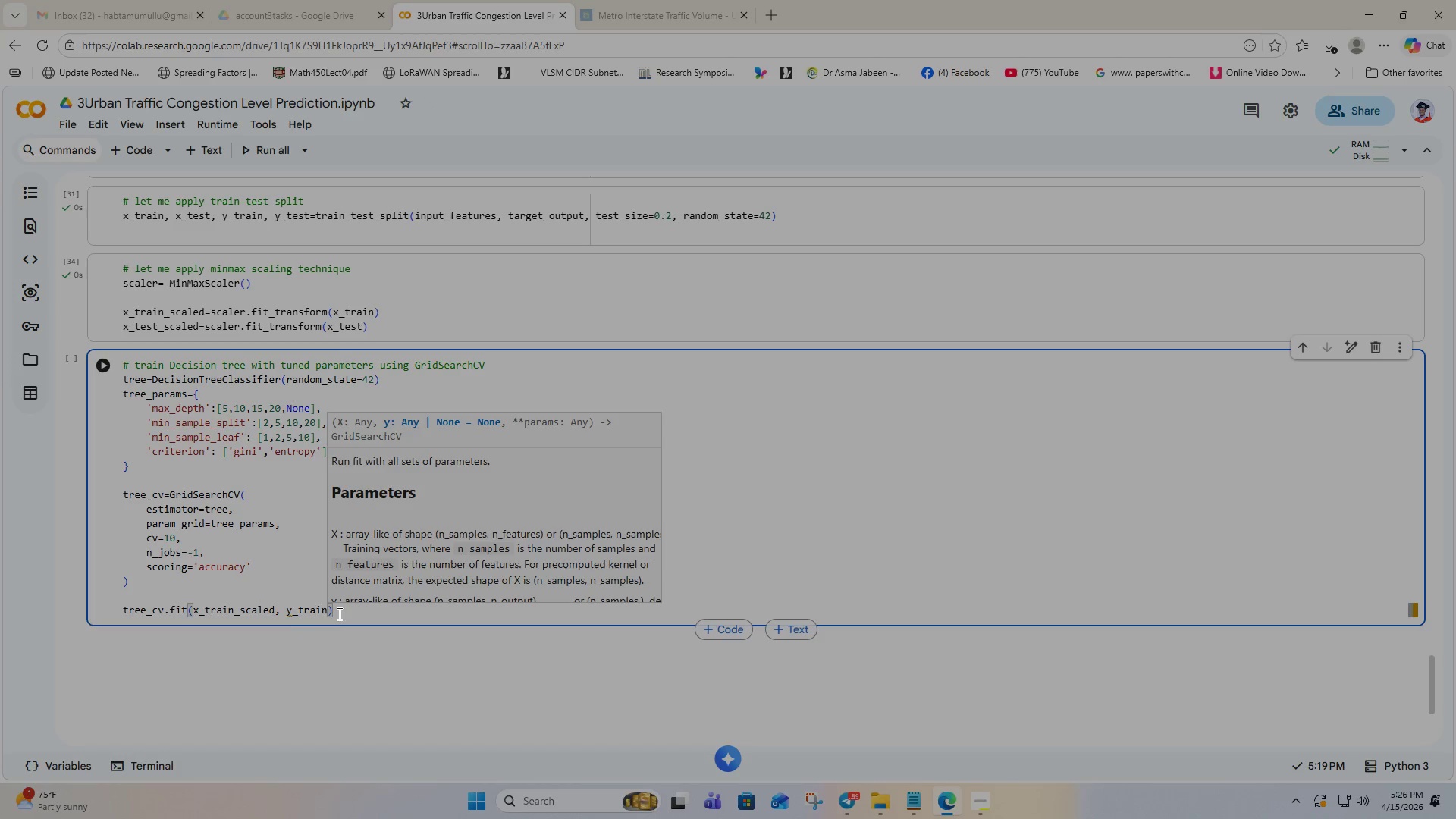 
left_click([335, 613])
 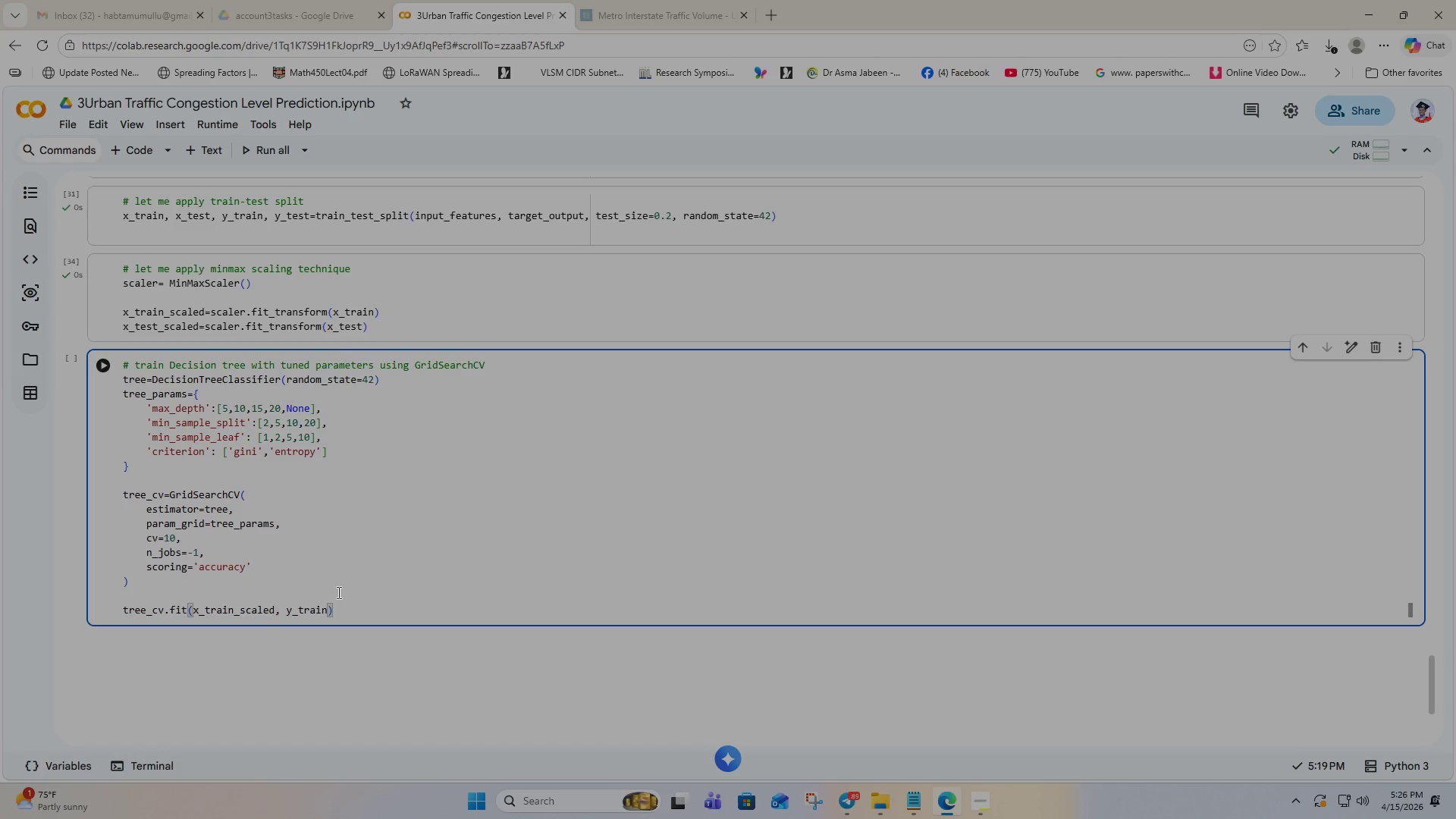 
wait(11.67)
 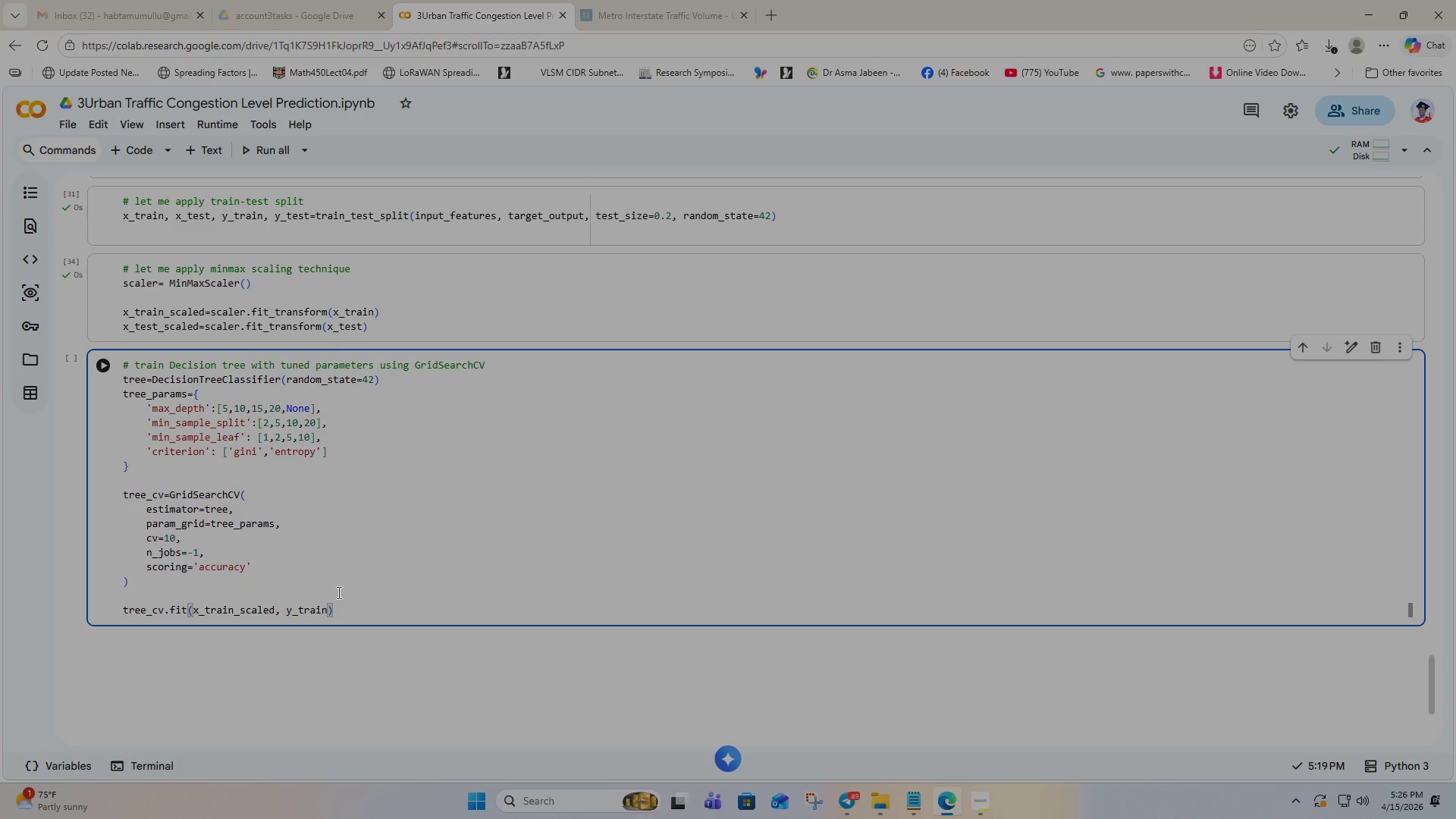 
key(Enter)
 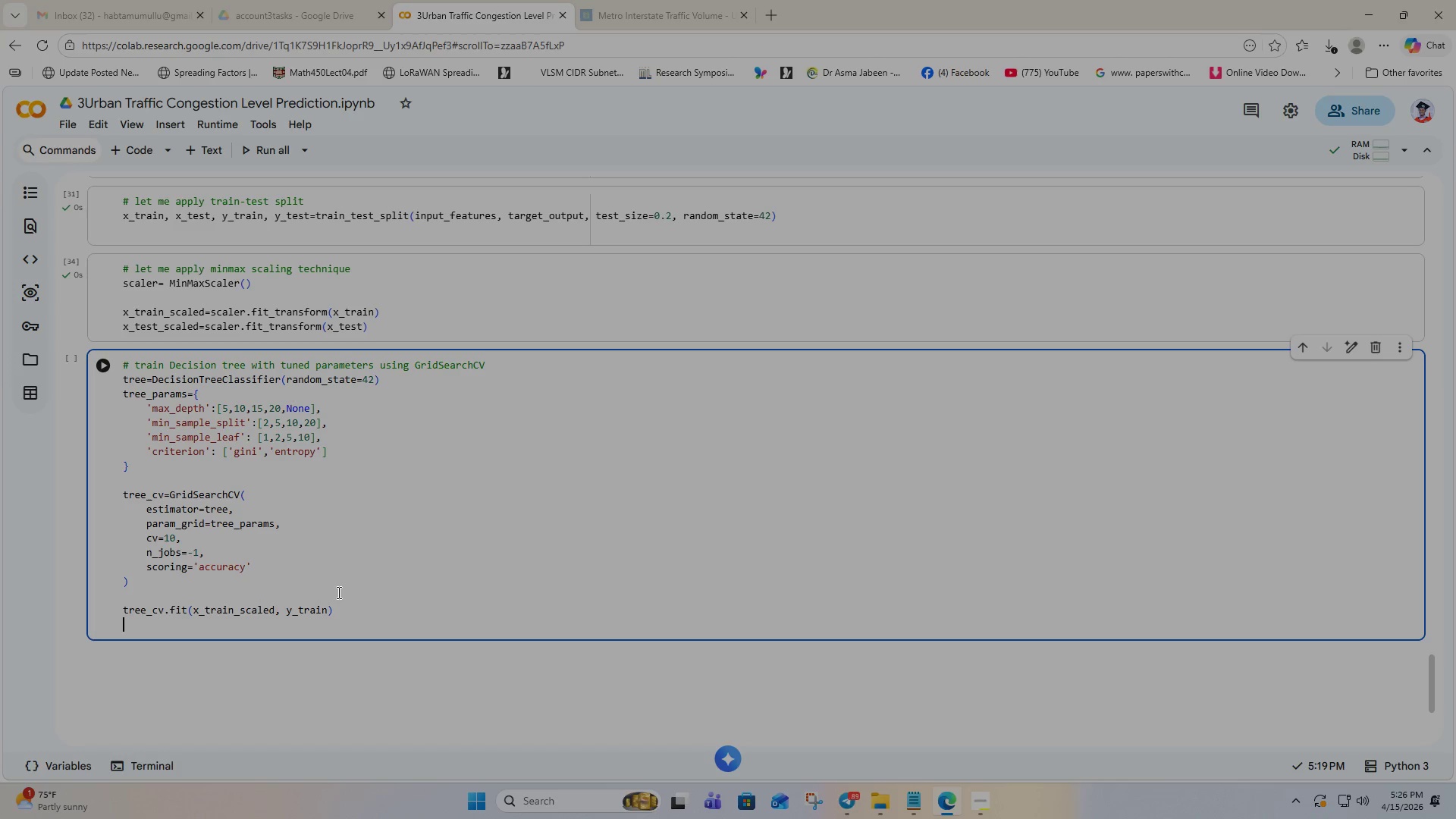 
type(tree_model= tree_cv.best)
 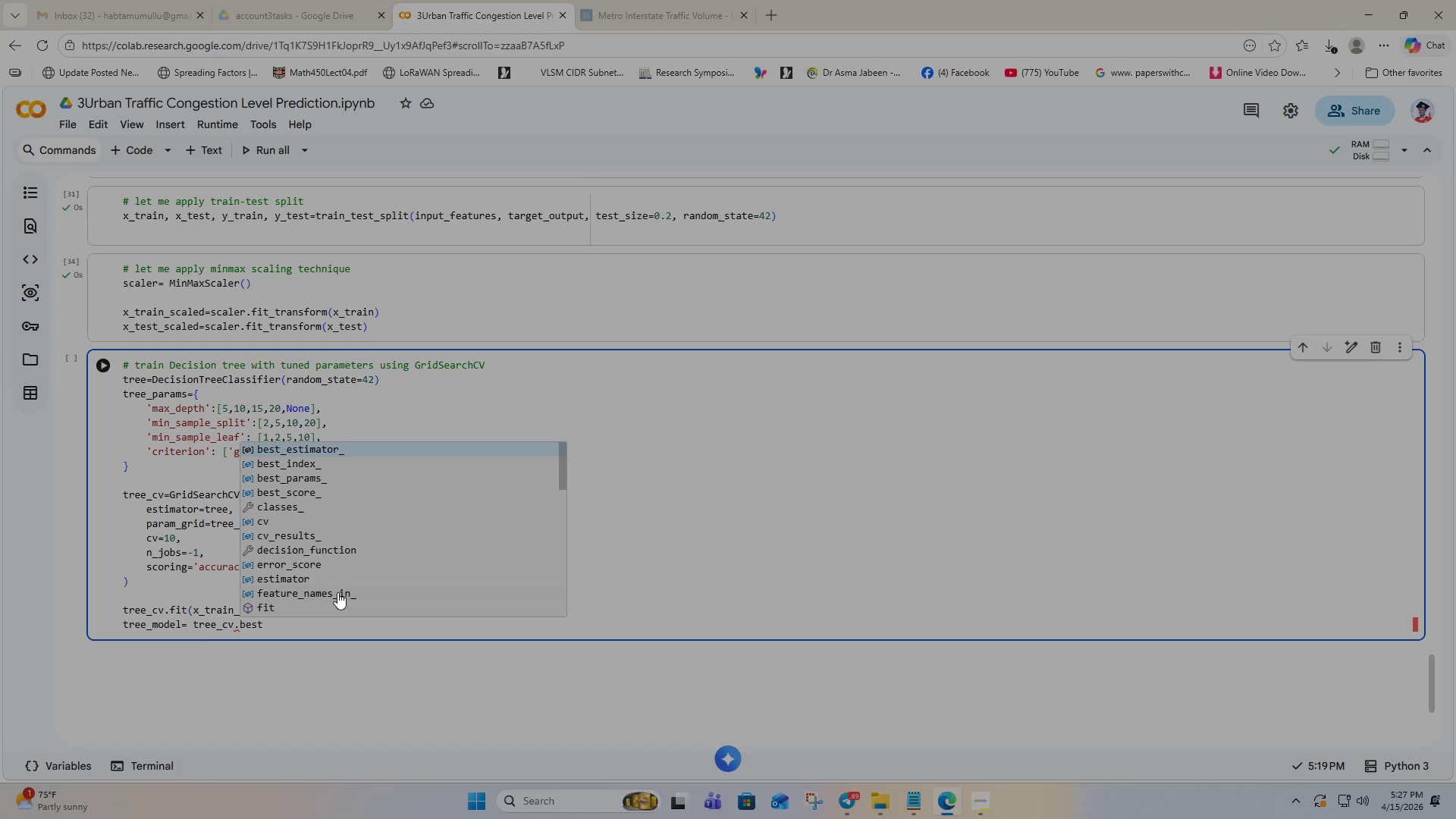 
key(Enter)
 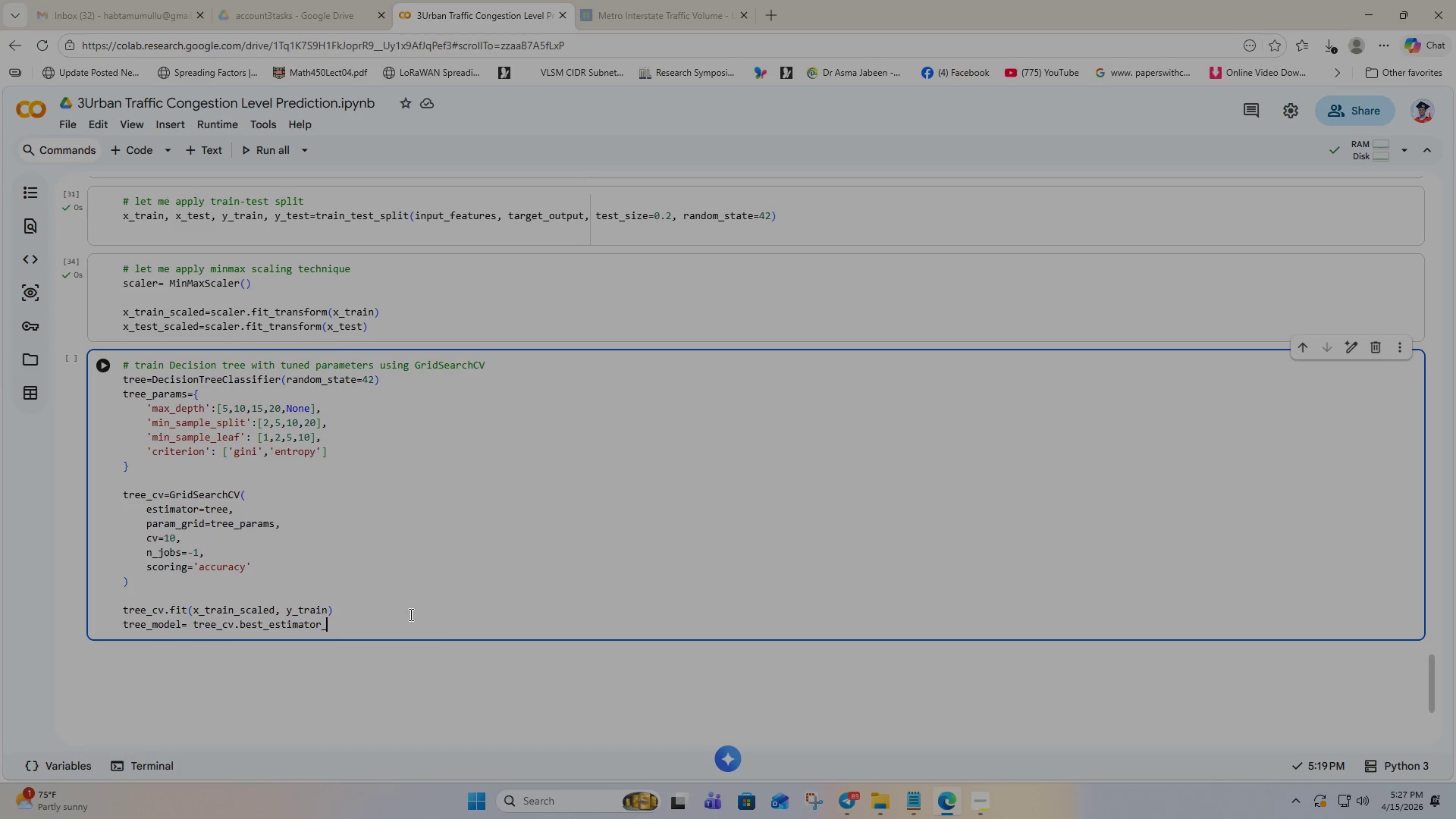 
scroll: coordinate [381, 584], scroll_direction: down, amount: 2.0
 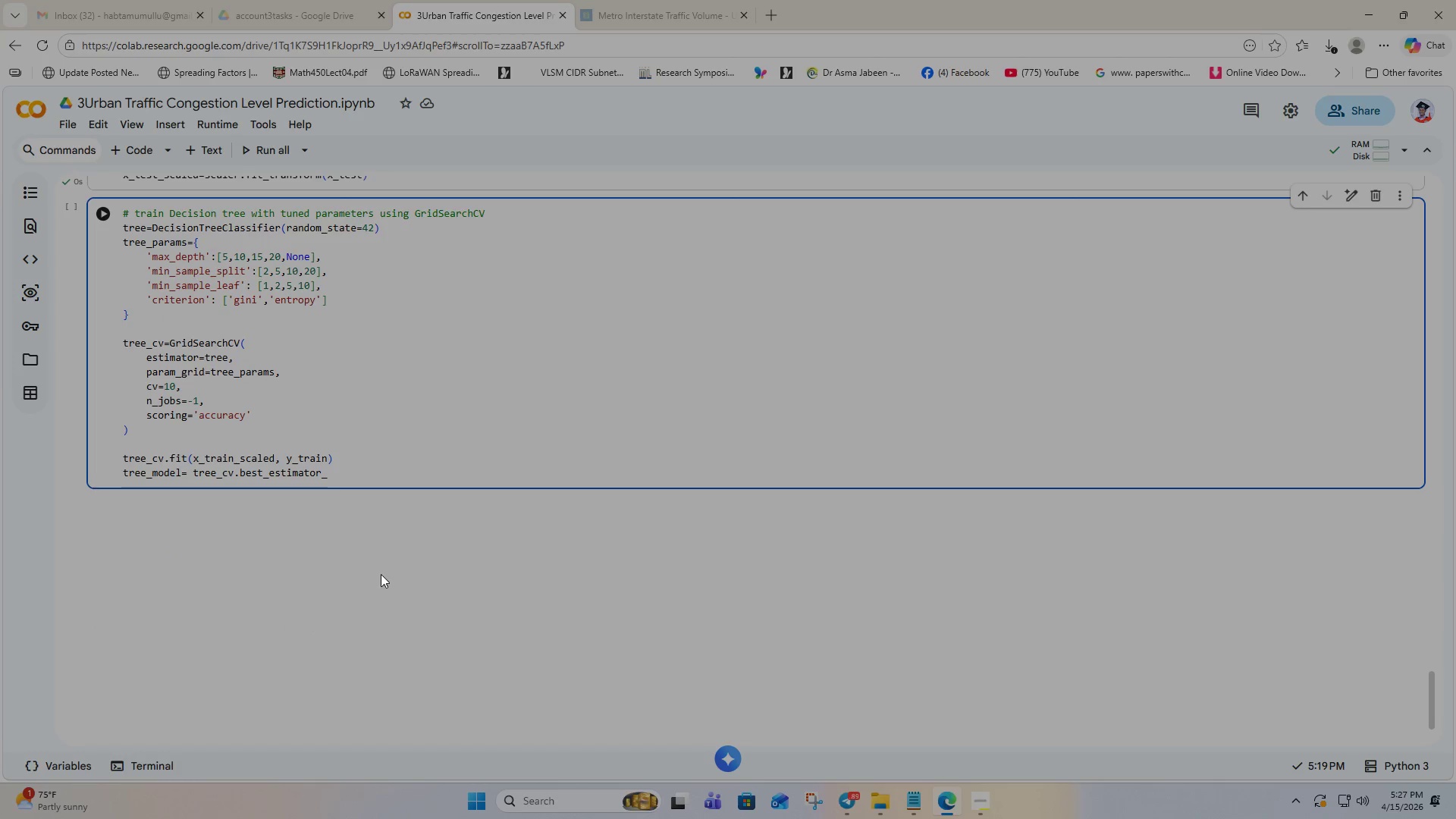 
scroll: coordinate [378, 556], scroll_direction: up, amount: 3.0
 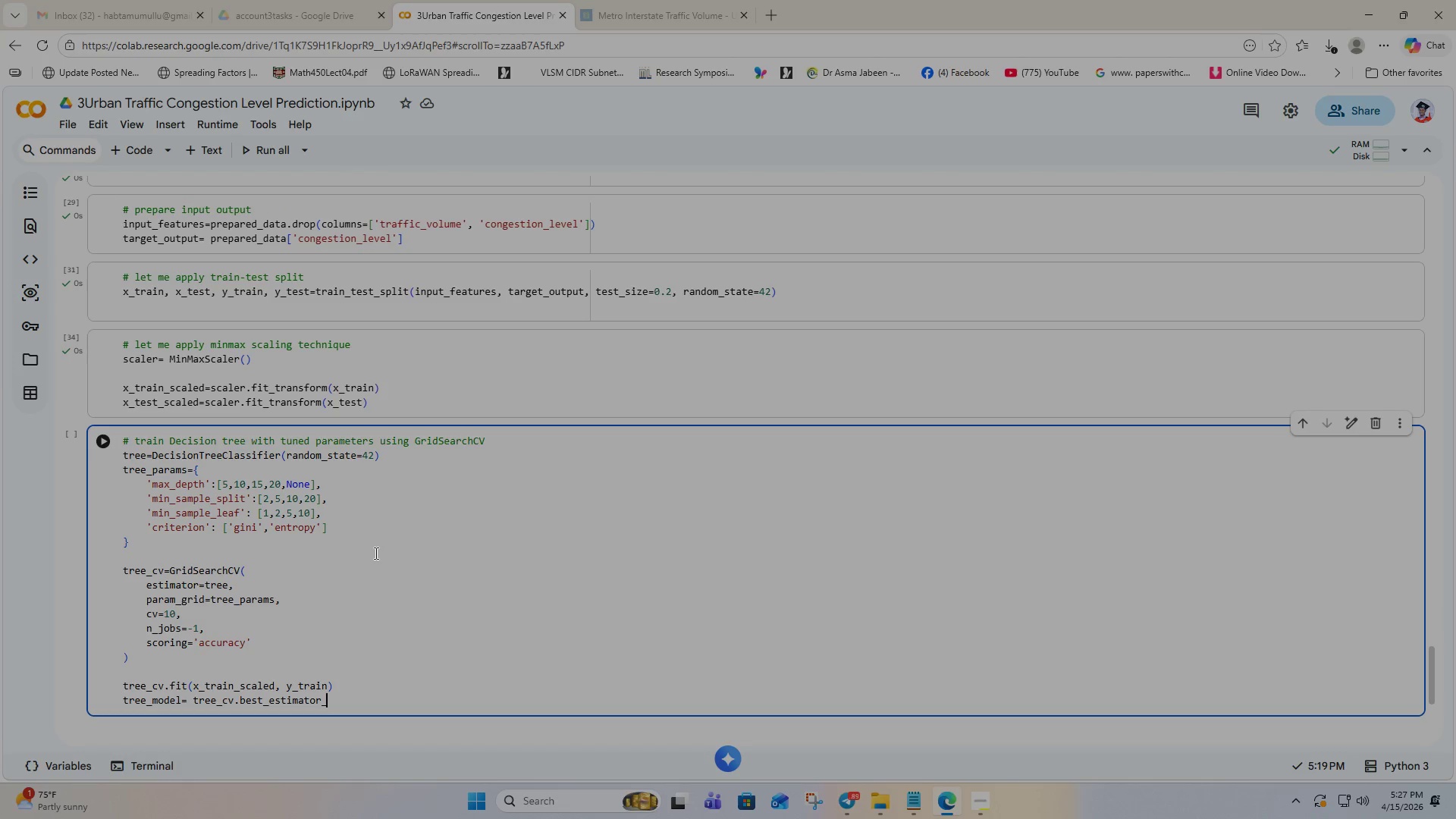 
scroll: coordinate [375, 553], scroll_direction: down, amount: 2.0
 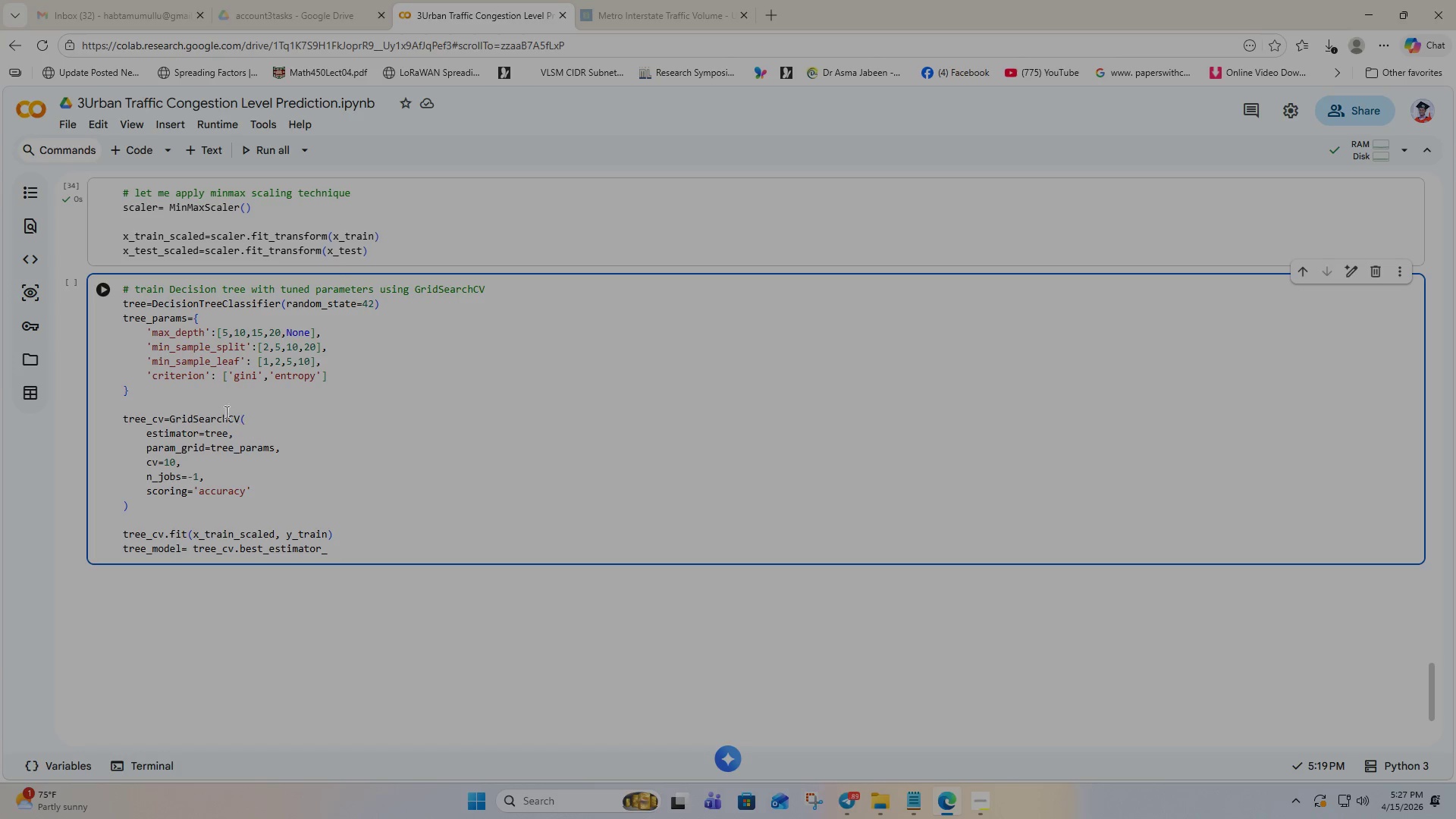 
left_click([105, 291])
 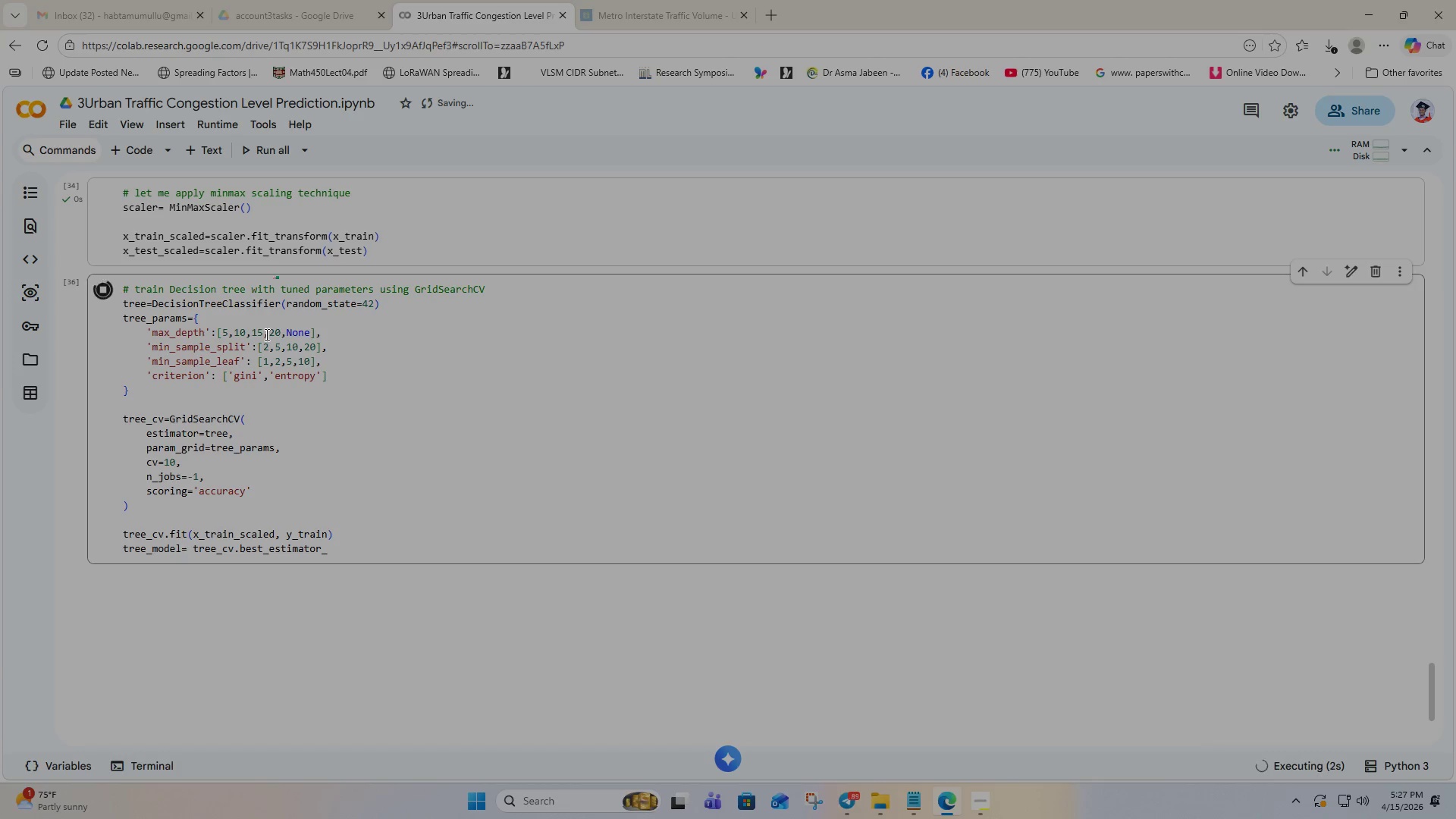 
scroll: coordinate [331, 503], scroll_direction: down, amount: 7.0
 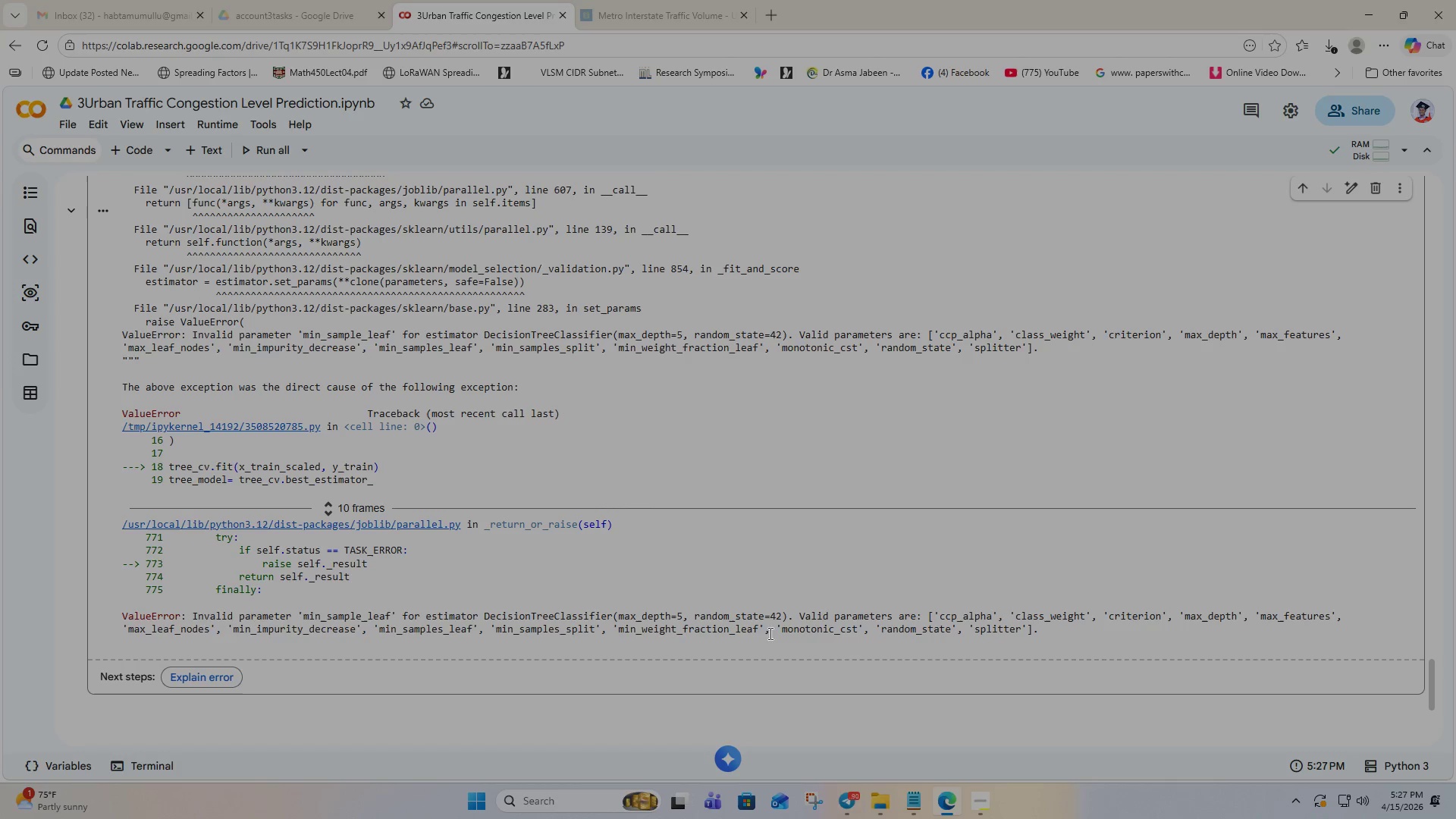 
wait(5.79)
 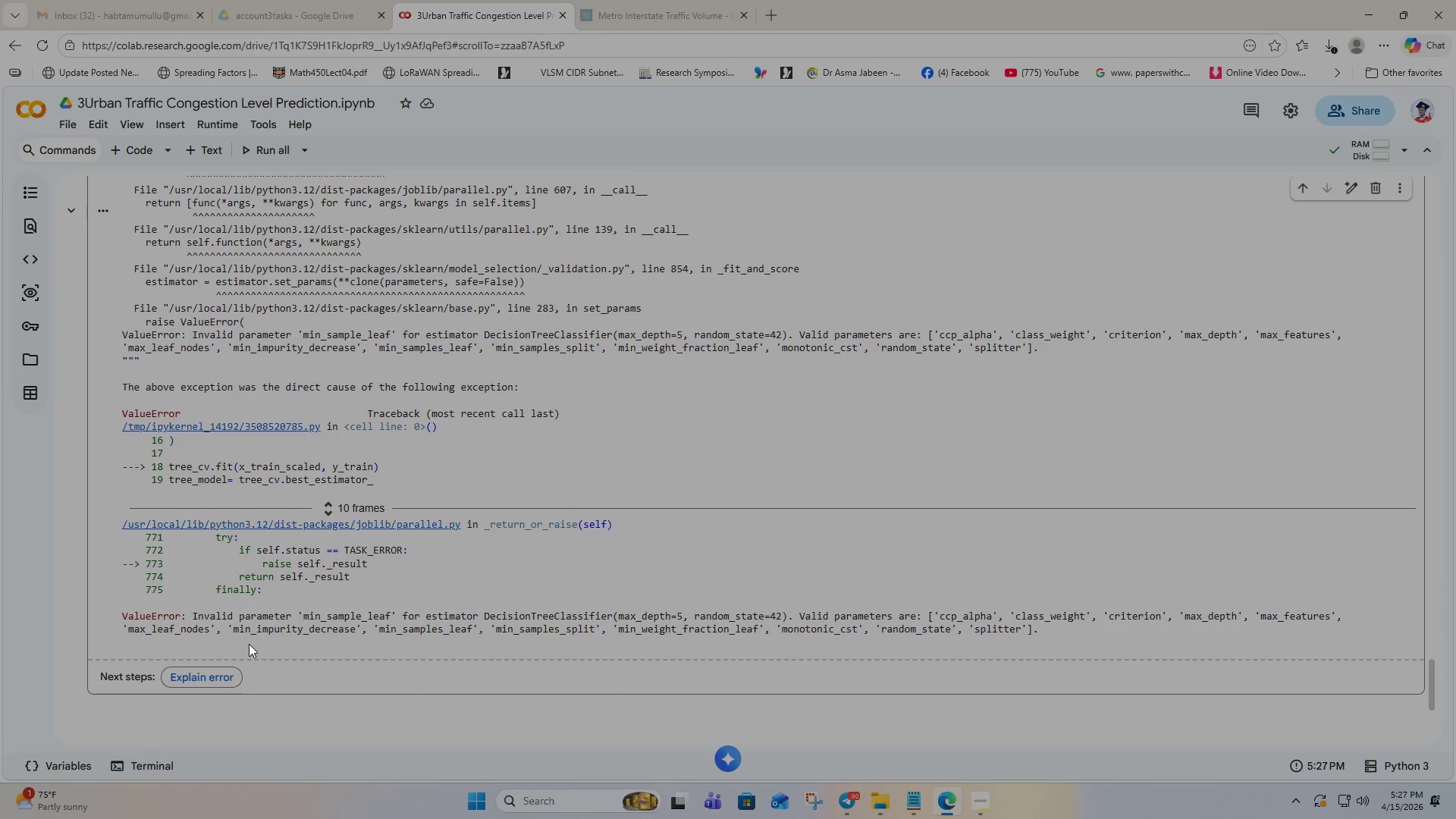 
scroll: coordinate [330, 529], scroll_direction: up, amount: 7.0
 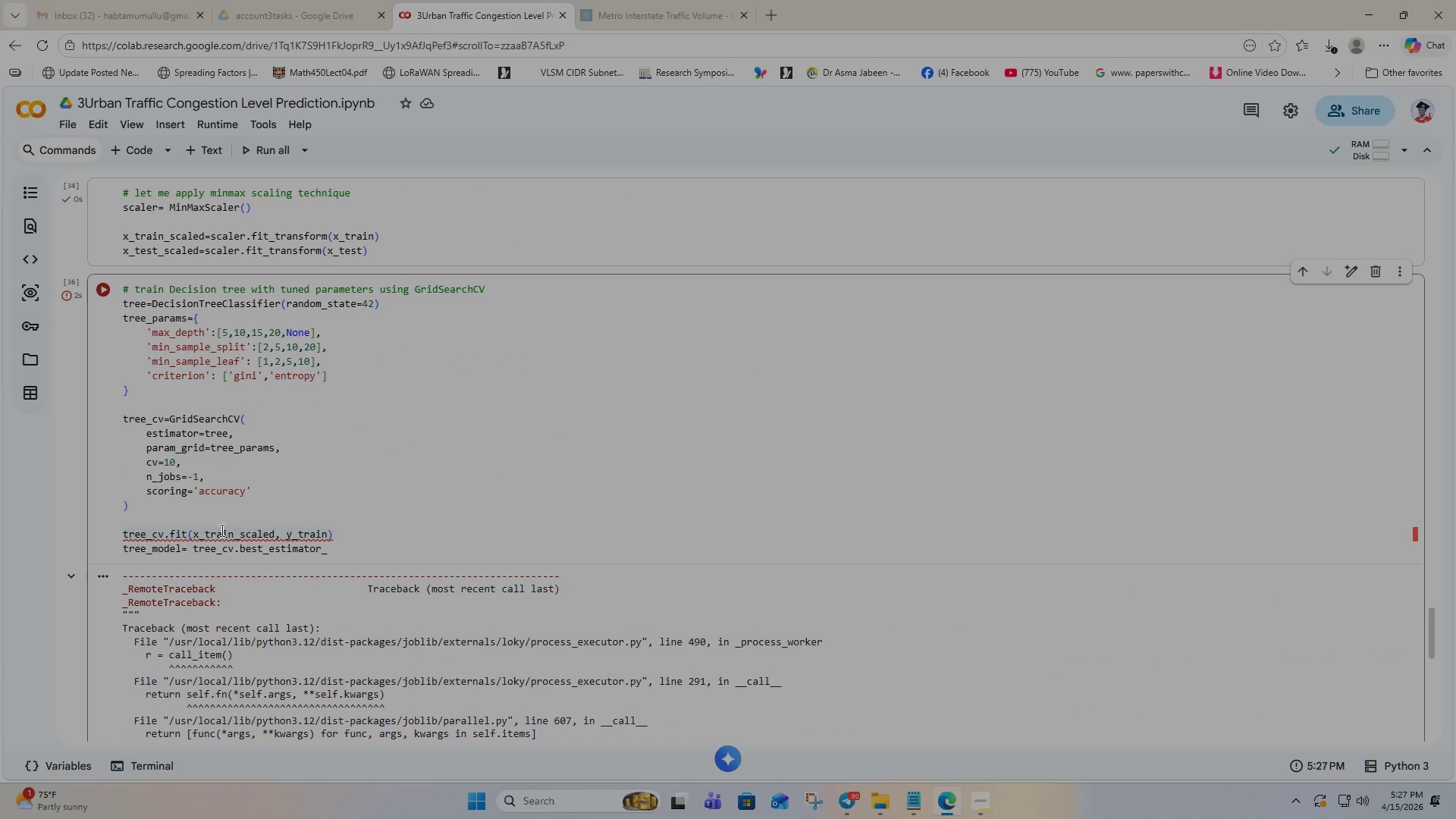 
double_click([221, 530])
 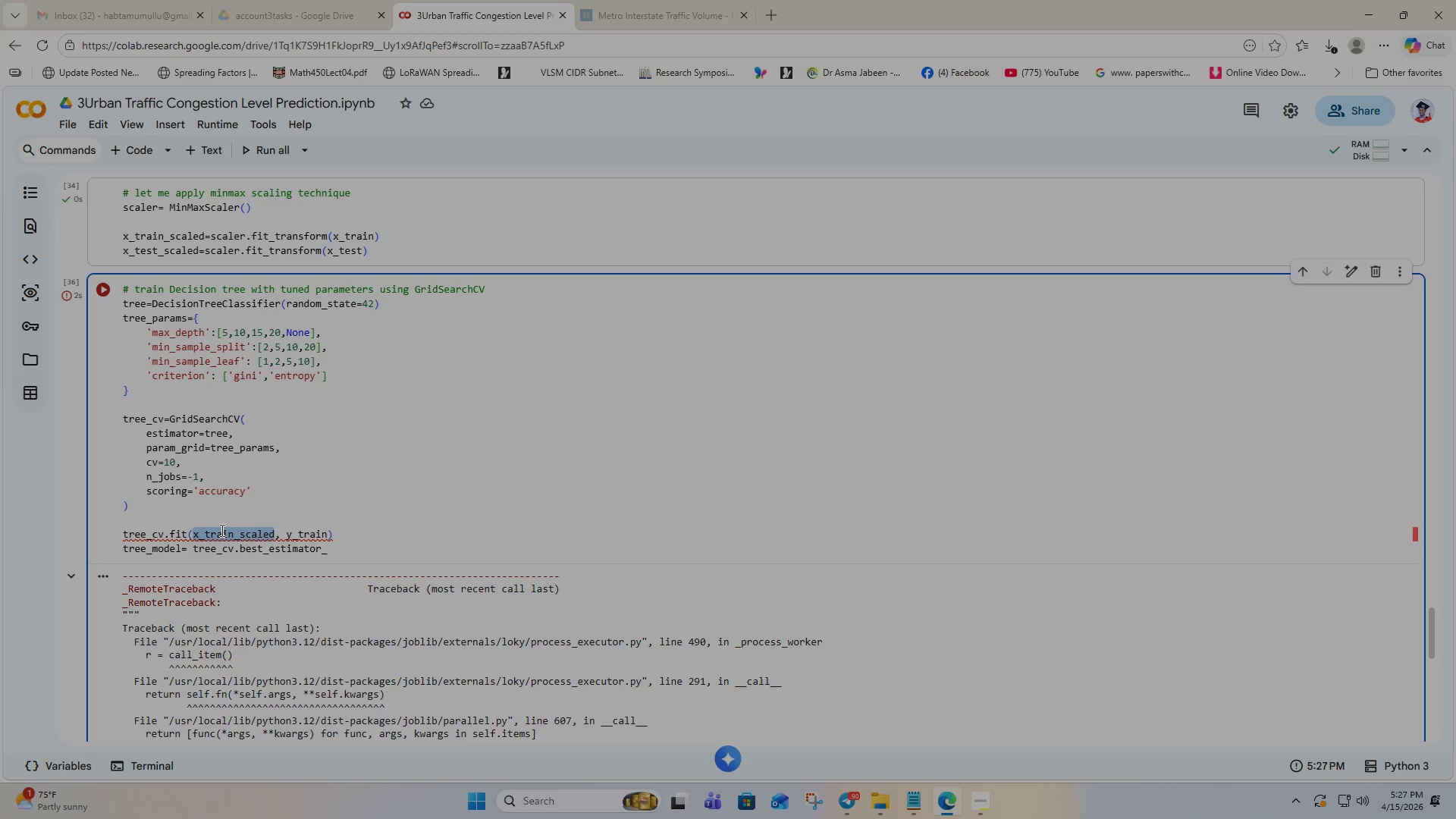 
key(X)
 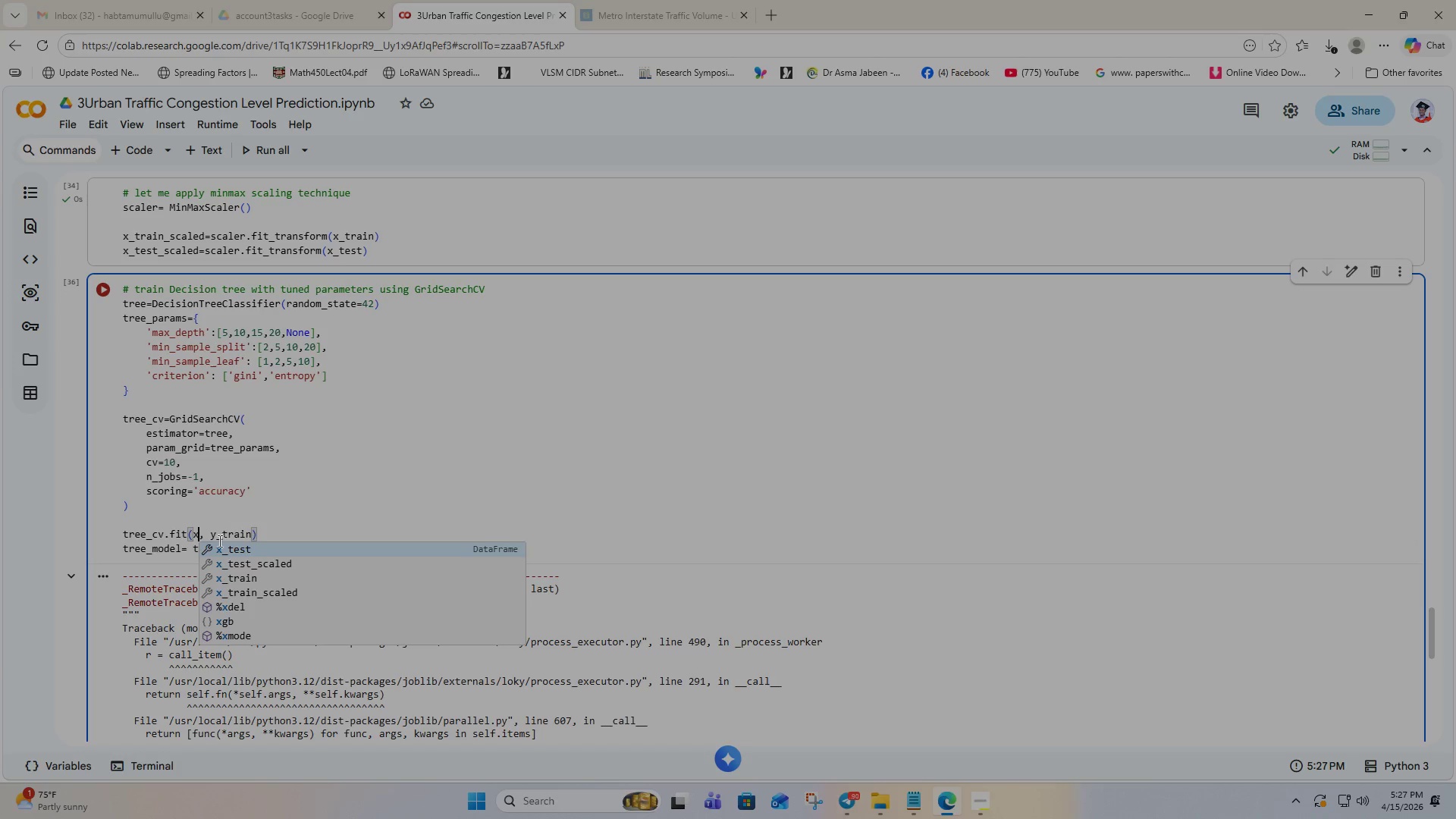 
left_click([231, 575])
 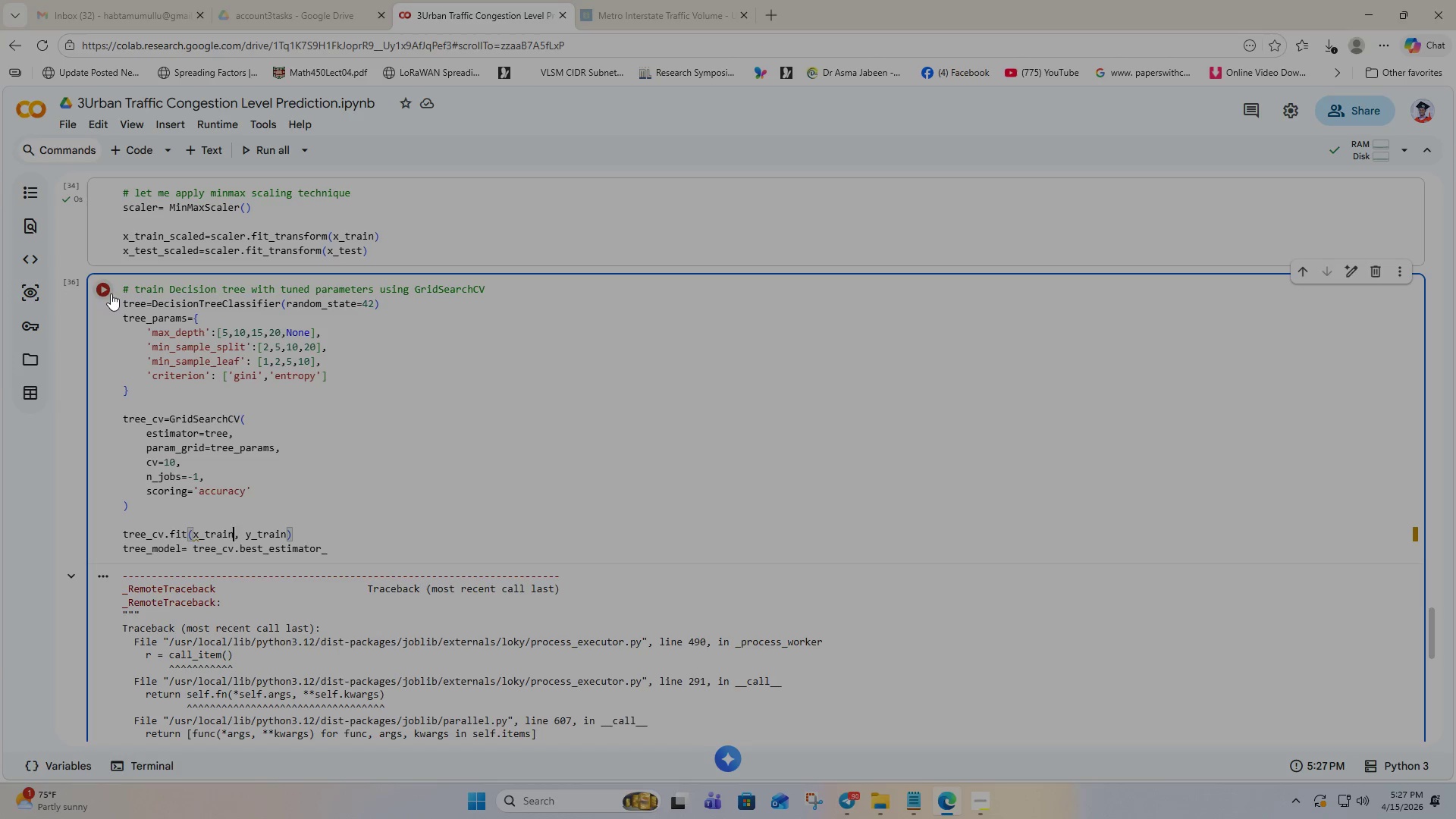 
left_click([104, 294])
 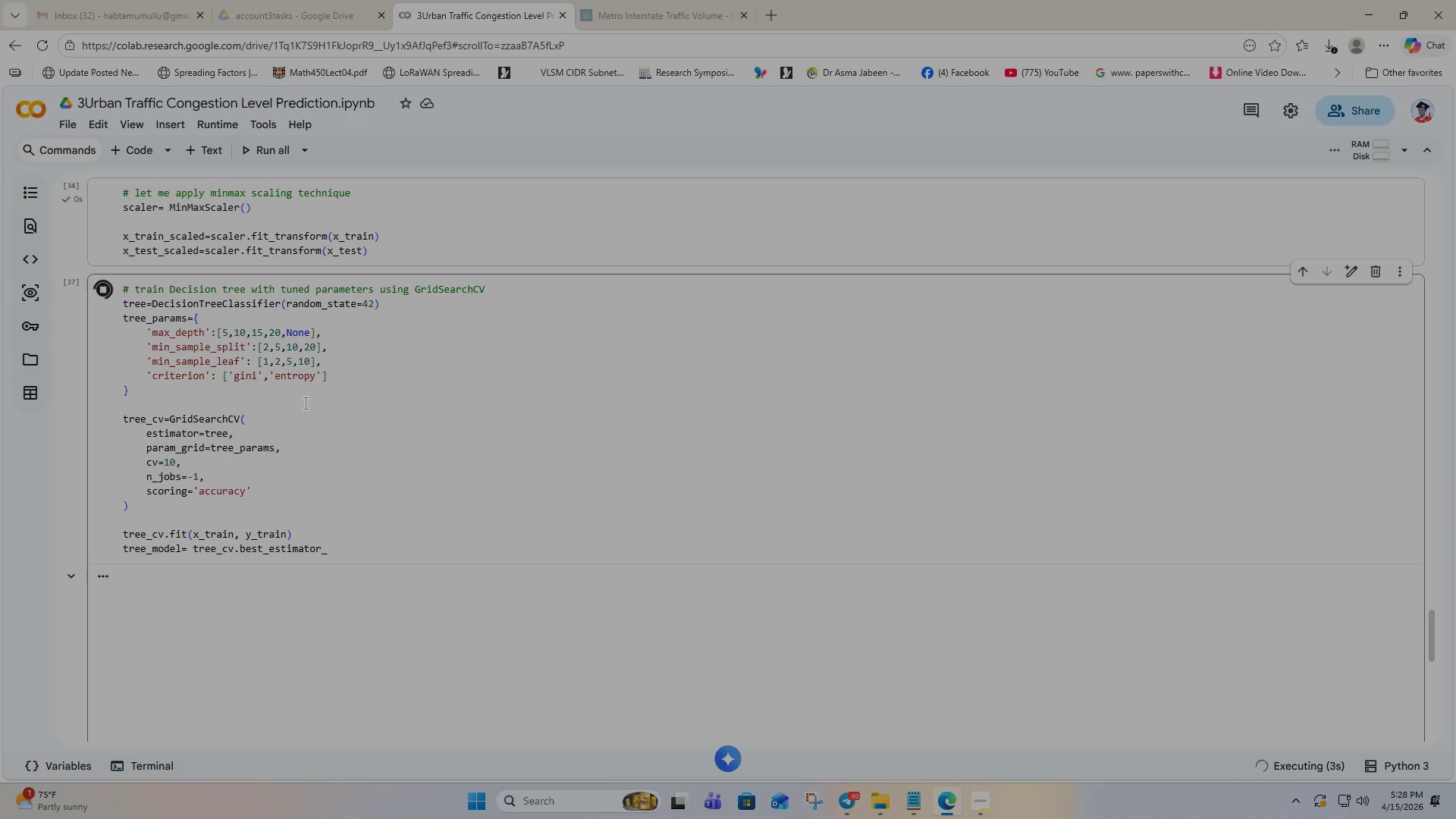 
wait(5.17)
 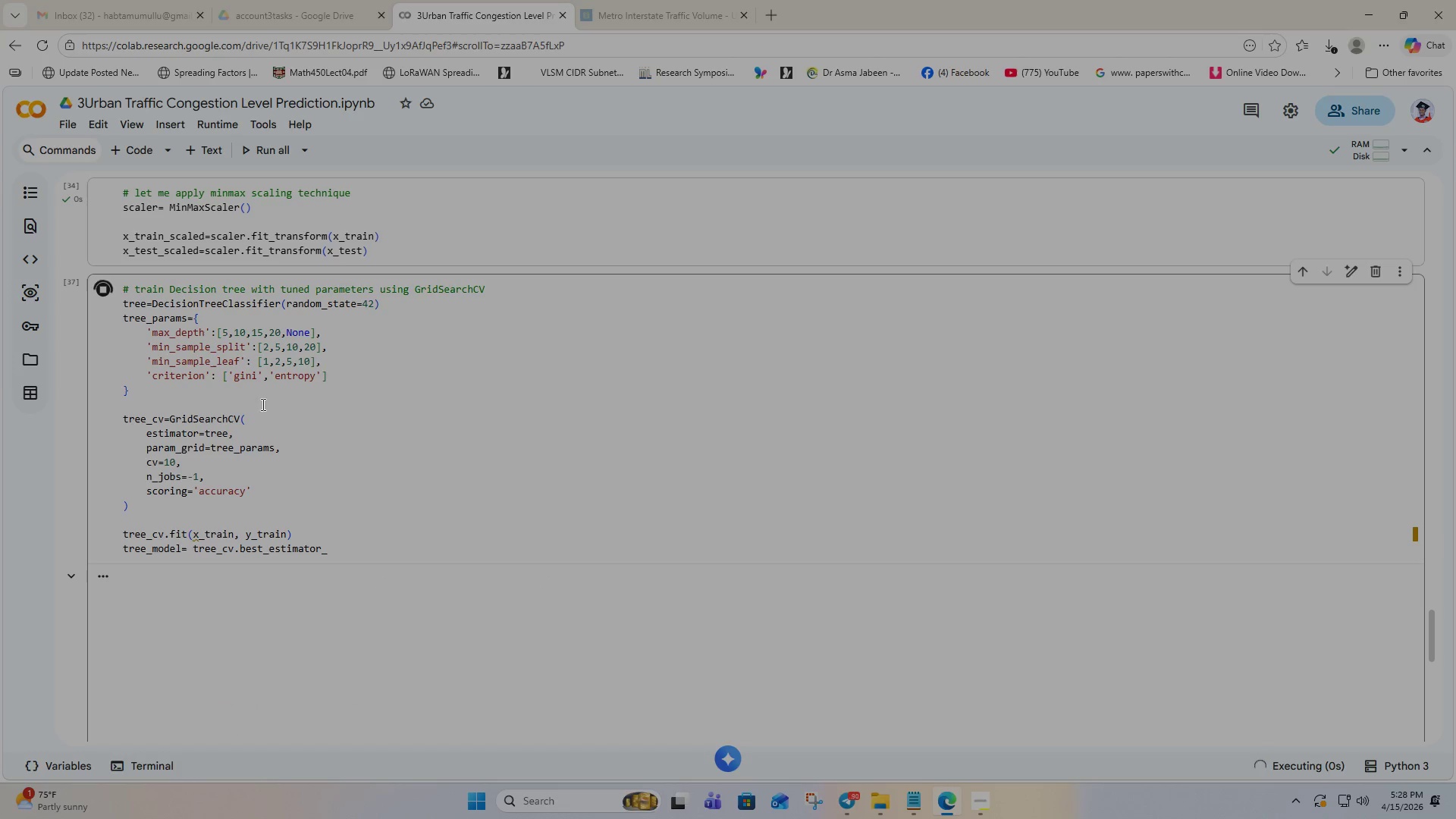 
scroll: coordinate [325, 500], scroll_direction: down, amount: 9.0
 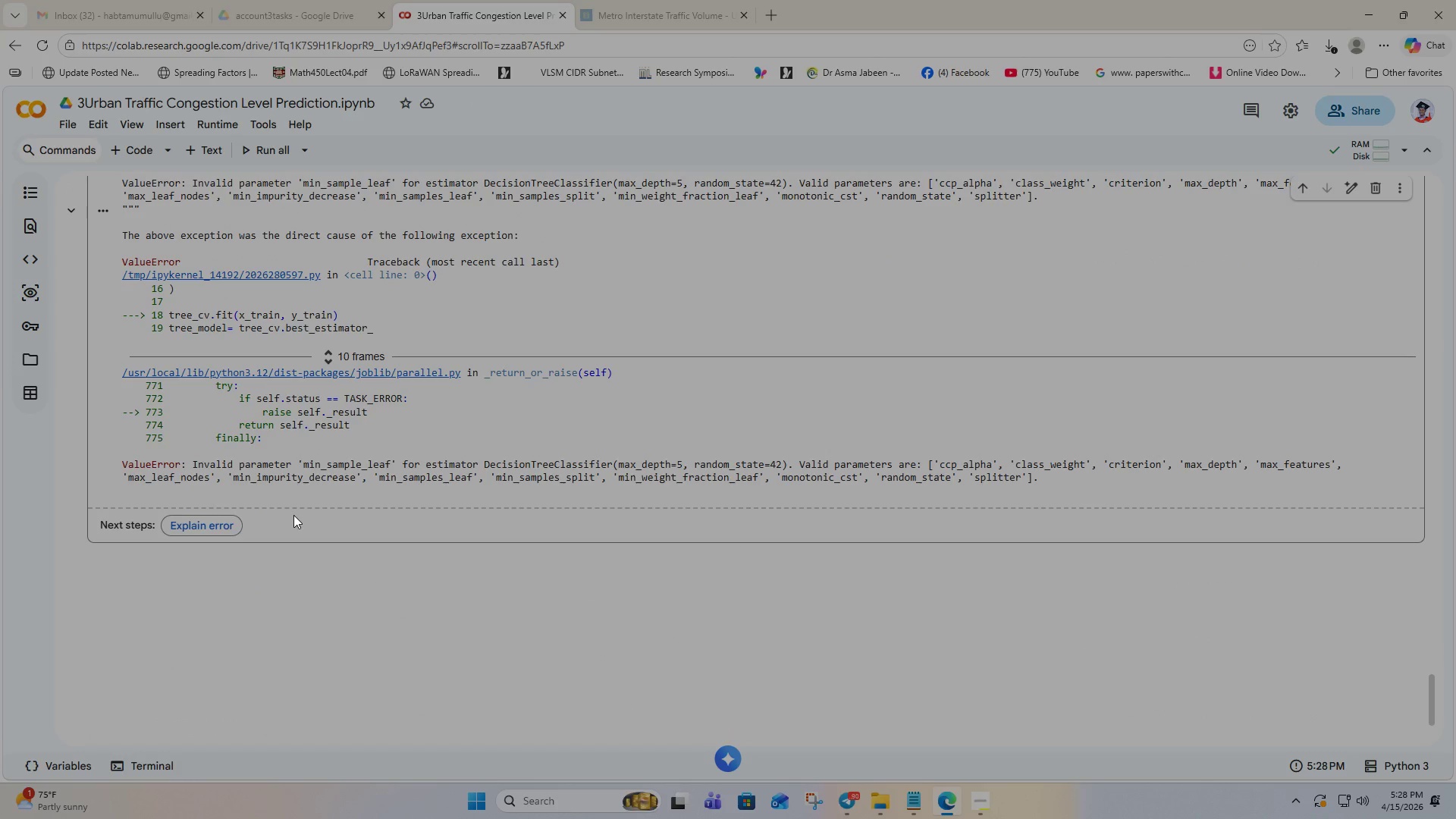 
wait(11.96)
 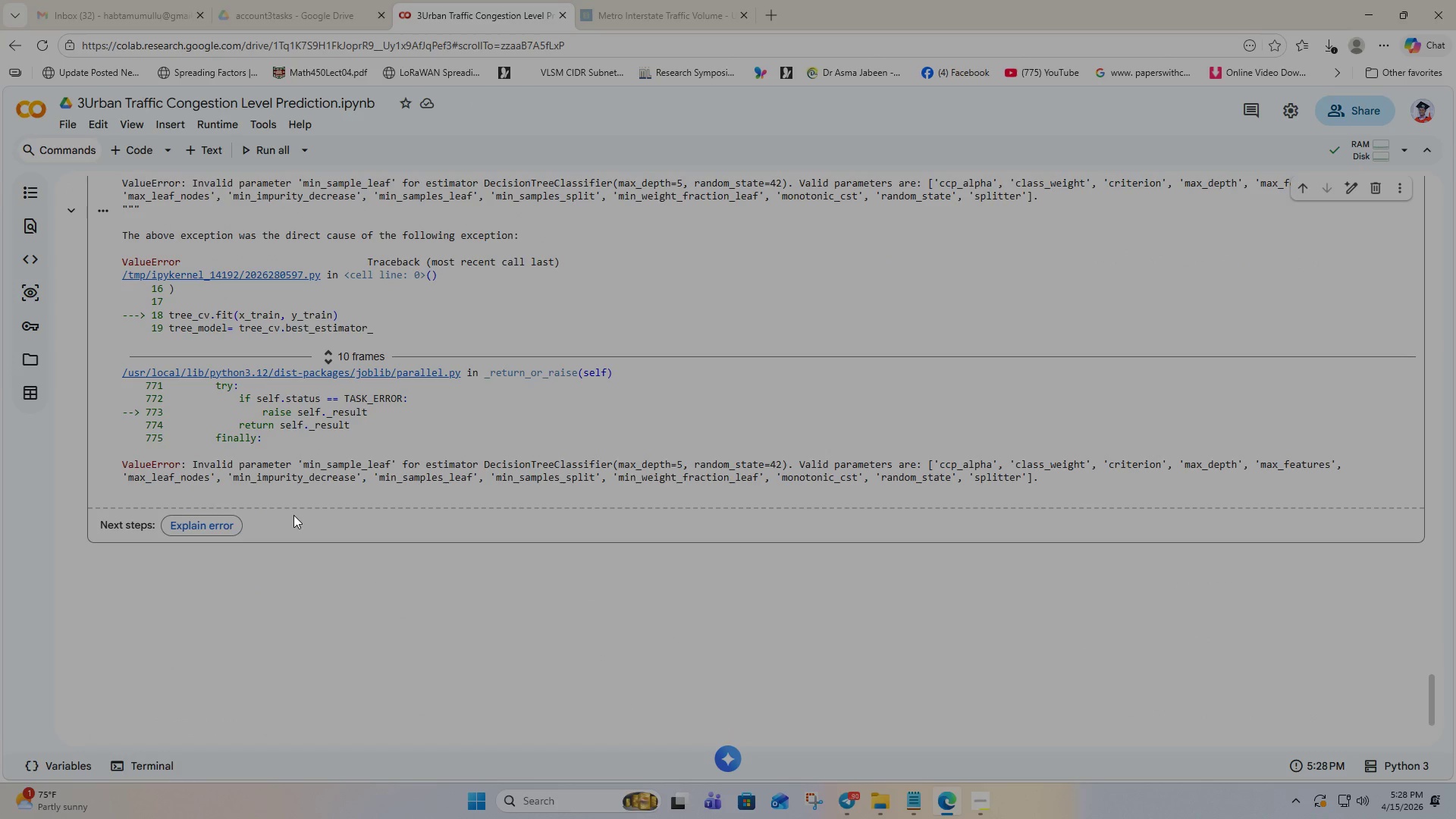 
scroll: coordinate [351, 467], scroll_direction: up, amount: 11.0
 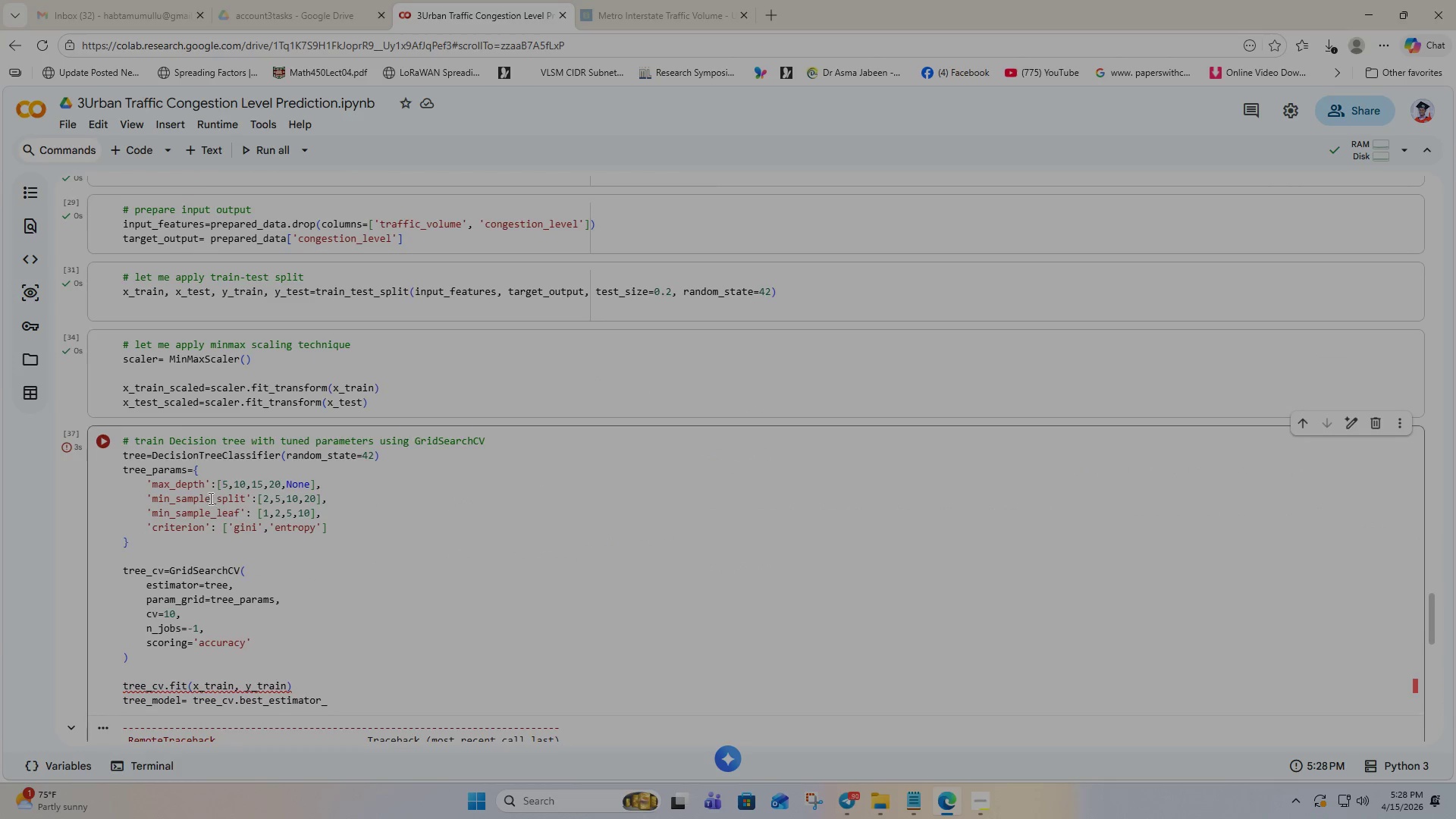 
scroll: coordinate [209, 499], scroll_direction: down, amount: 1.0
 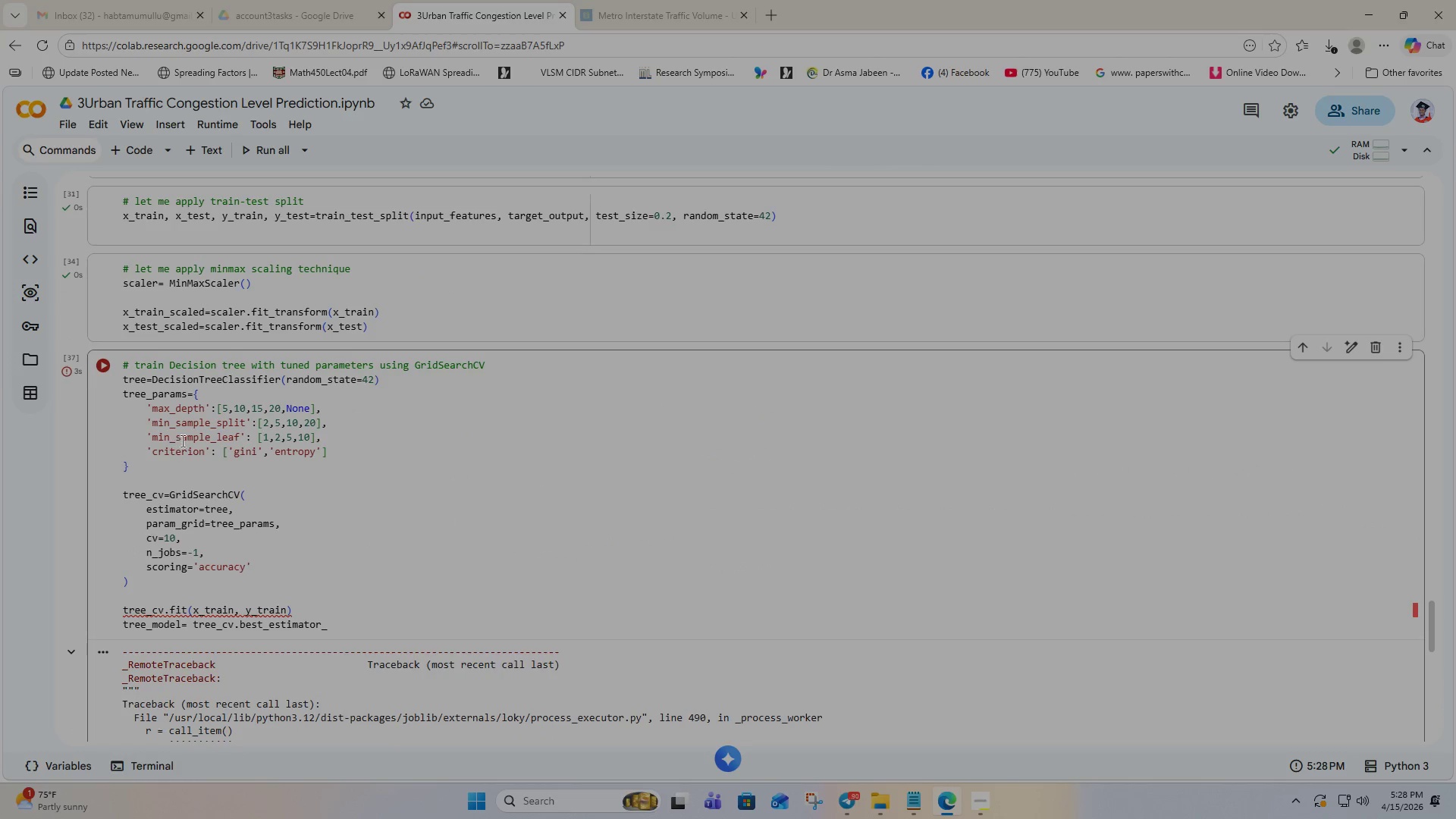 
left_click([187, 438])
 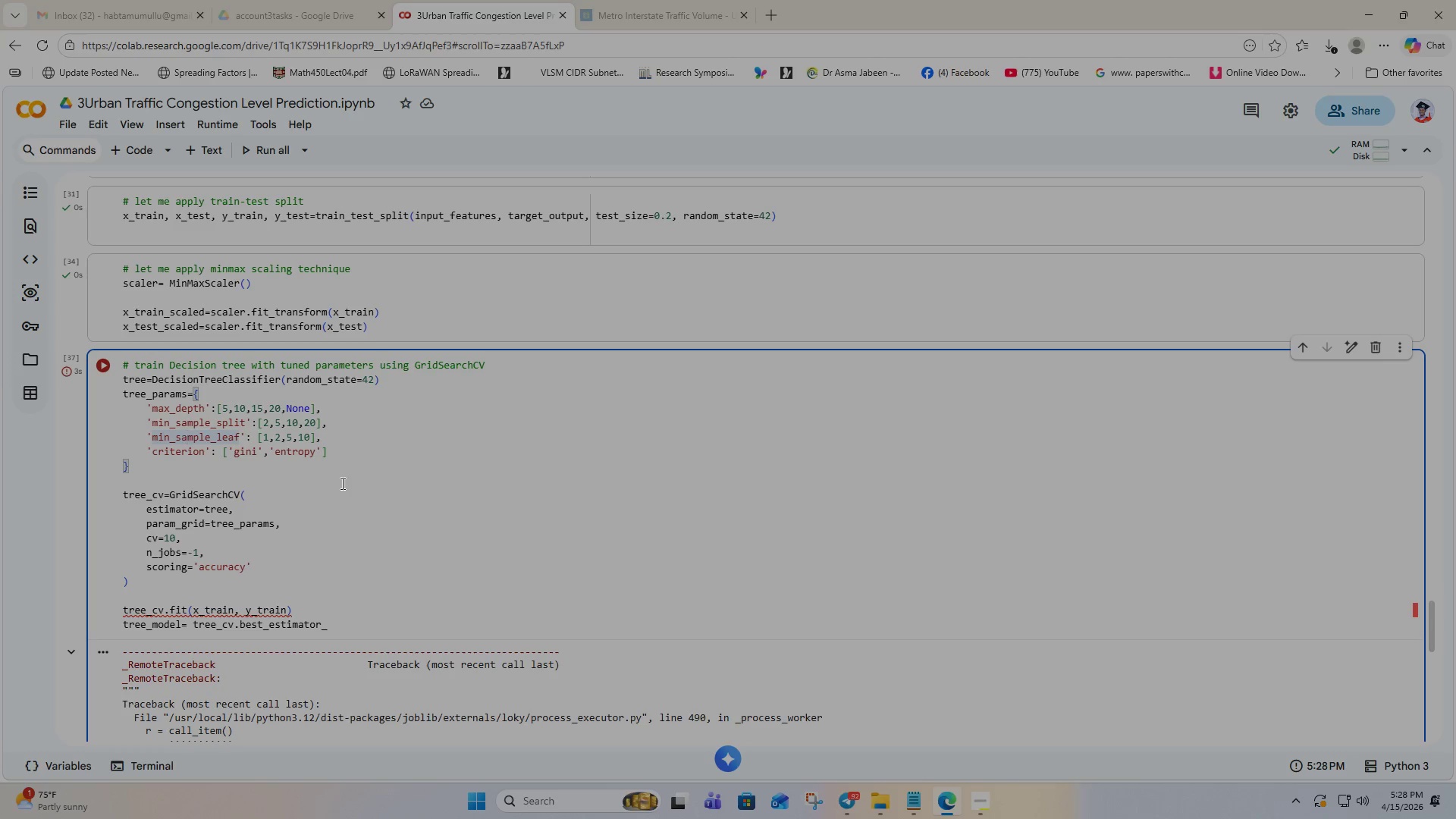 
wait(11.44)
 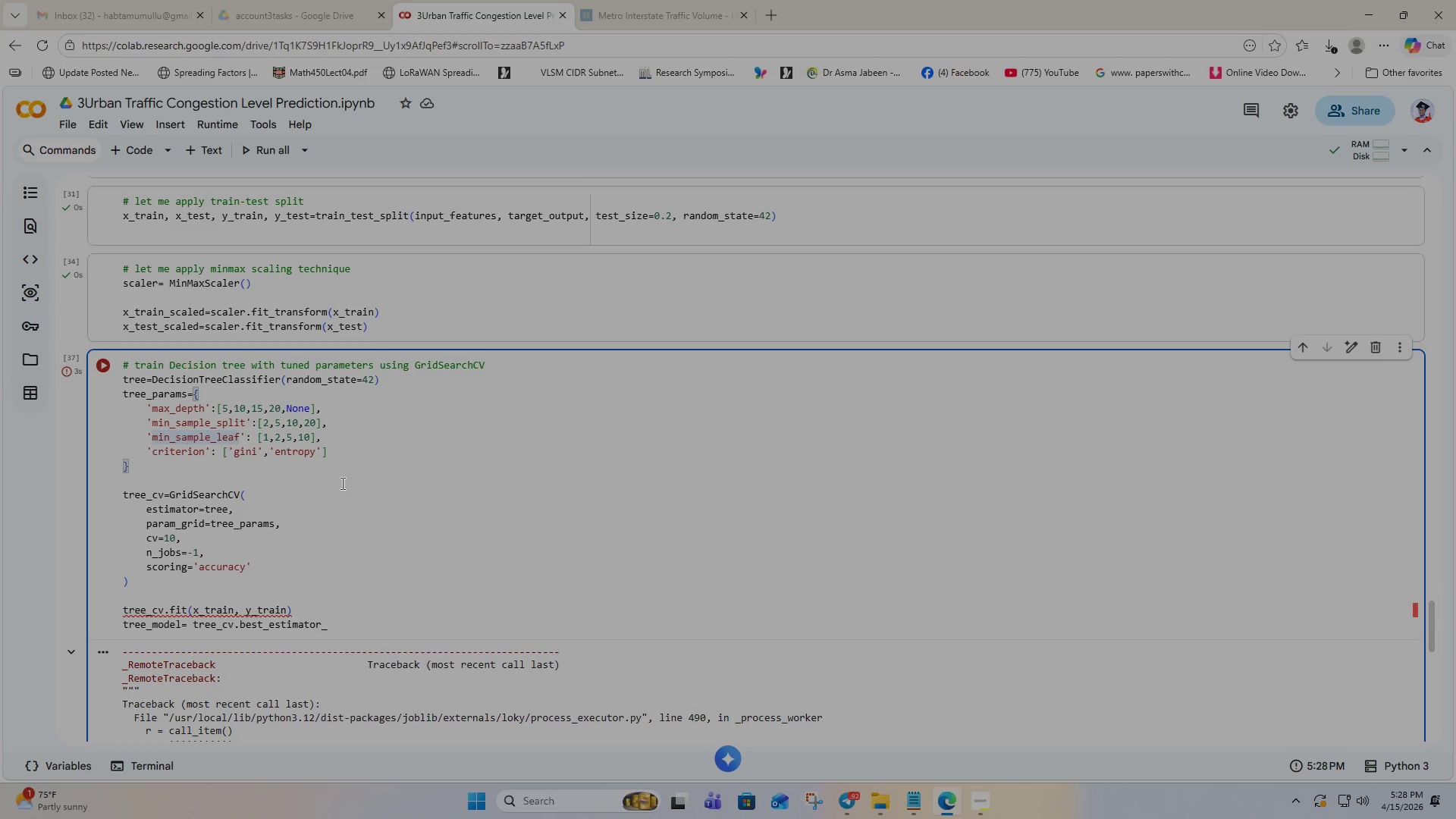 
left_click([208, 436])
 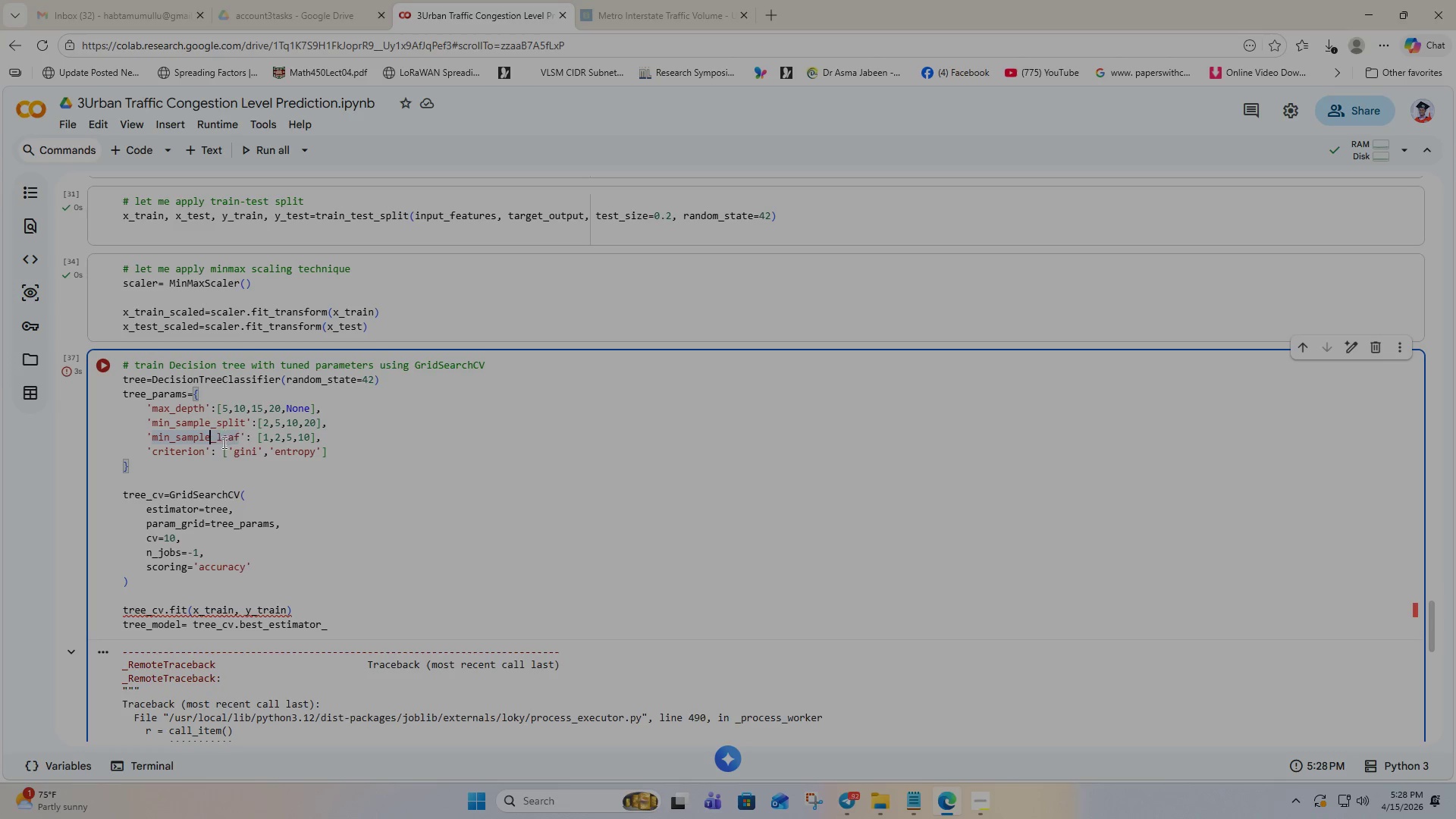 
key(S)
 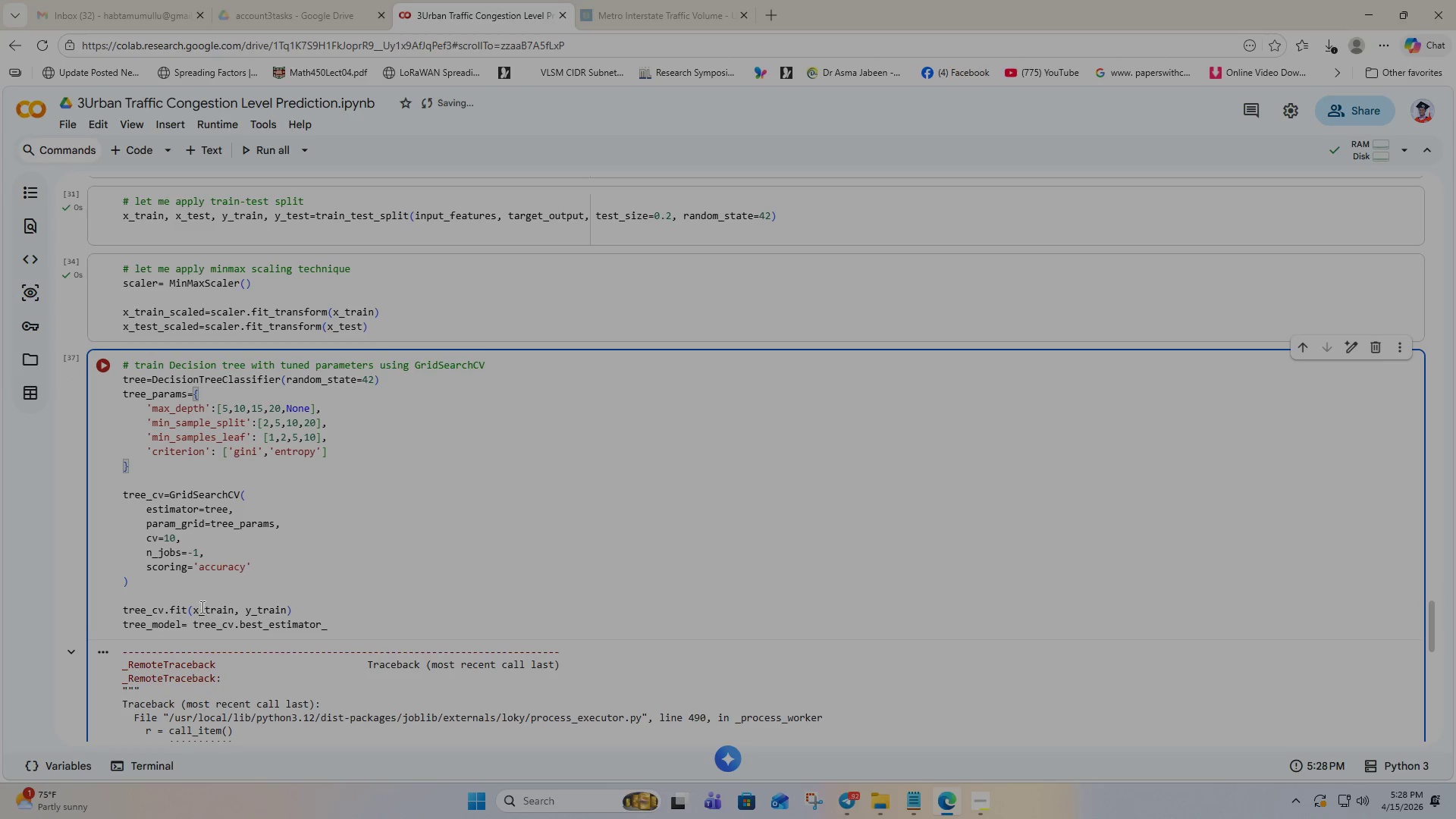 
left_click([210, 609])
 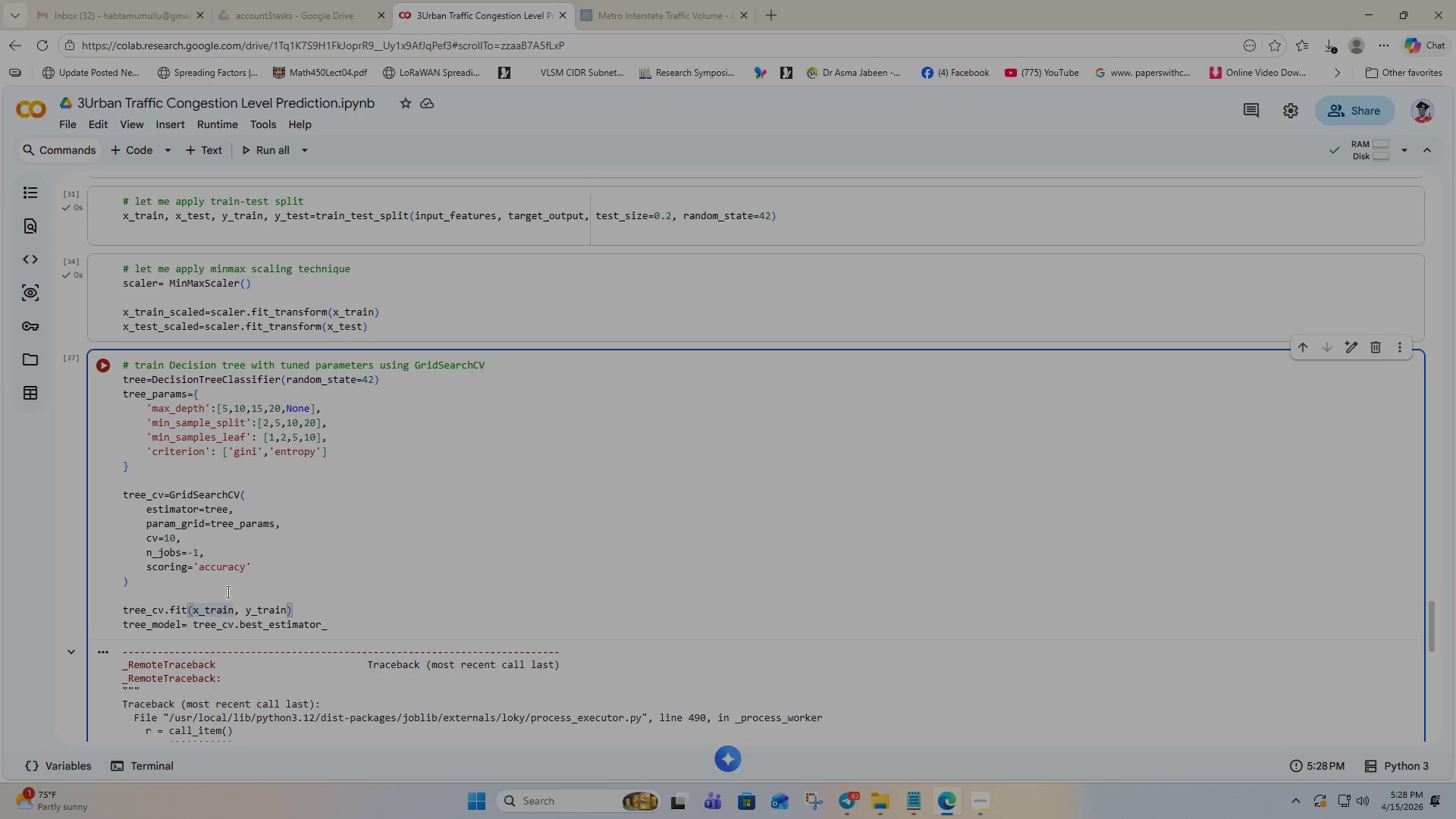 
key(Shift+Minus)
 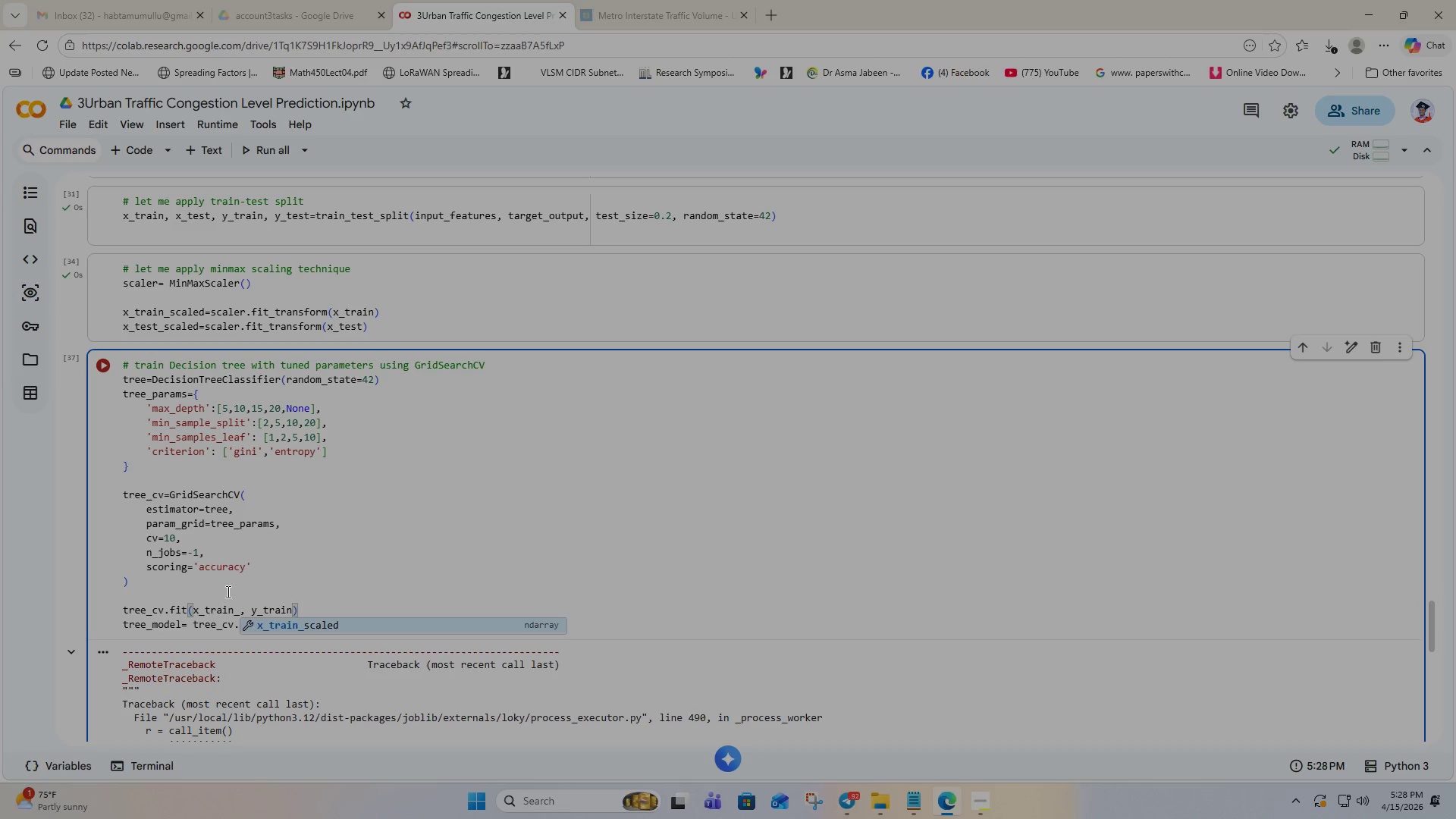 
key(Enter)
 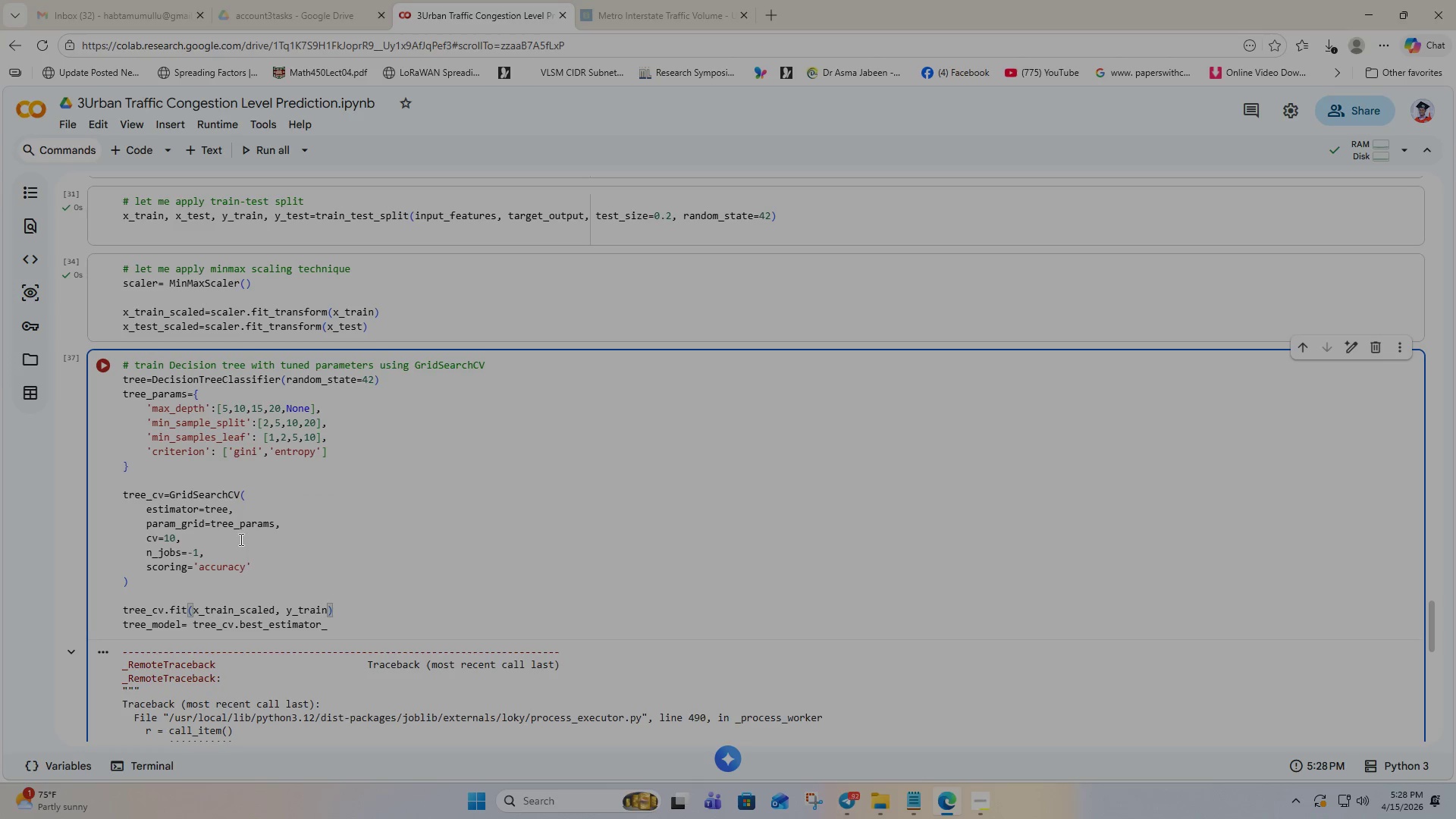 
wait(9.52)
 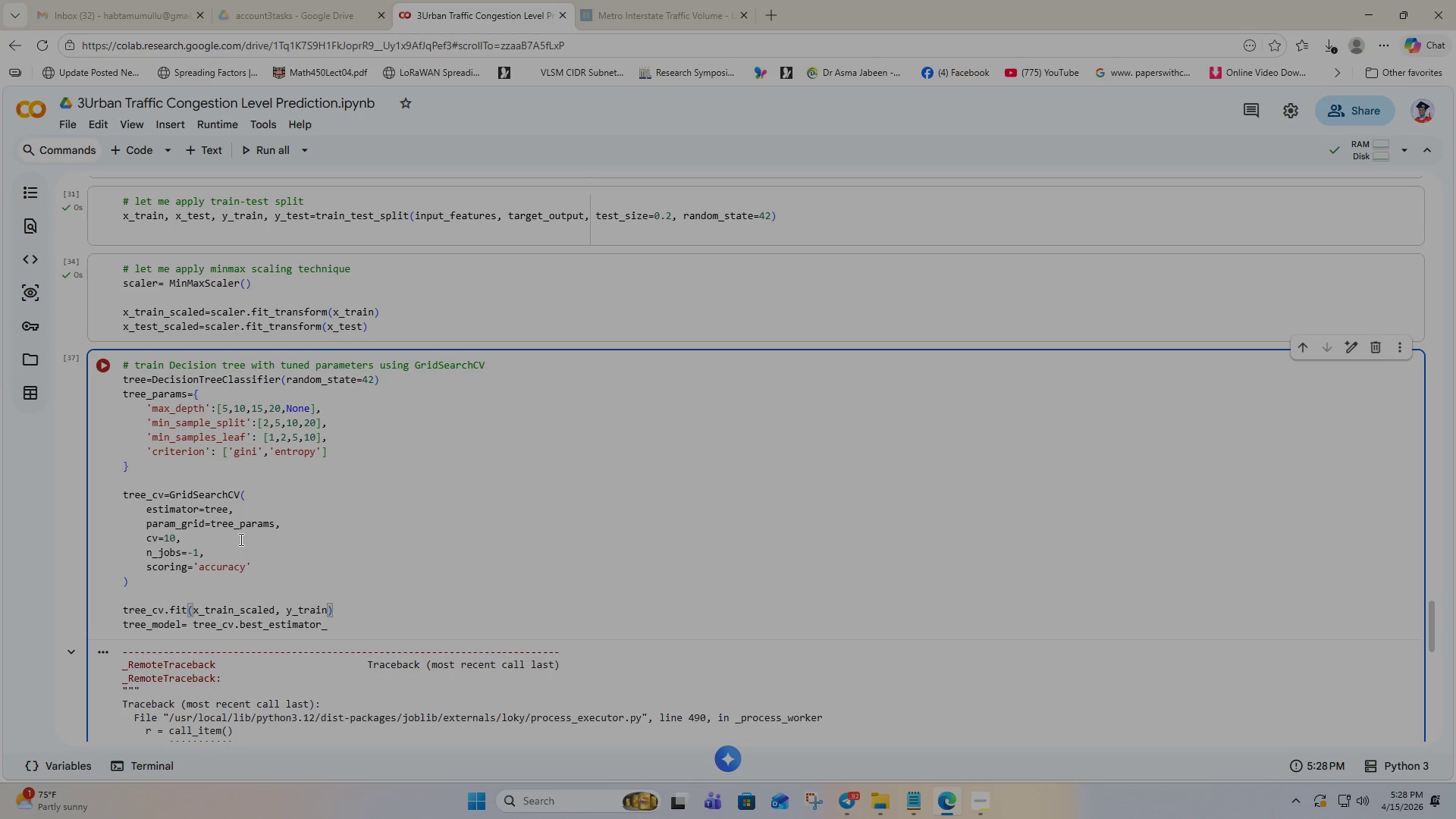 
left_click([209, 421])
 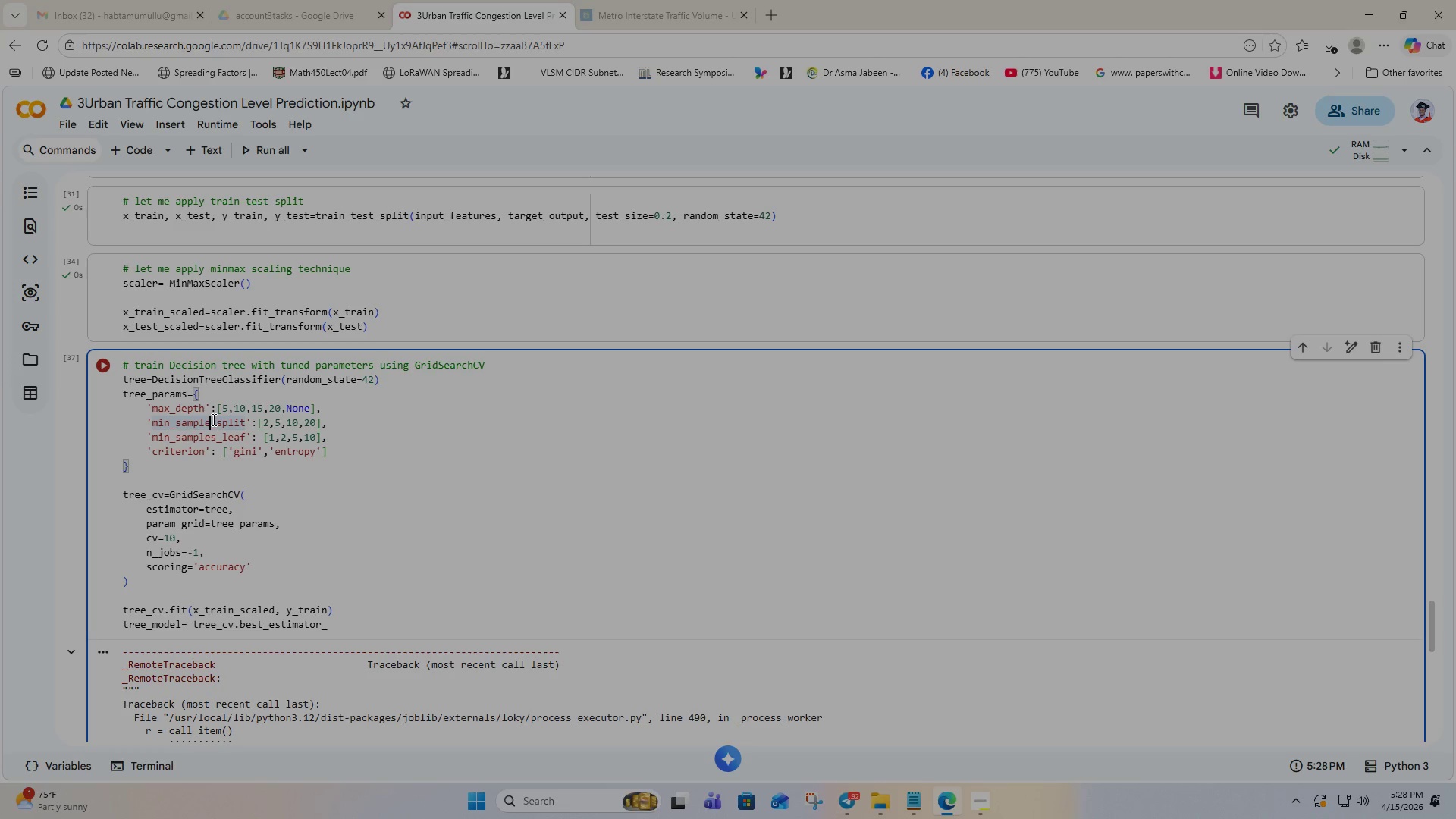 
key(S)
 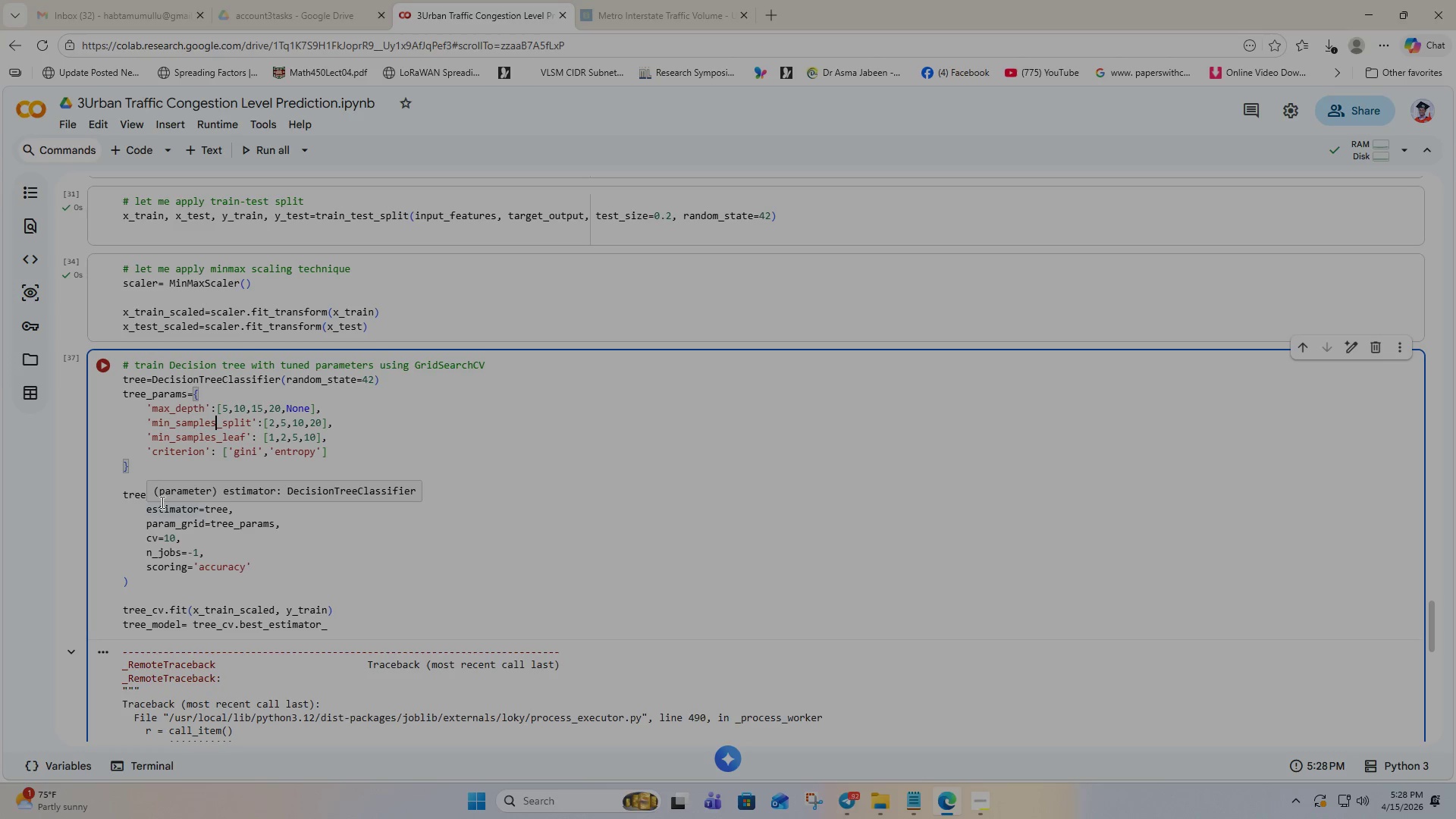 
wait(8.03)
 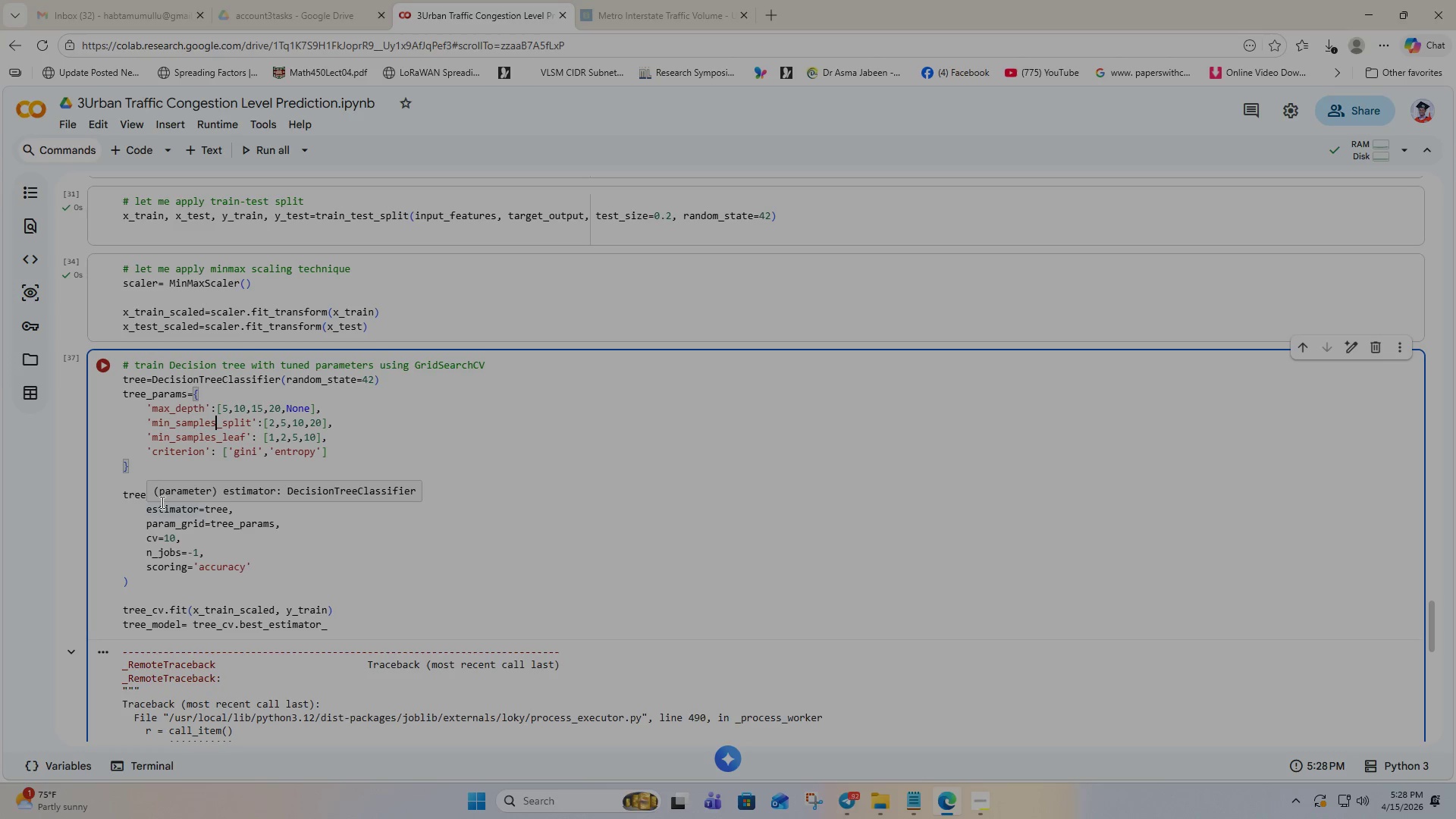 
left_click([111, 366])
 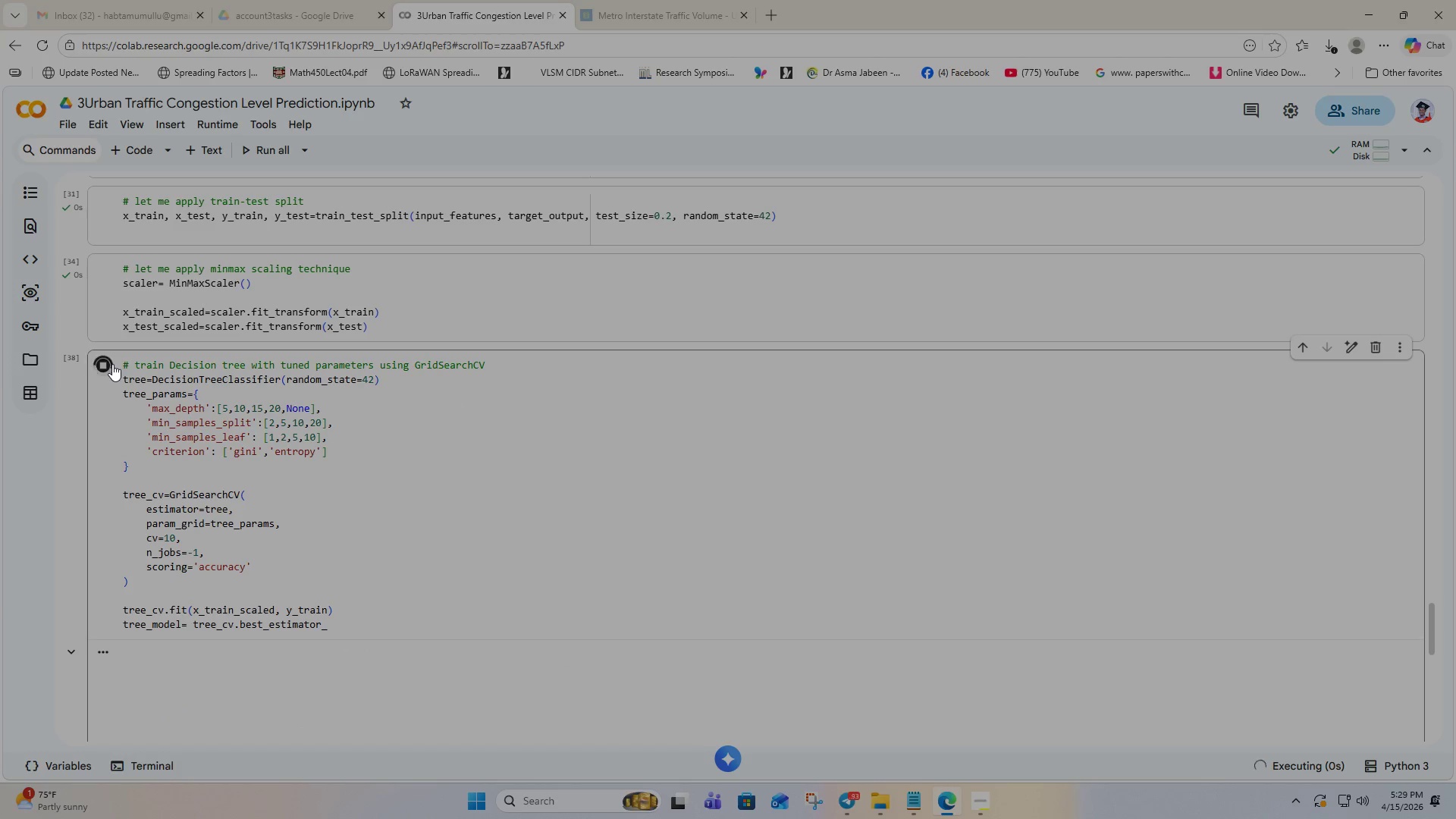 
scroll: coordinate [291, 413], scroll_direction: down, amount: 2.0
 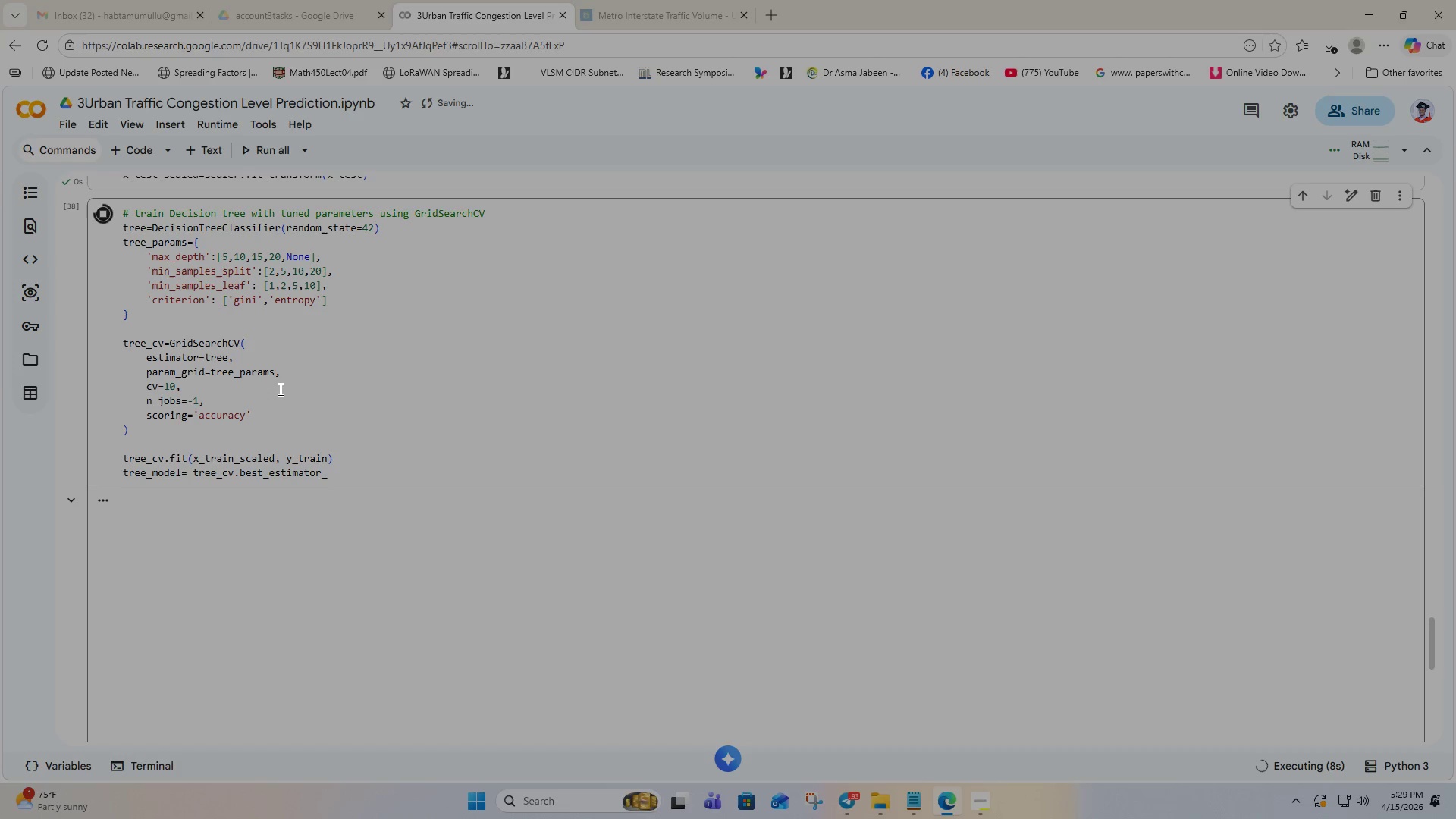 
wait(11.7)
 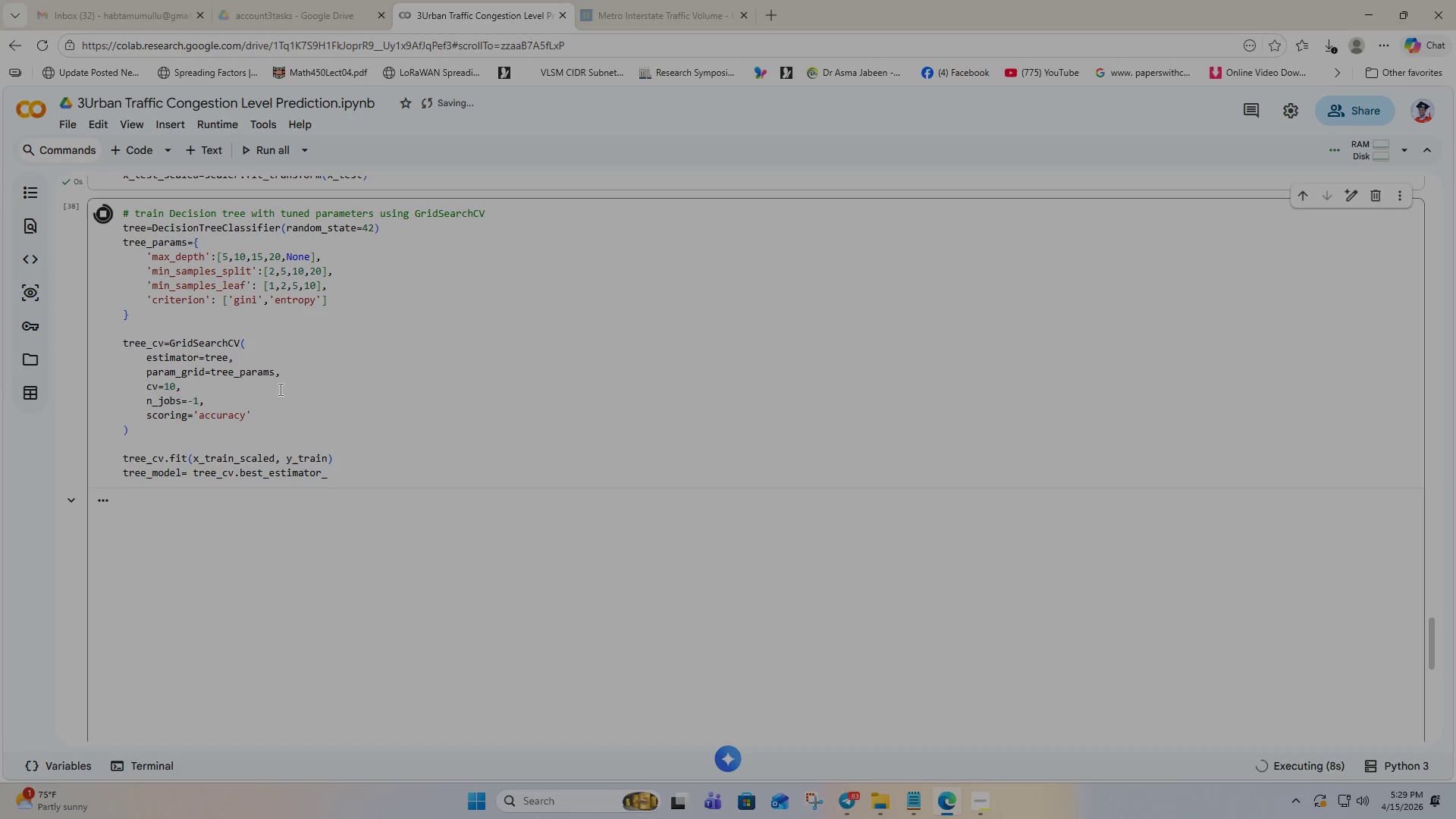 
scroll: coordinate [383, 403], scroll_direction: down, amount: 1.0
 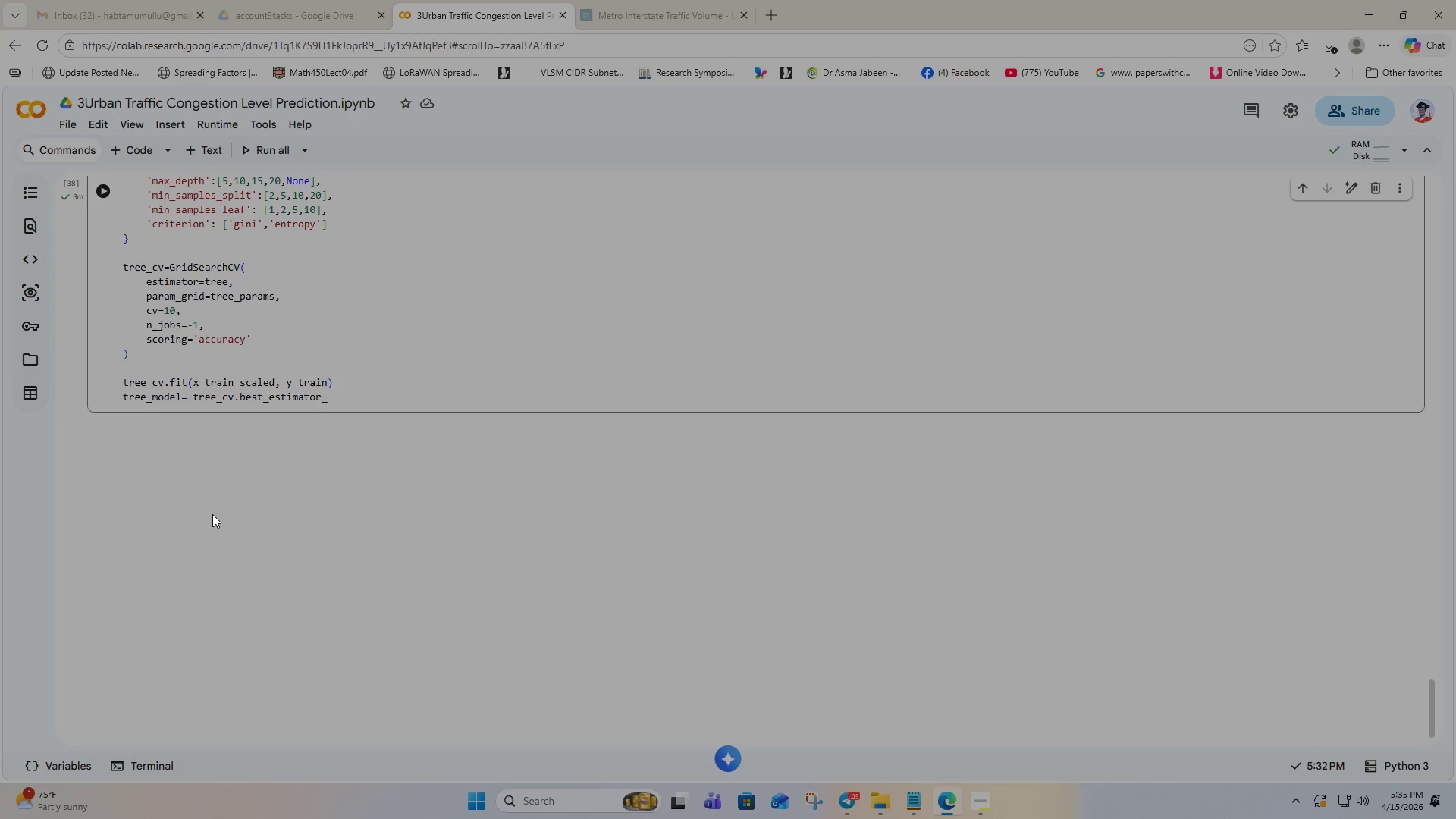 
wait(367.67)
 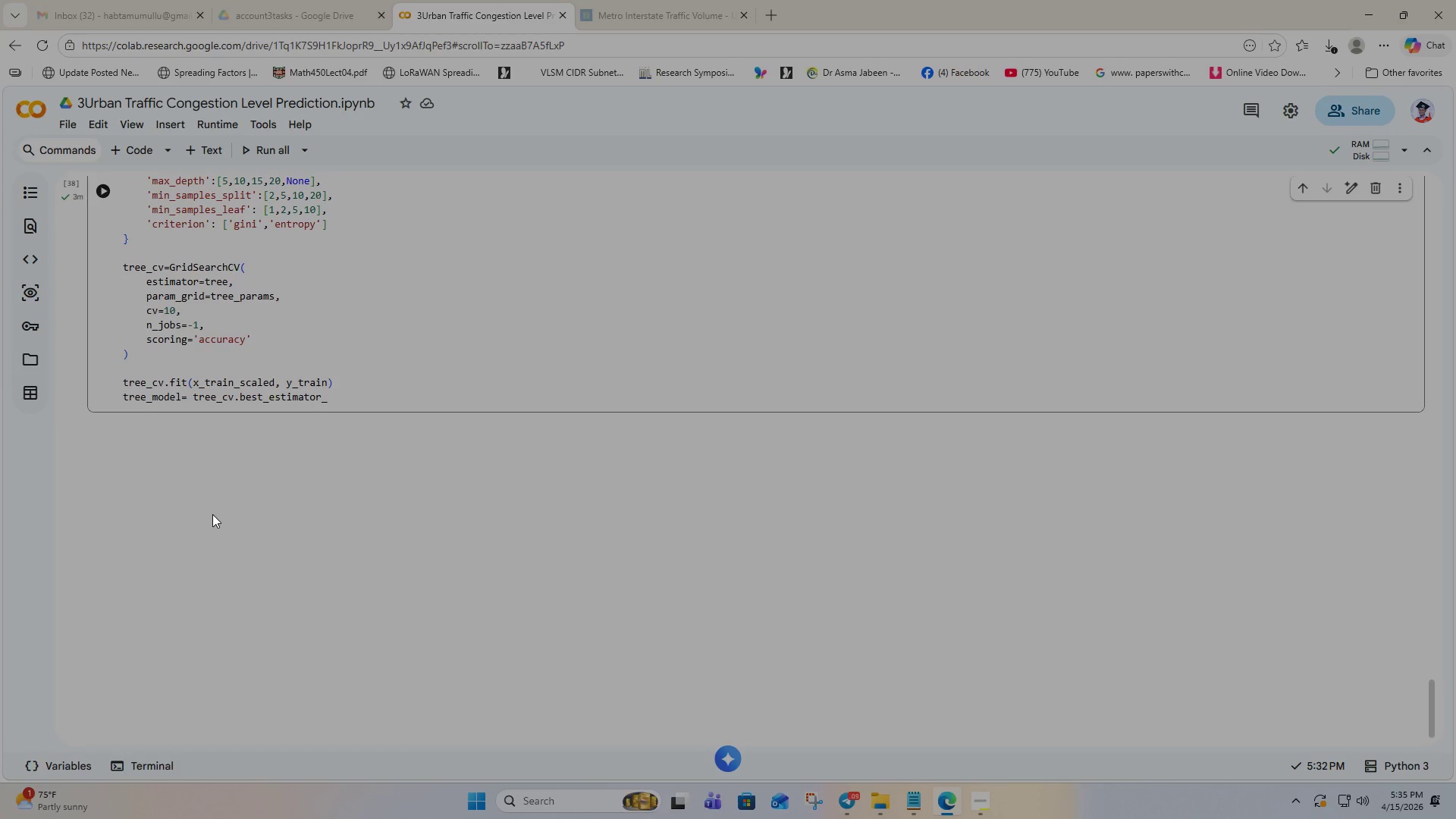 
left_click([732, 424])
 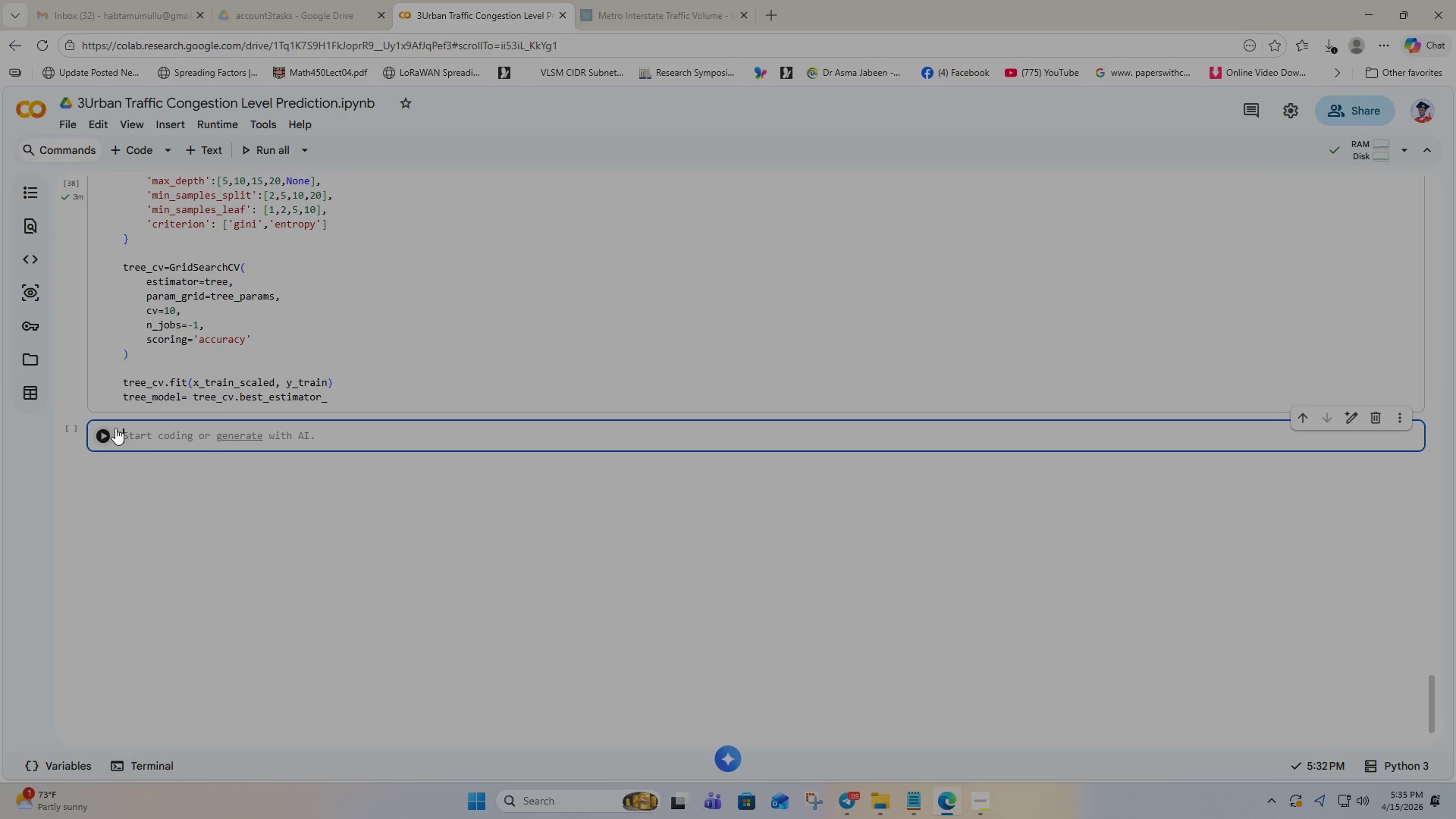 
left_click([135, 435])
 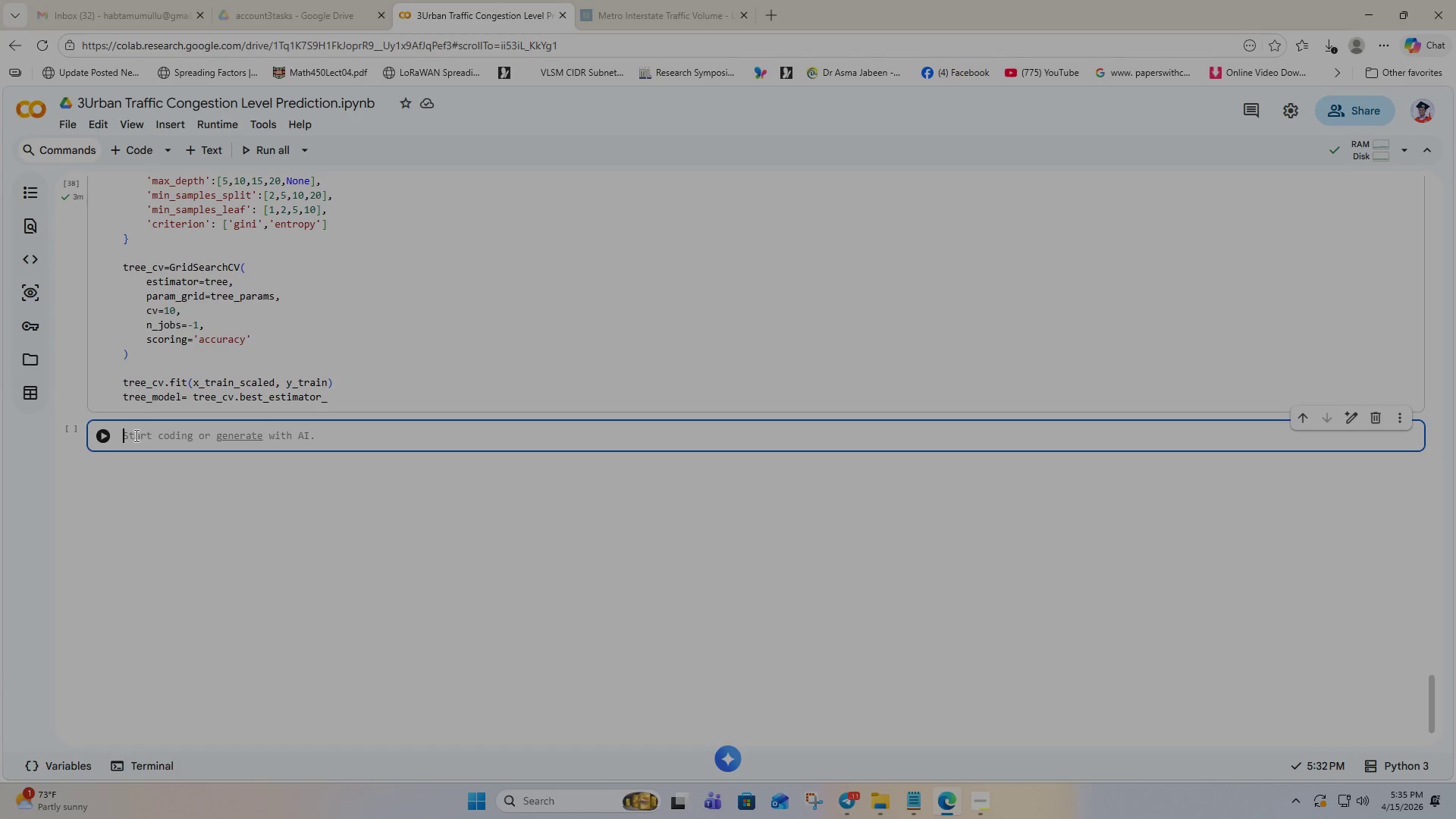 
wait(30.44)
 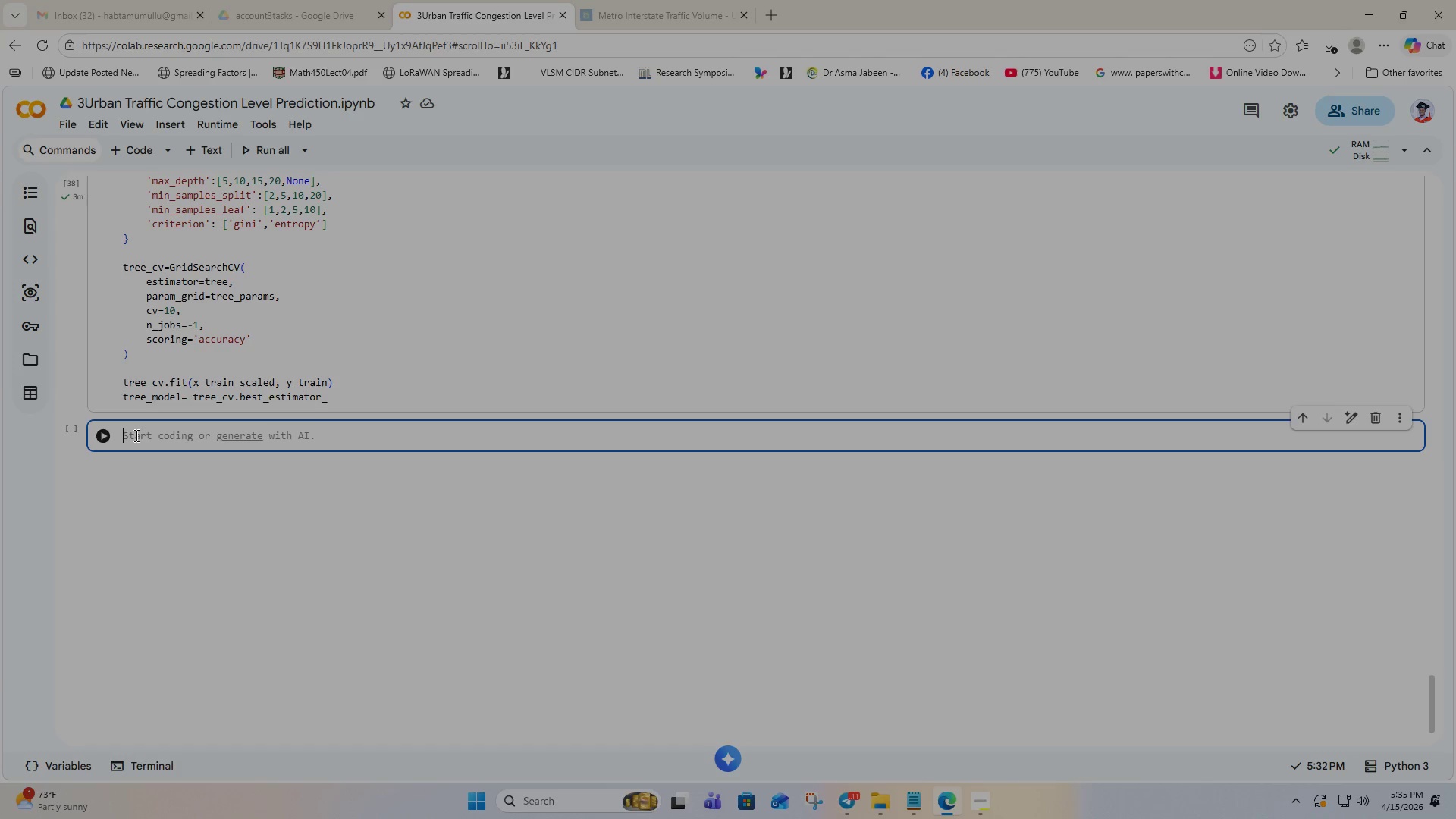 
scroll: coordinate [322, 359], scroll_direction: up, amount: 2.0
 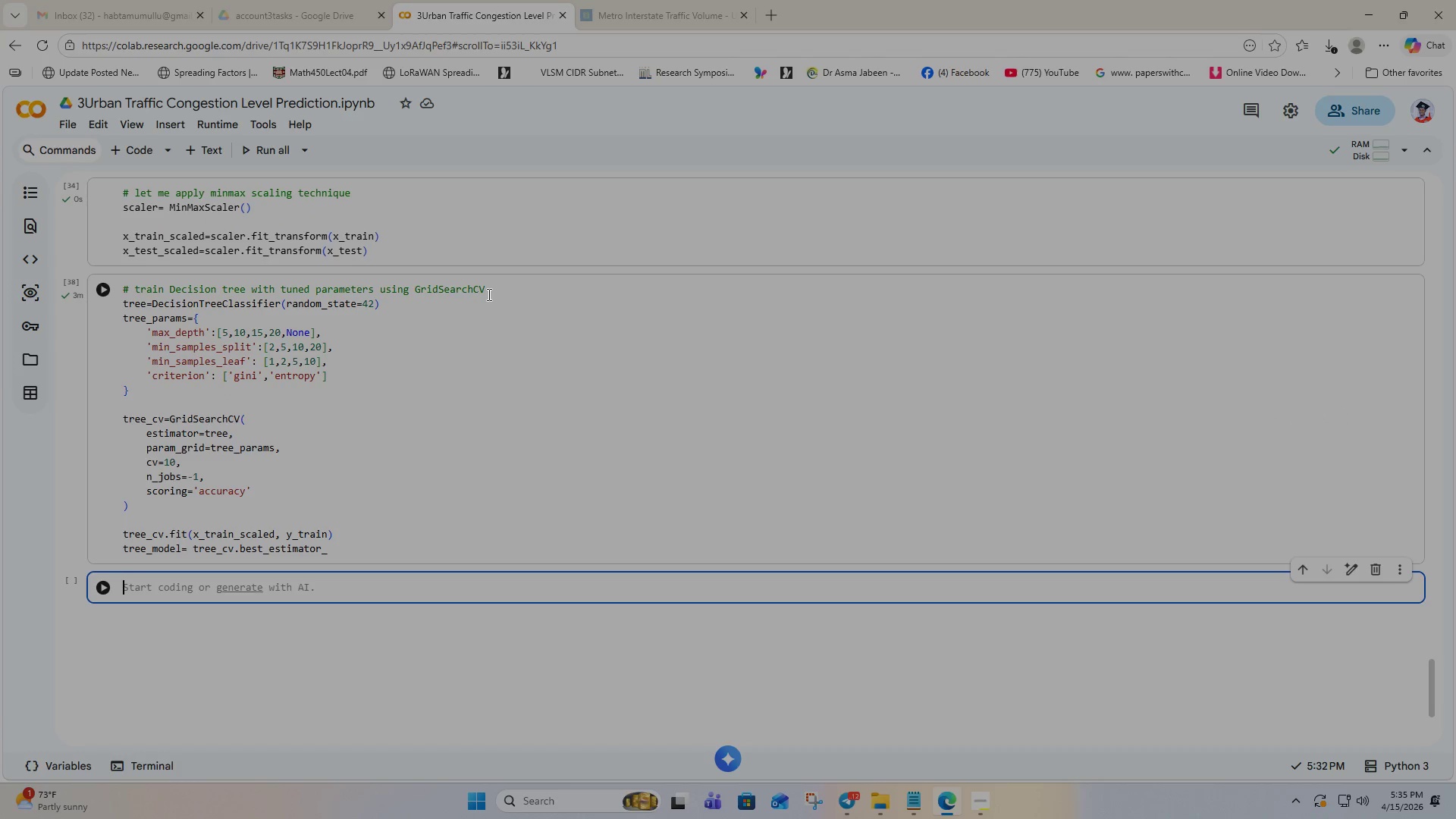 
left_click_drag(start_coordinate=[487, 294], to_coordinate=[122, 292])
 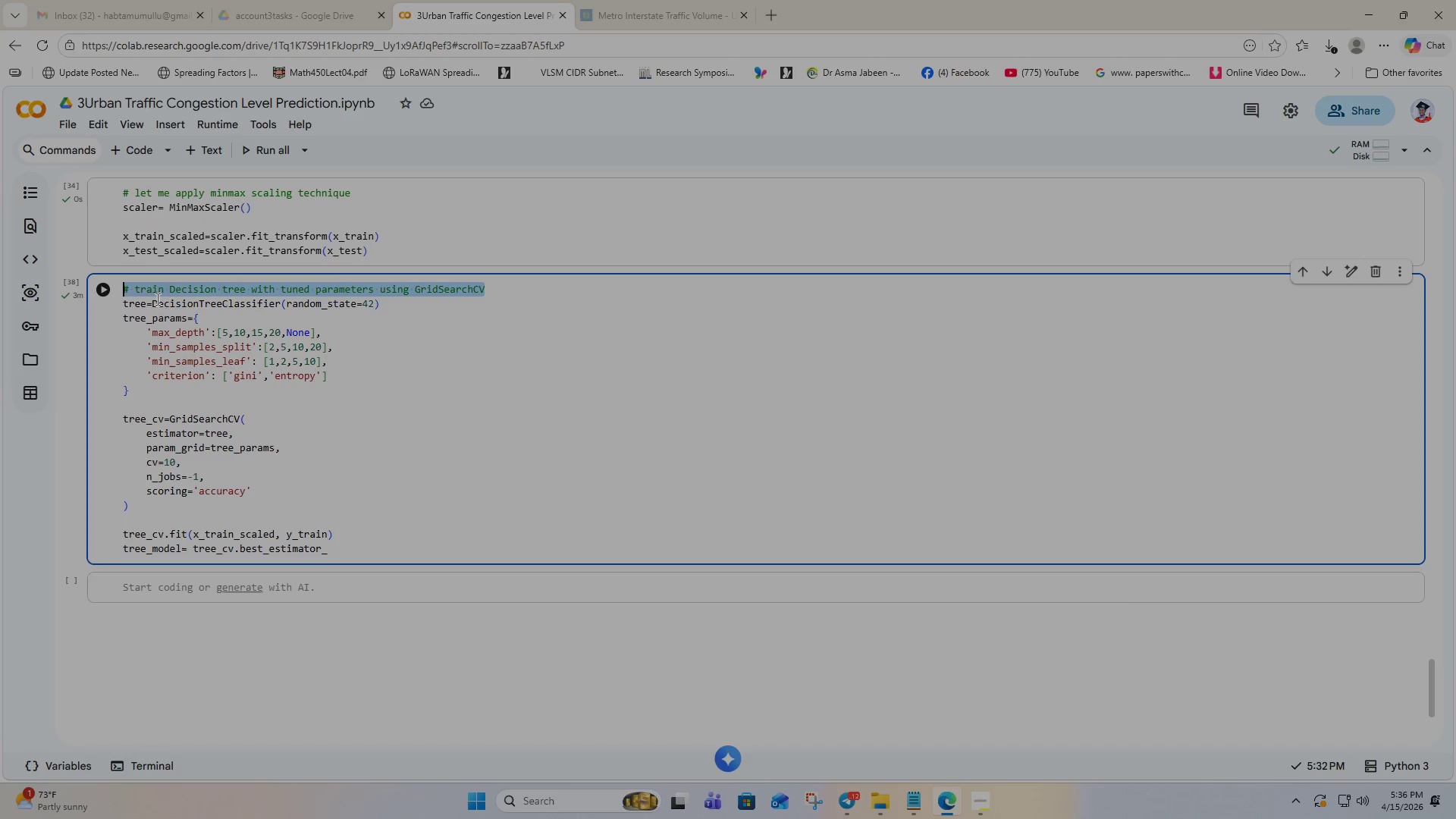 
key(Control+C)
 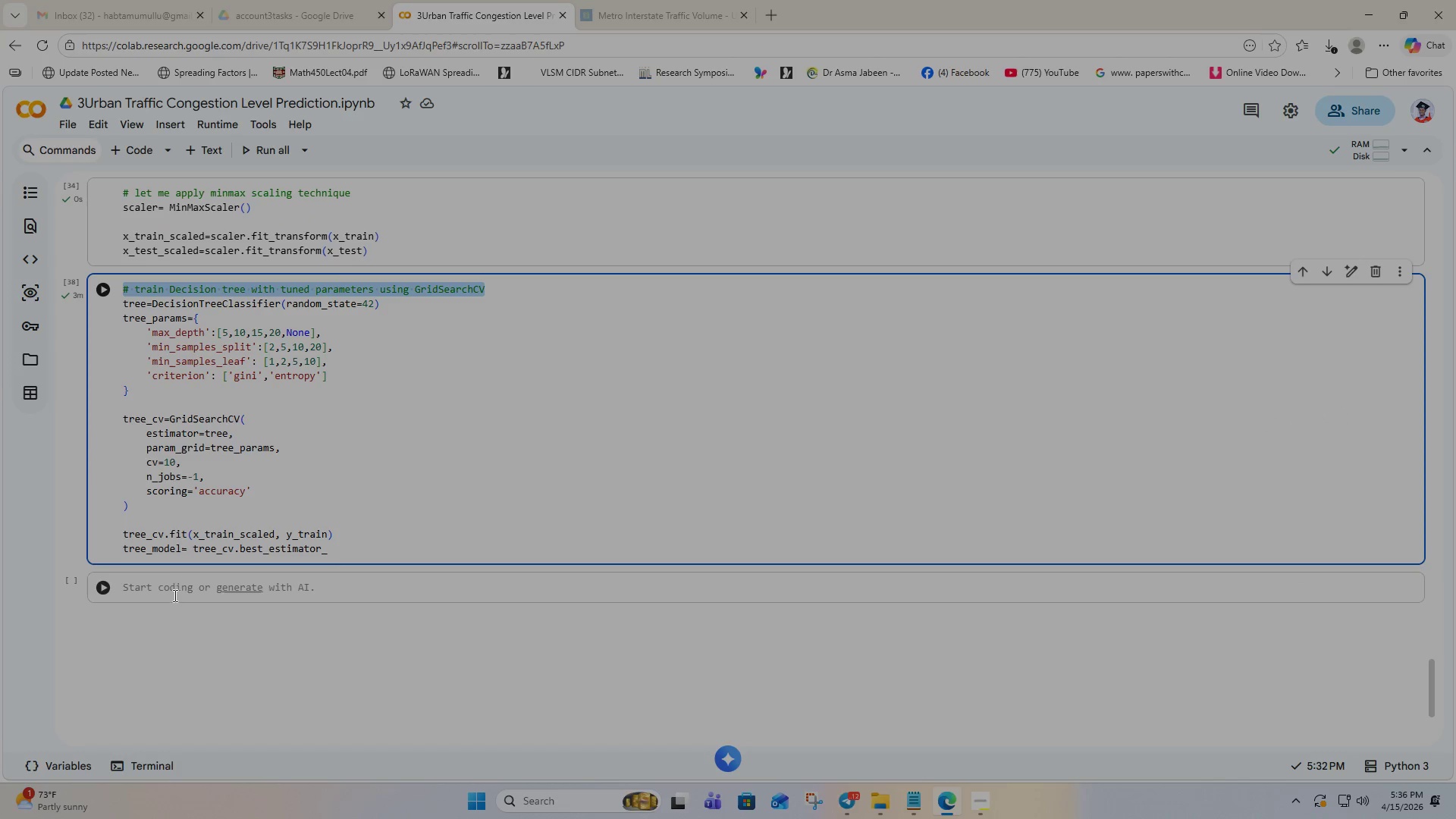 
left_click([167, 587])
 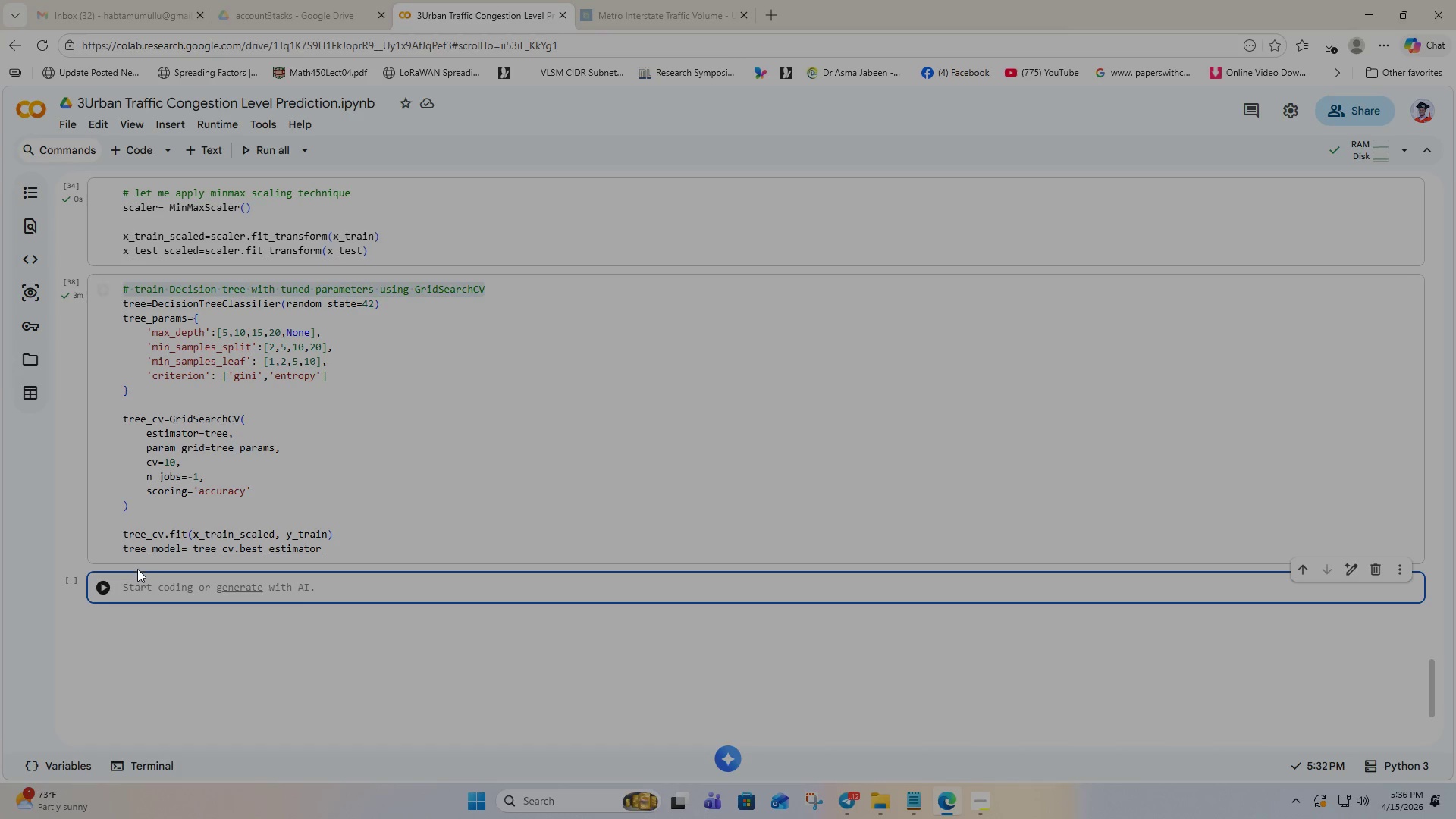 
key(Control+V)
 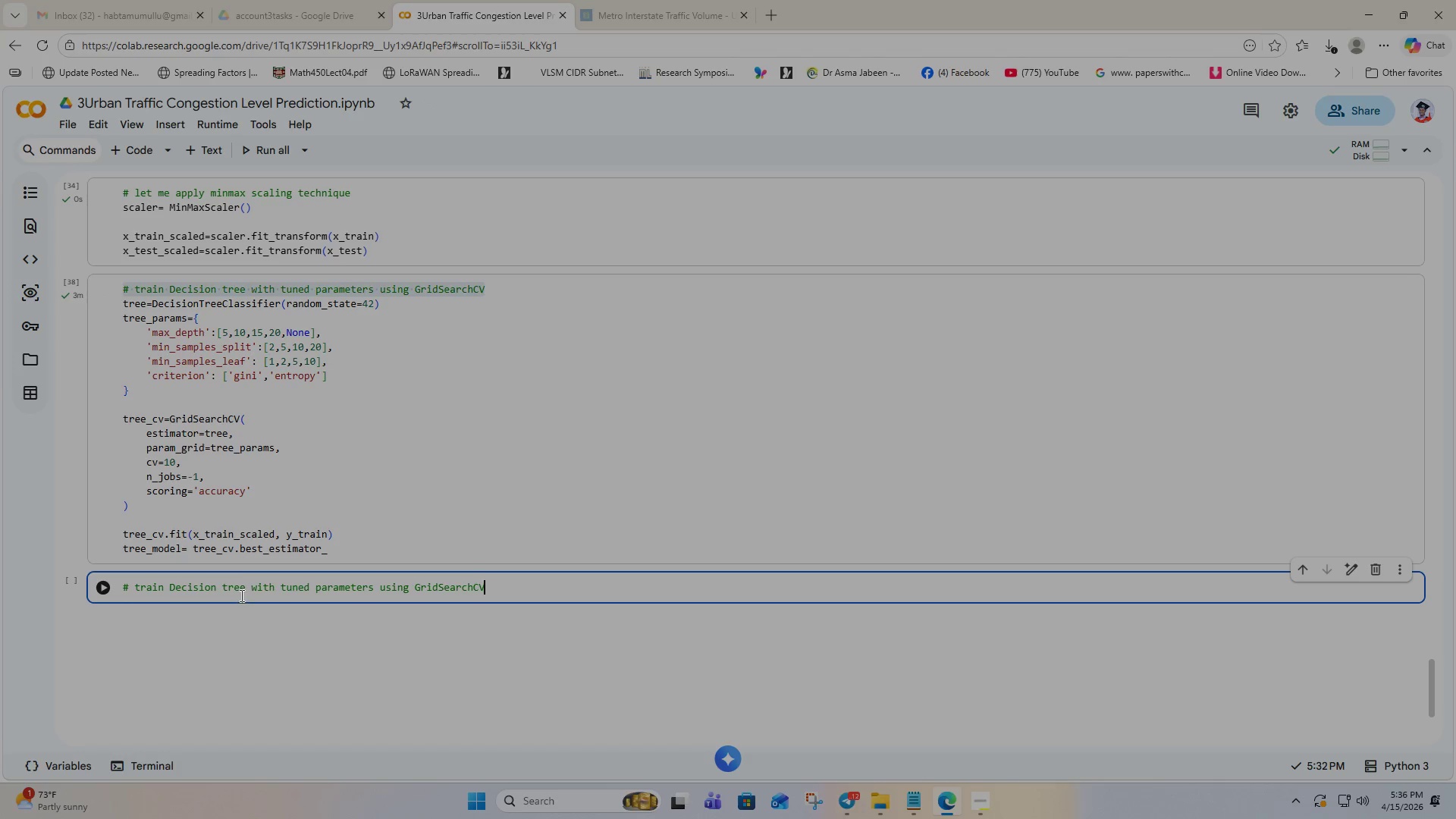 
left_click_drag(start_coordinate=[244, 588], to_coordinate=[168, 584])
 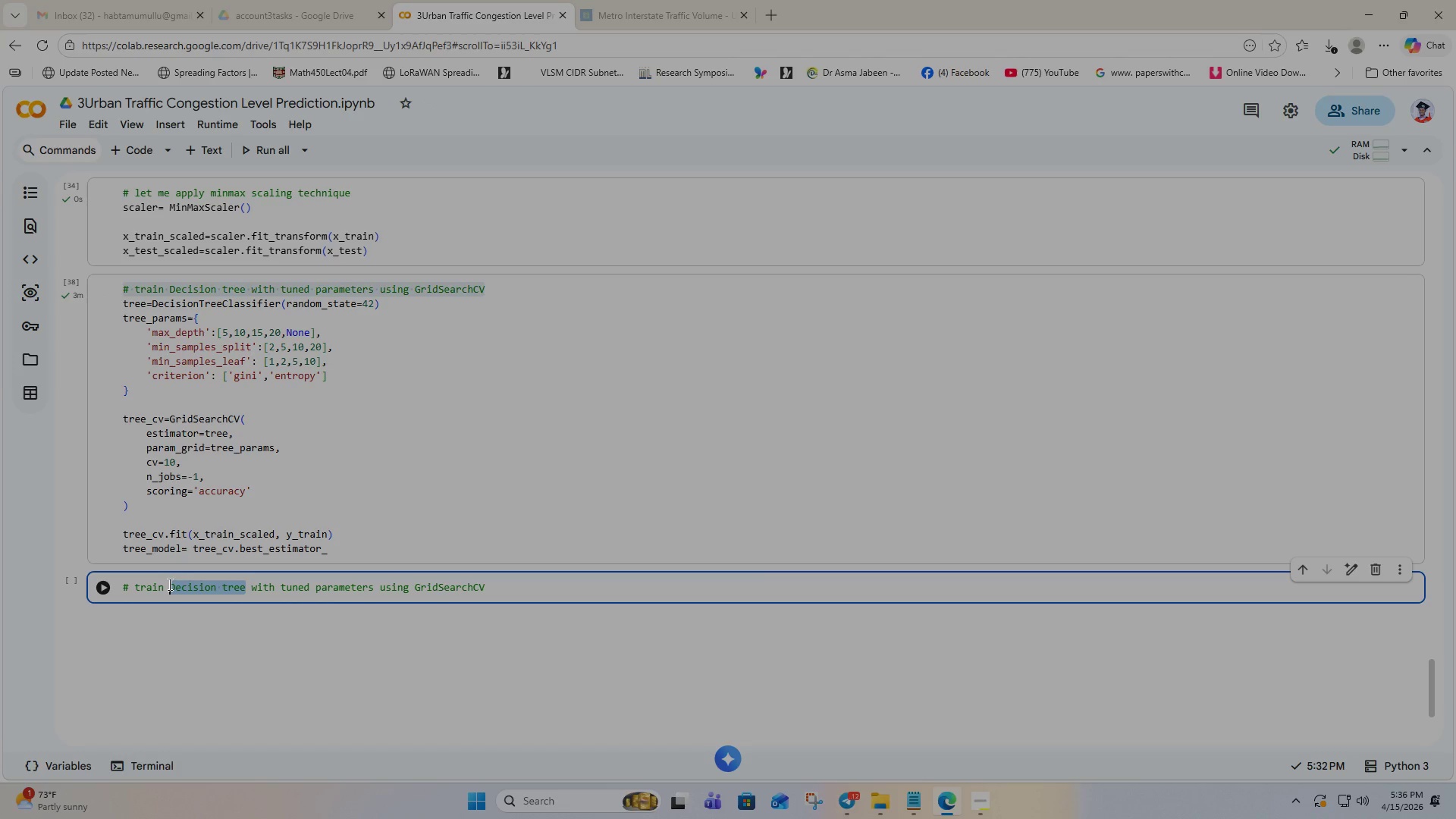 
type(Random Forest)
 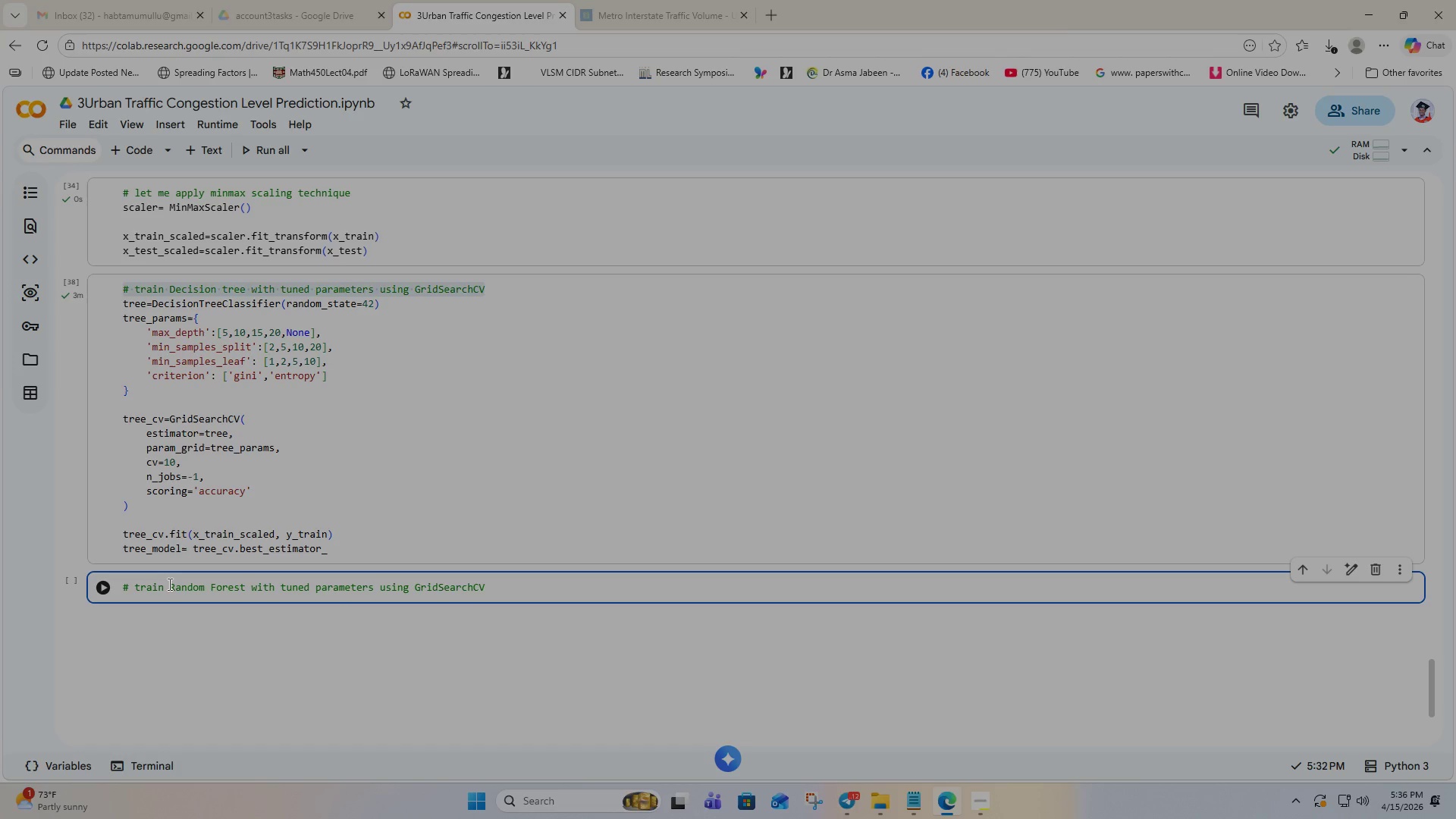 
key(Enter)
 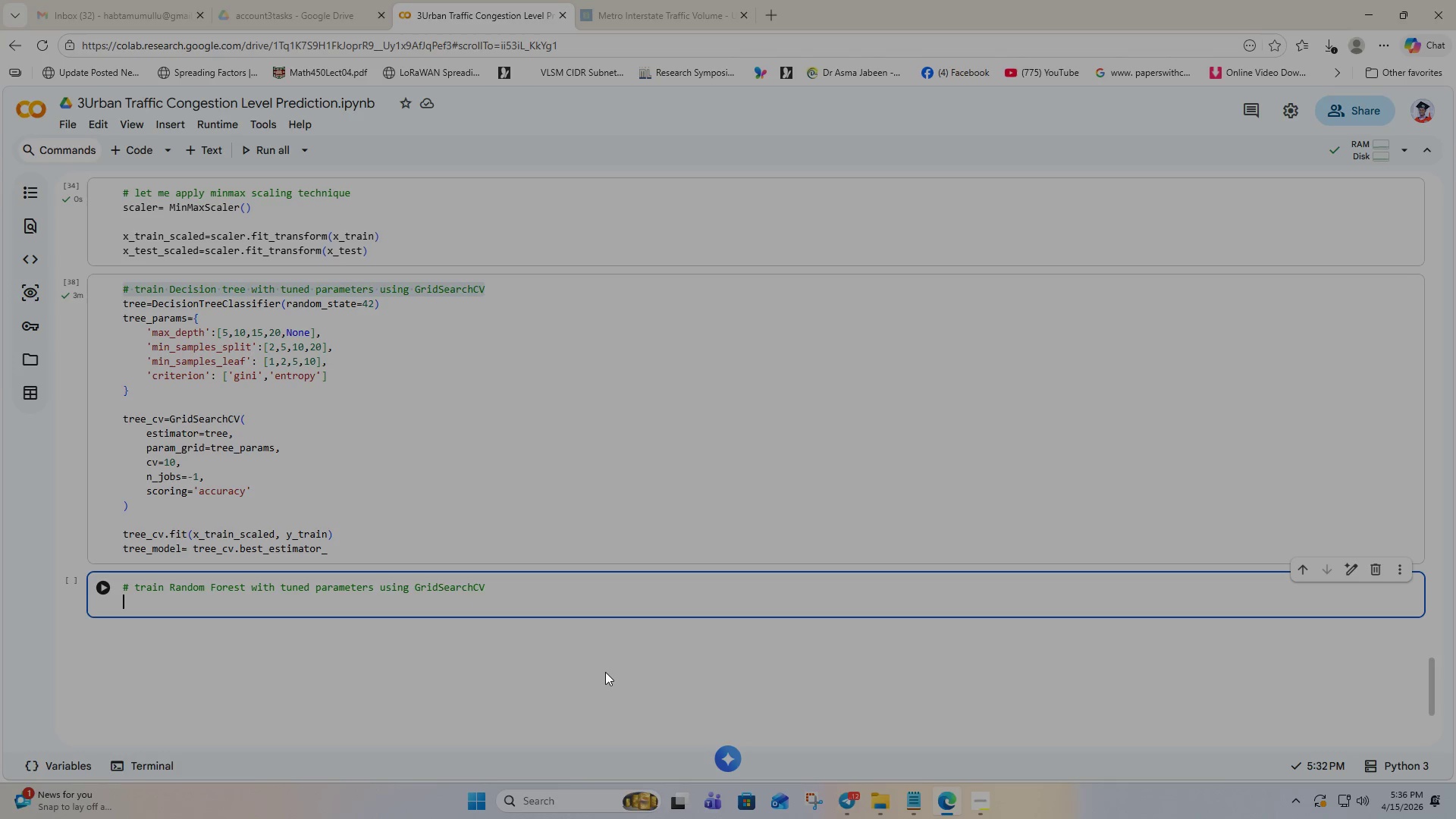 
wait(17.92)
 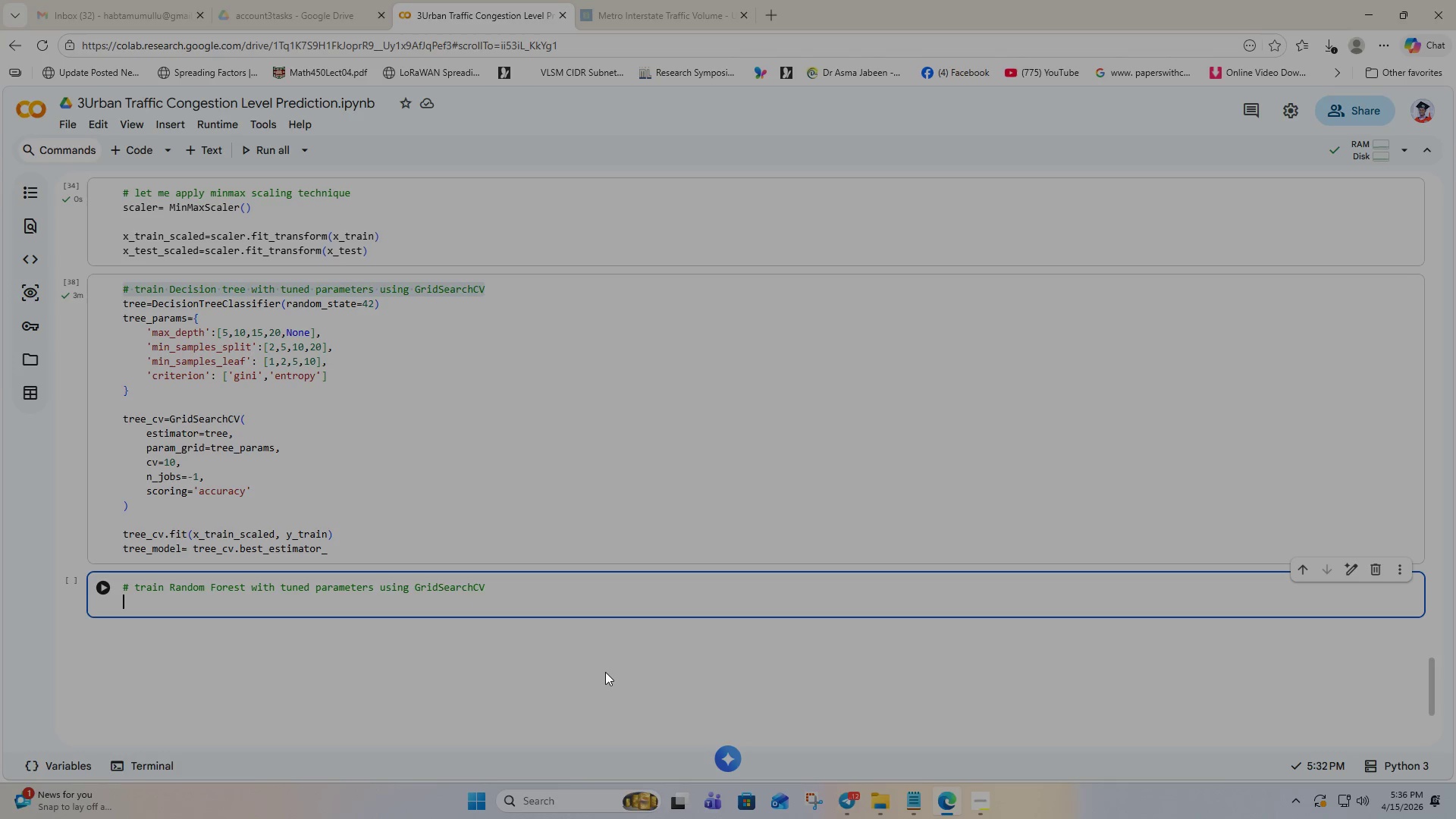 
key(Enter)
 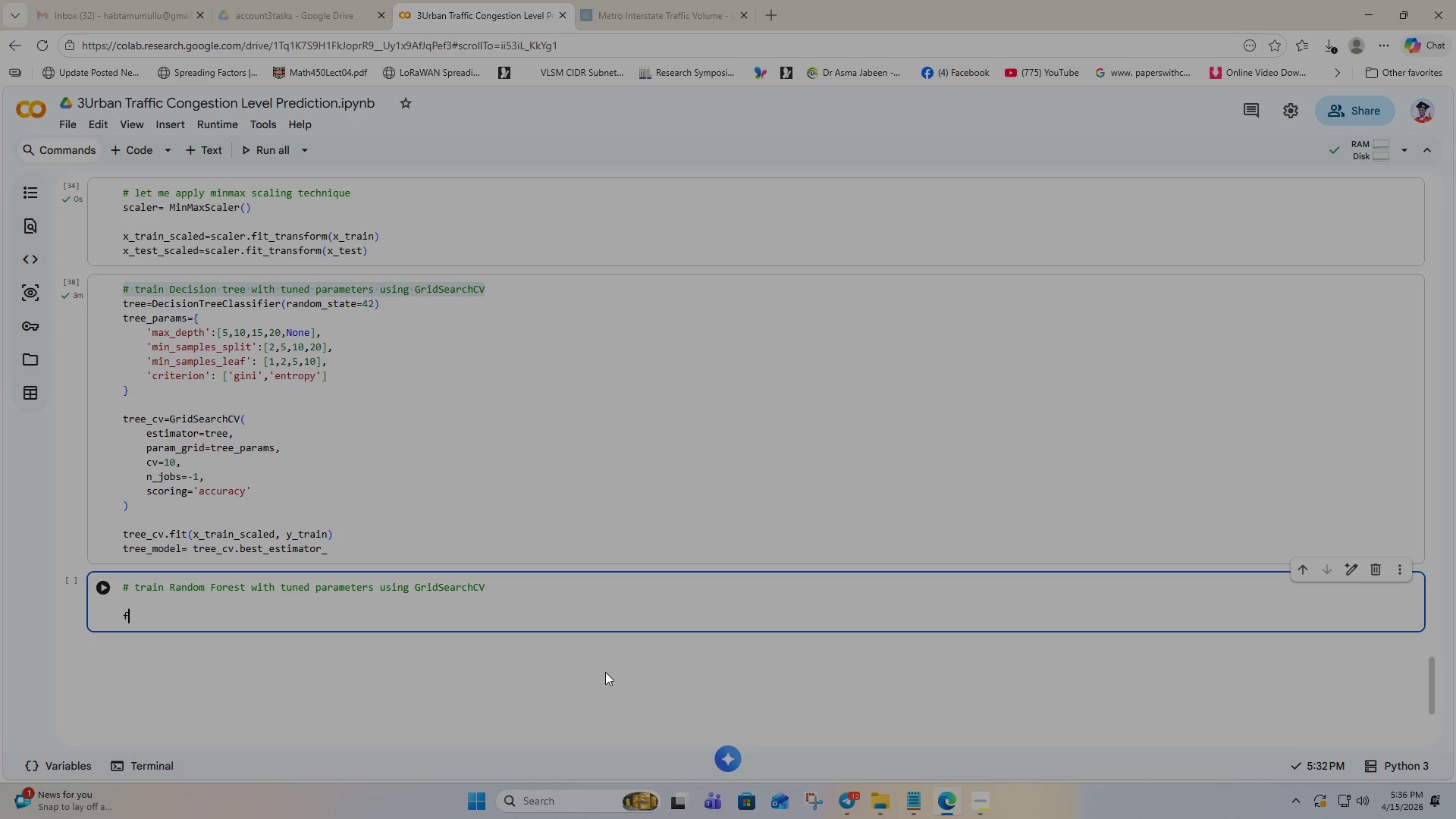 
type(forst)
key(Backspace)
key(Backspace)
type(est= ran)
key(Backspace)
key(Backspace)
key(Backspace)
type(Ran)
 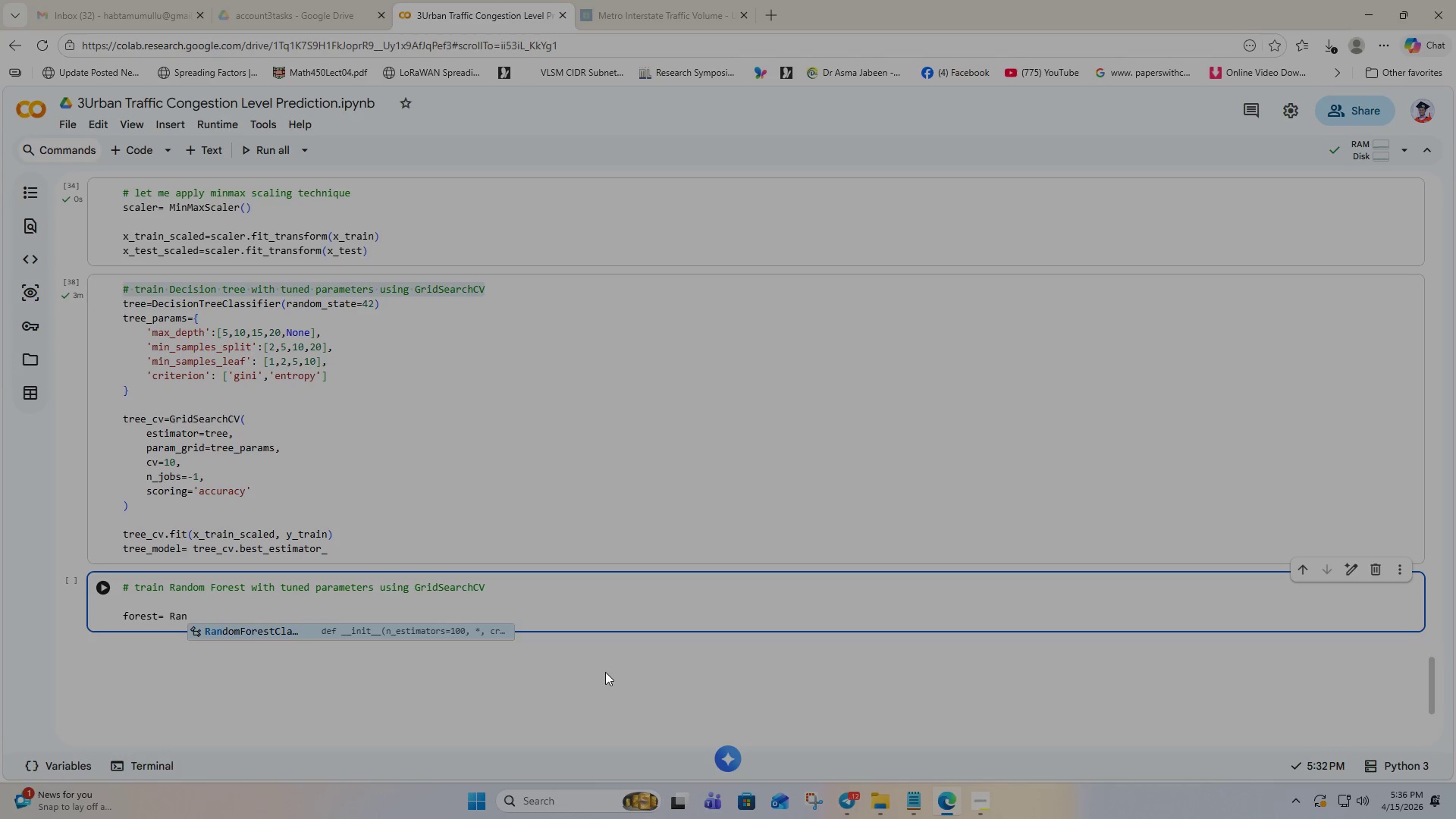 
key(Enter)
 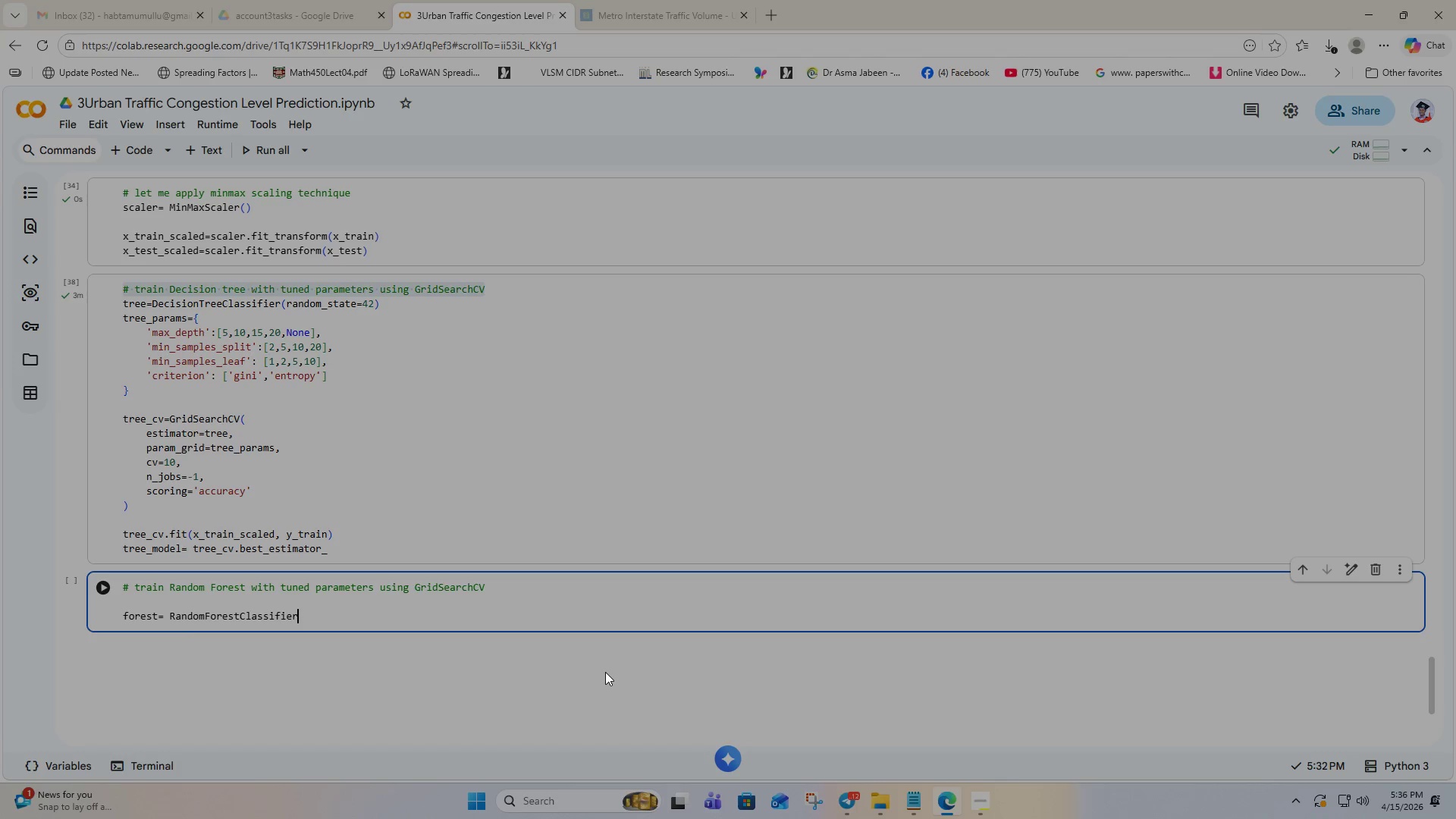 
type((rand)
 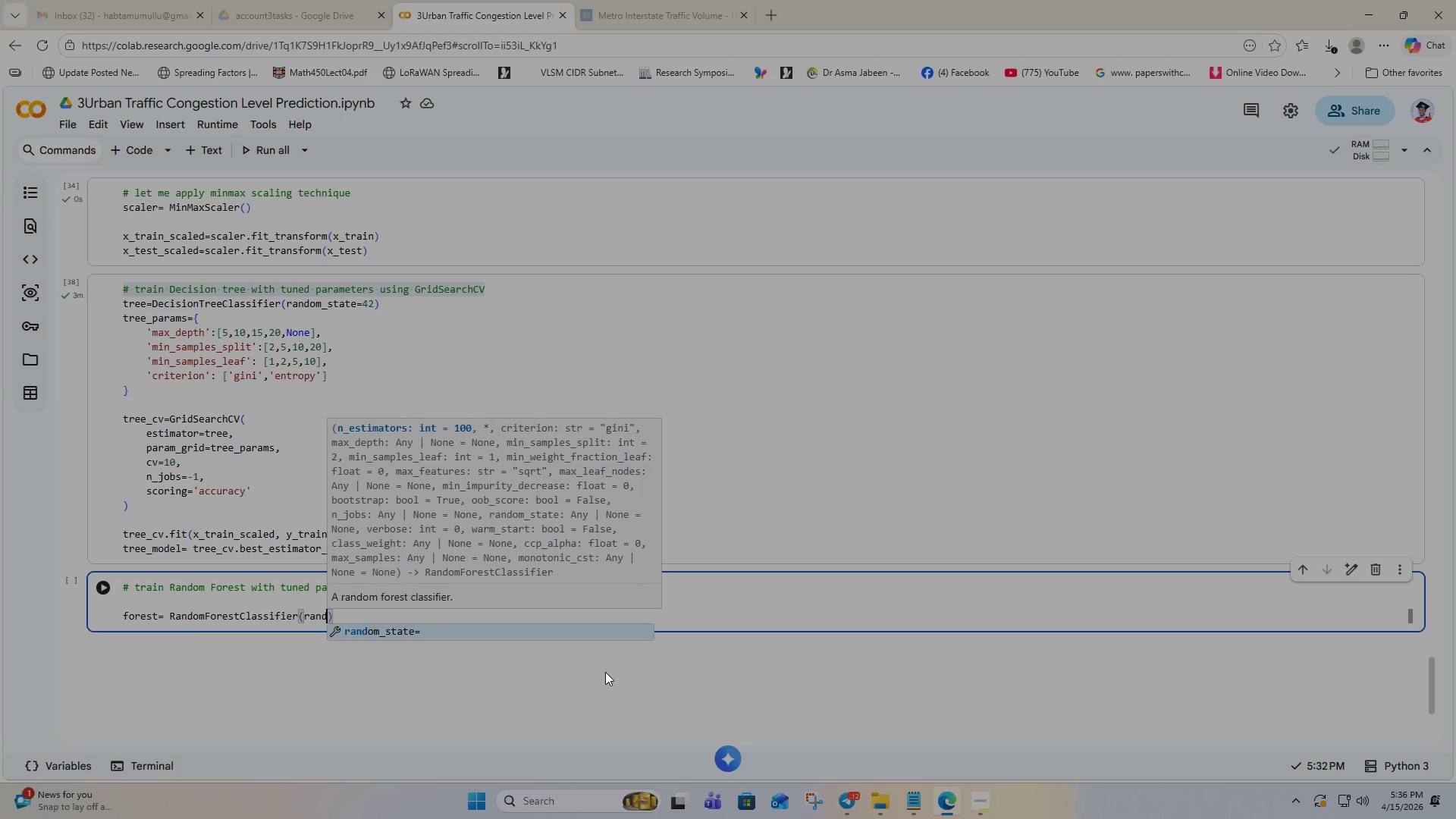 
key(Enter)
 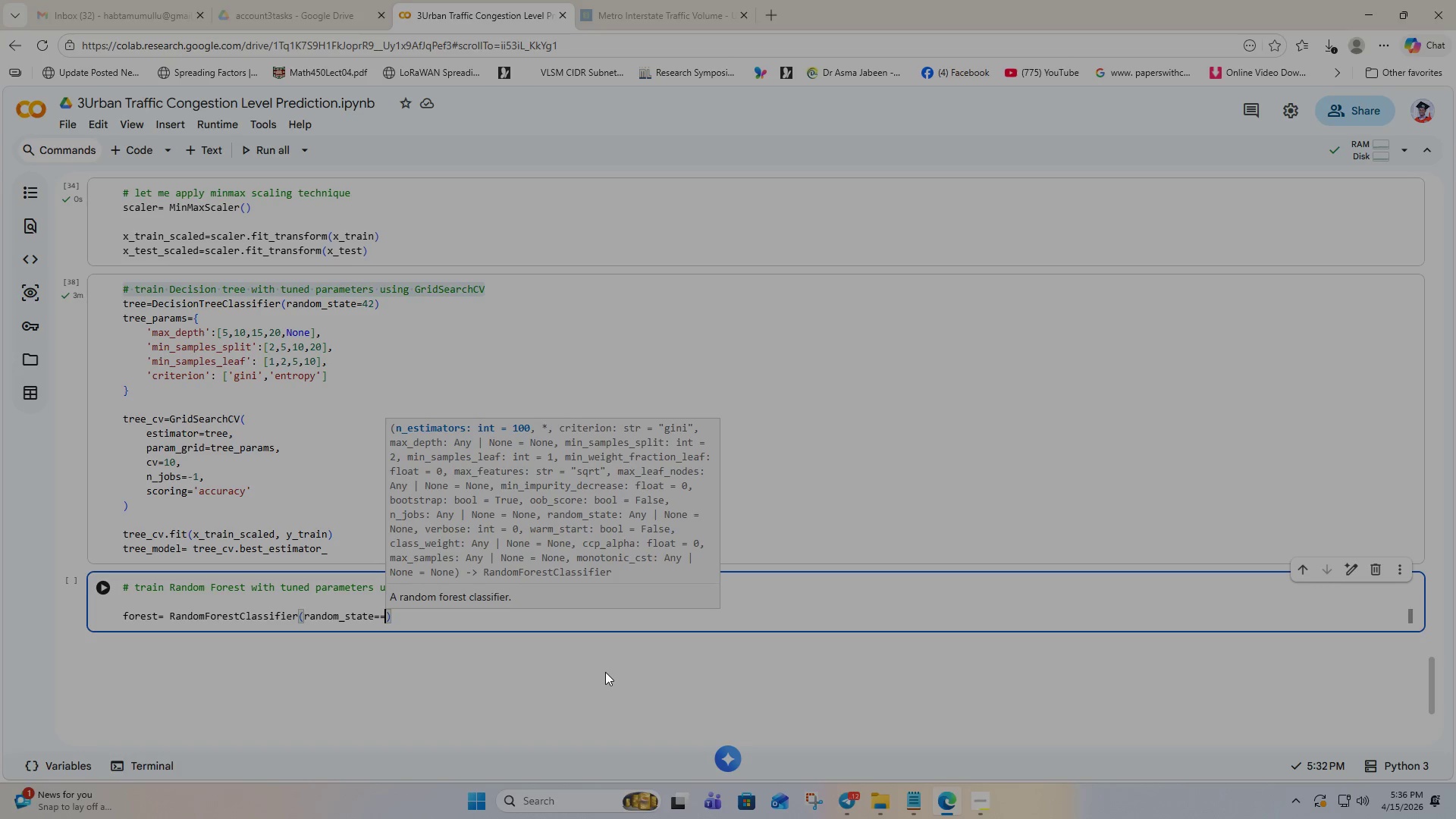 
type(=42)
 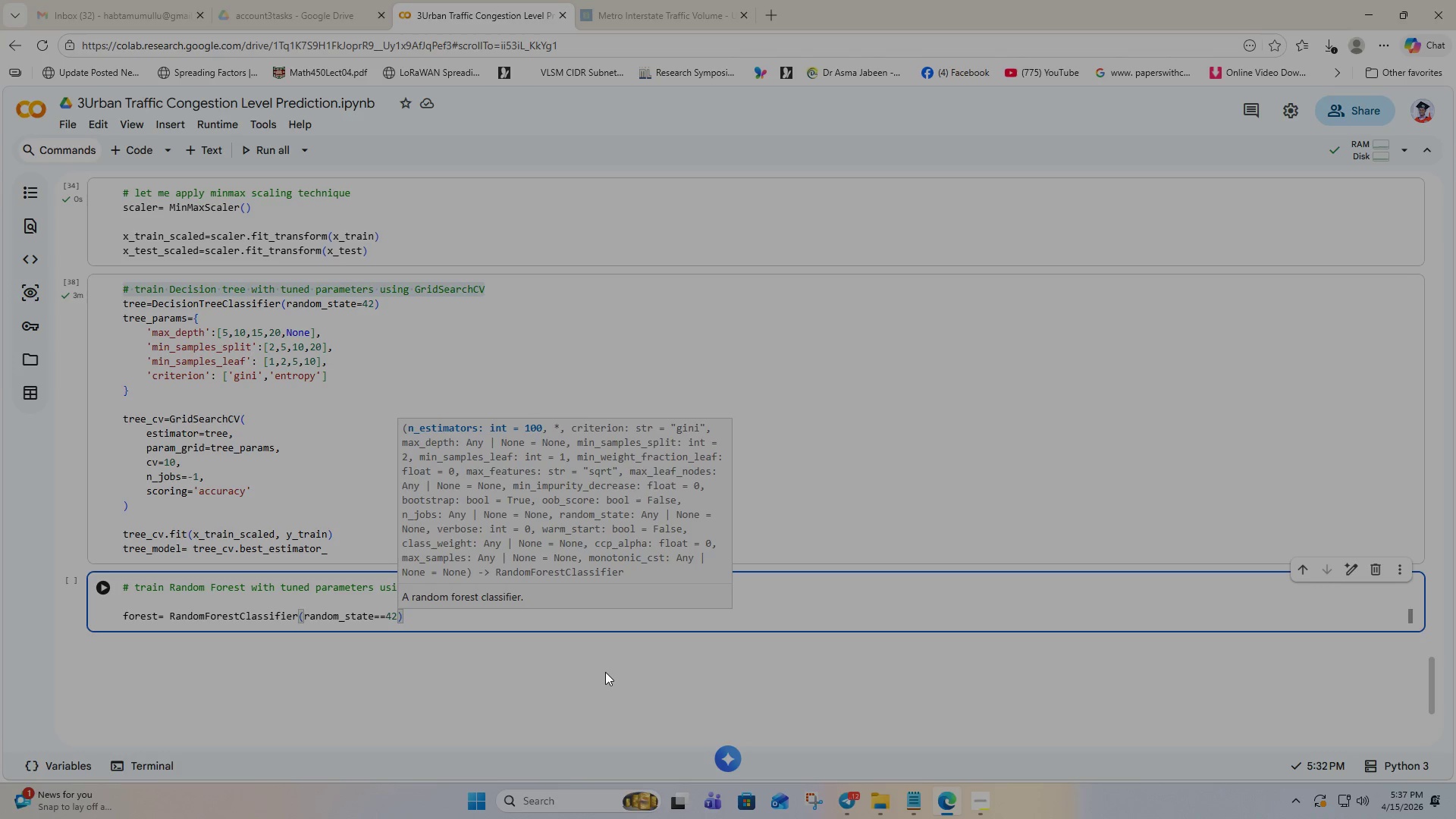 
key(ArrowLeft)
 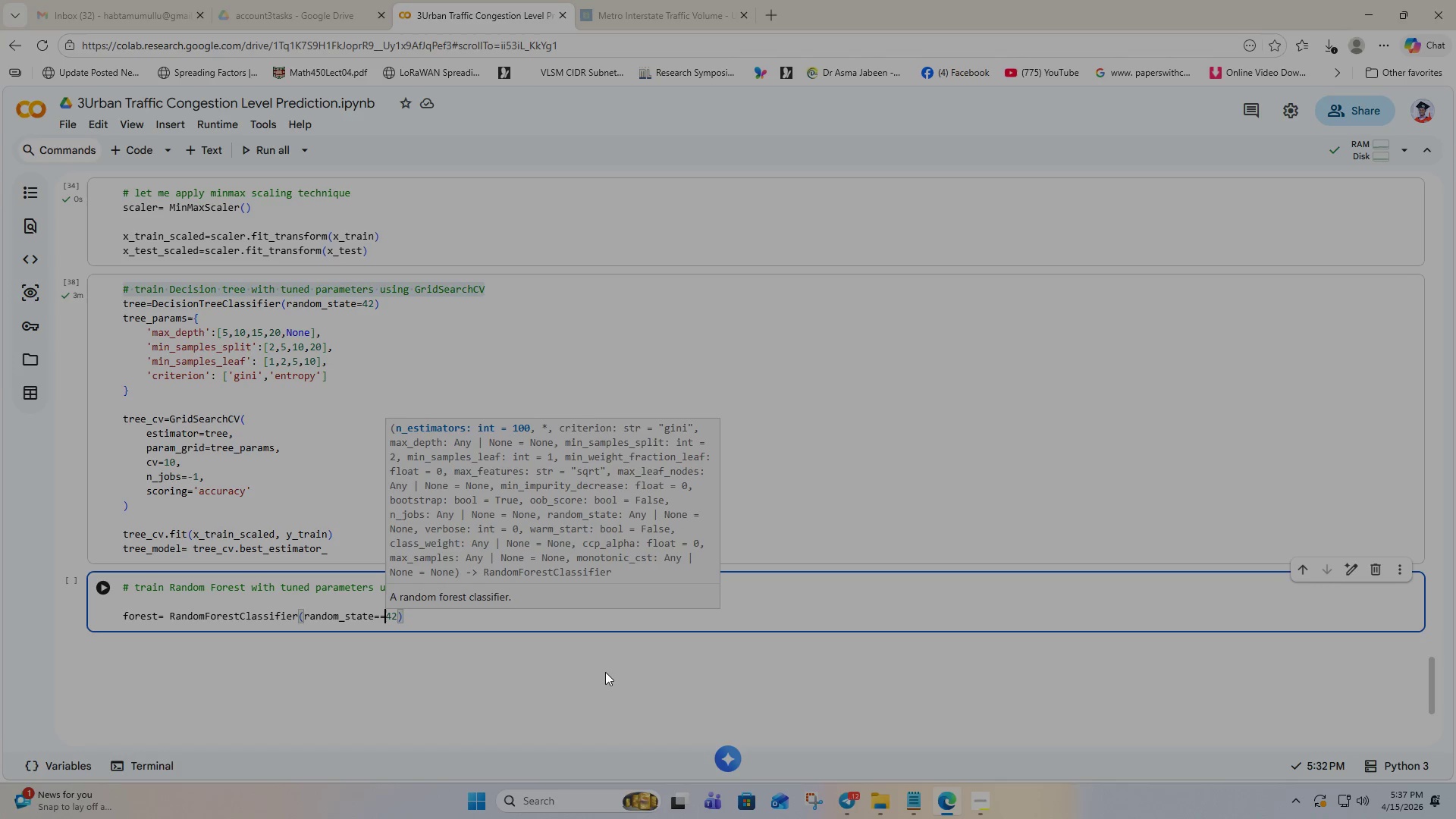 
key(ArrowLeft)
 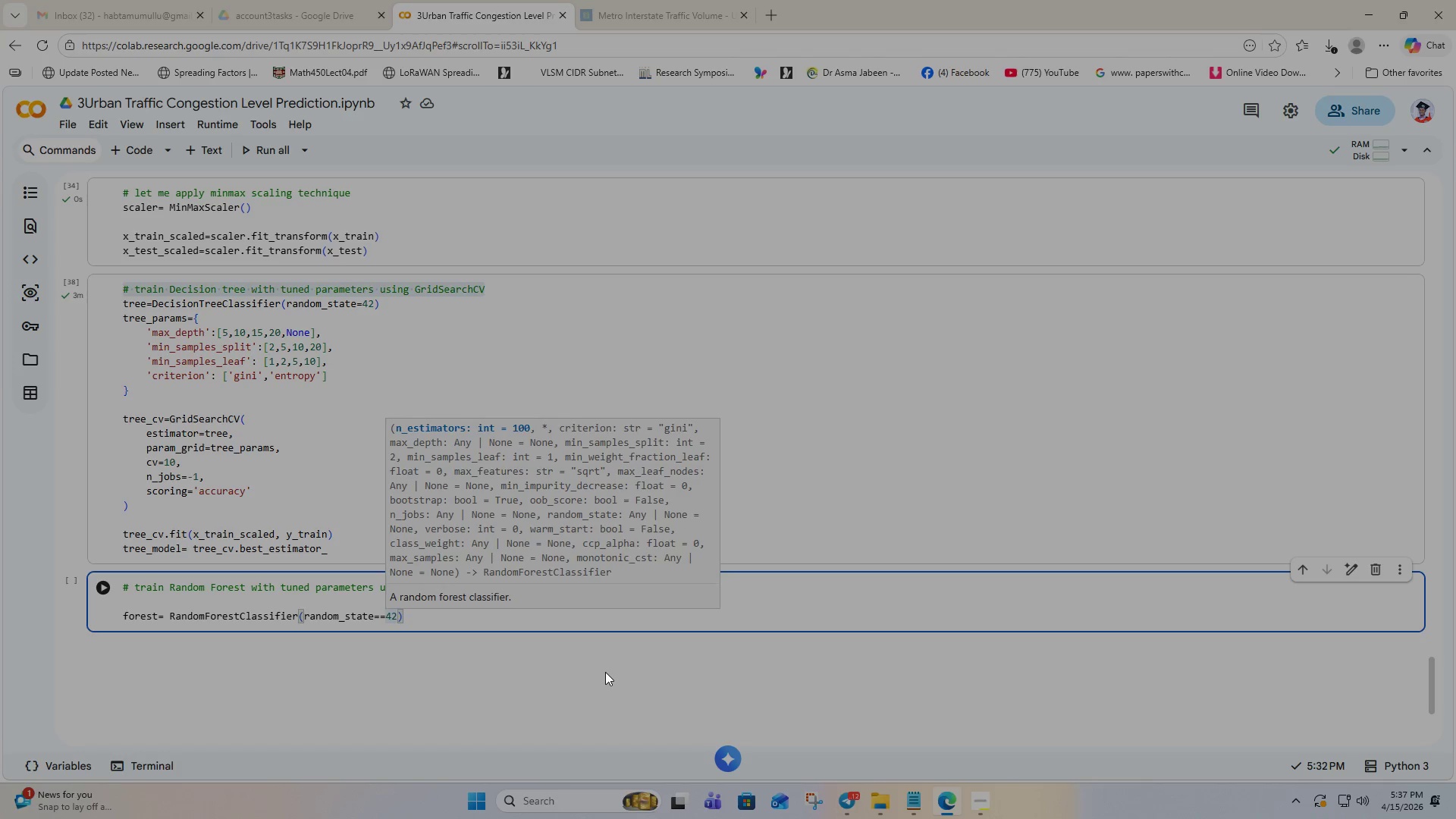 
key(Backspace)
 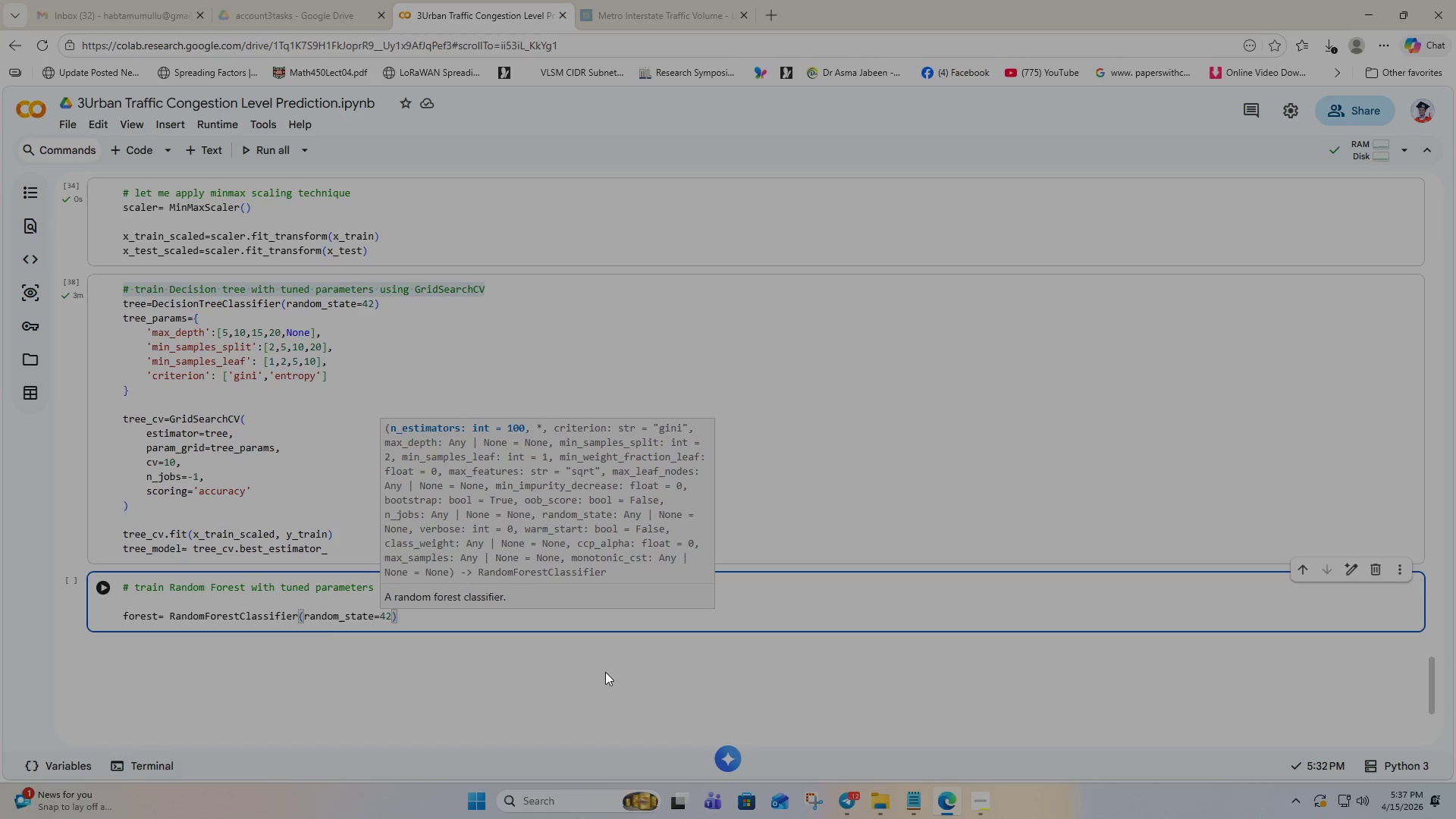 
key(ArrowRight)
 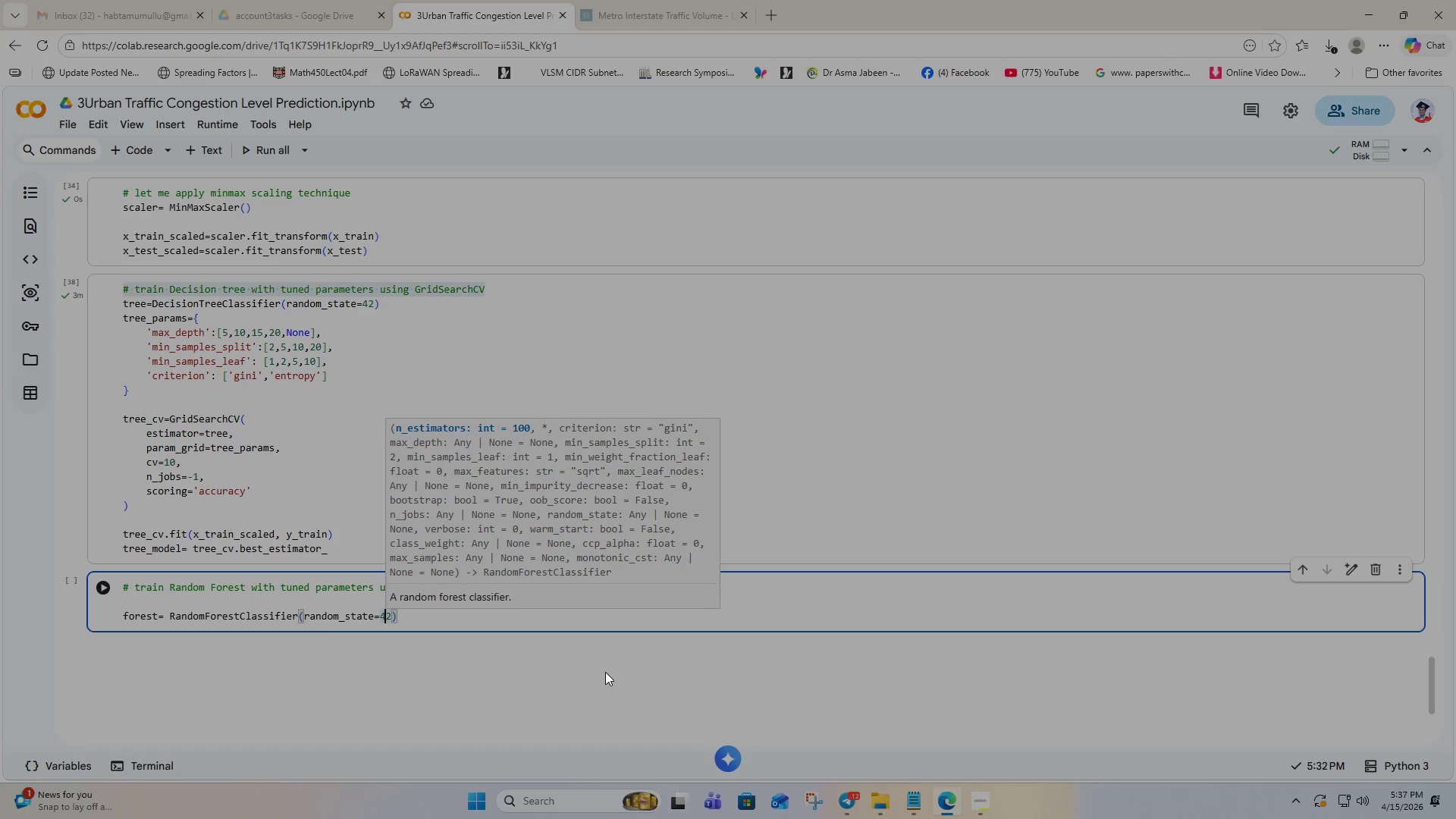 
key(ArrowRight)
 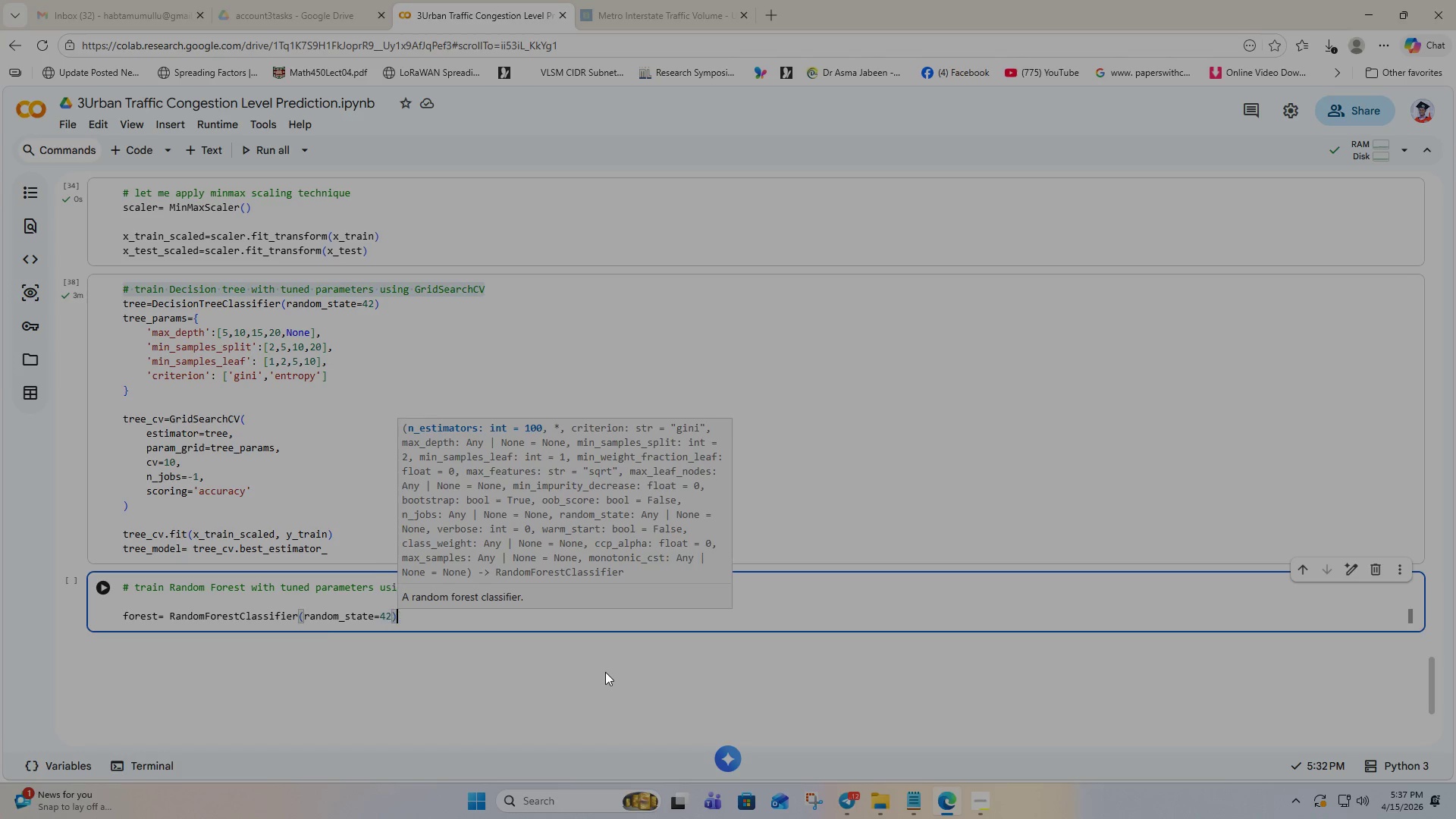 
key(ArrowRight)
 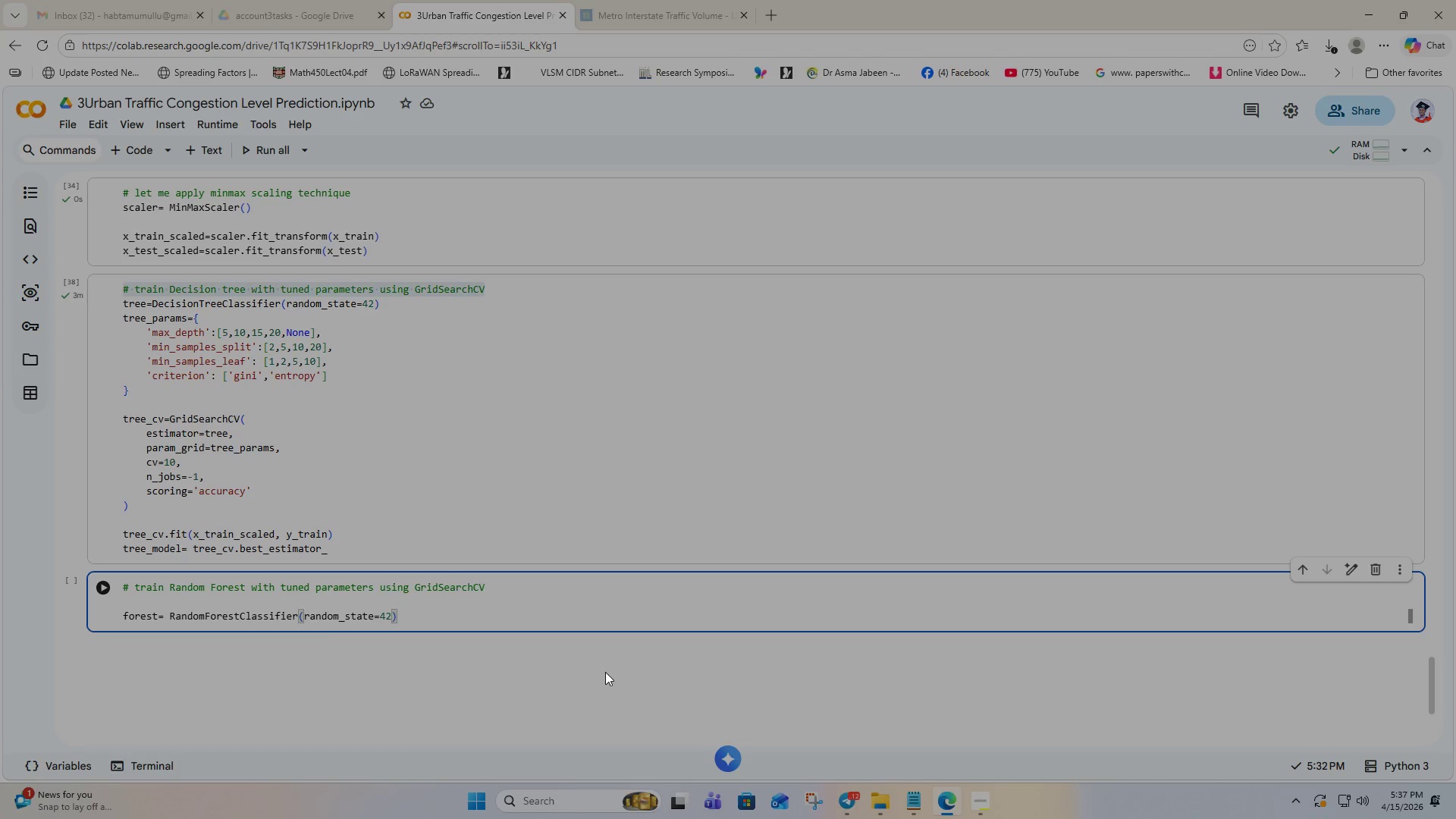 
key(Enter)
 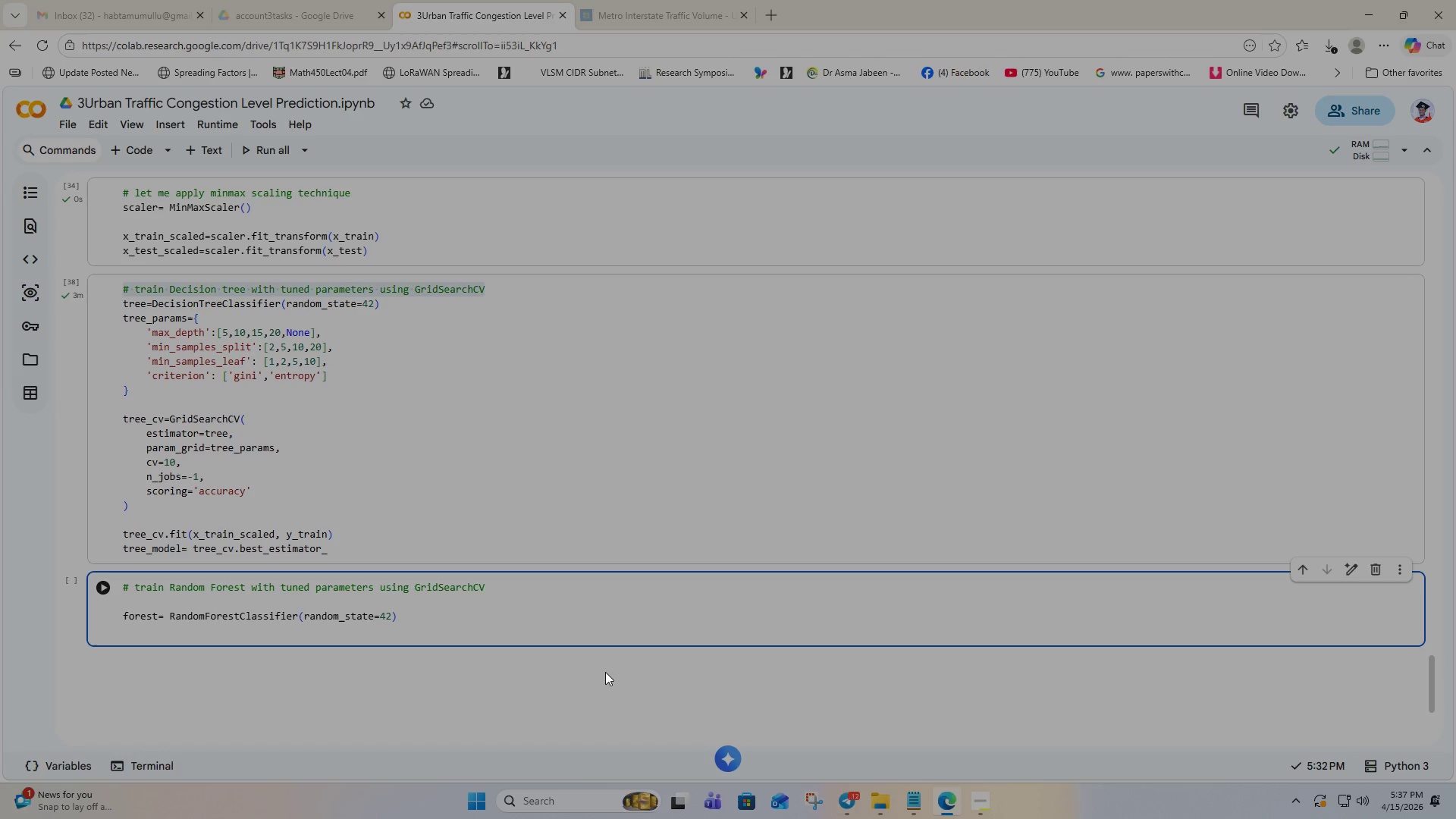 
wait(7.31)
 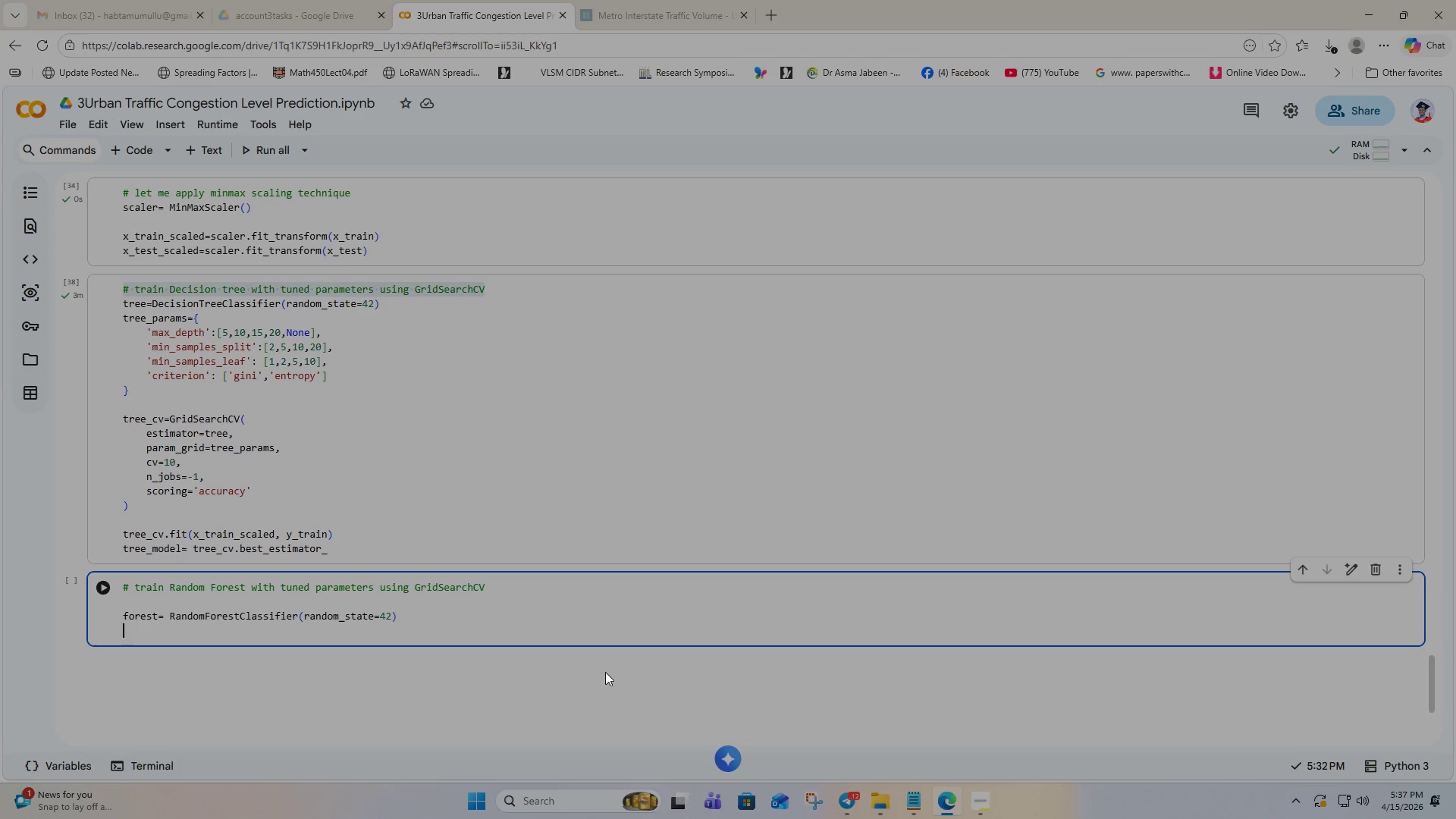 
key(Enter)
 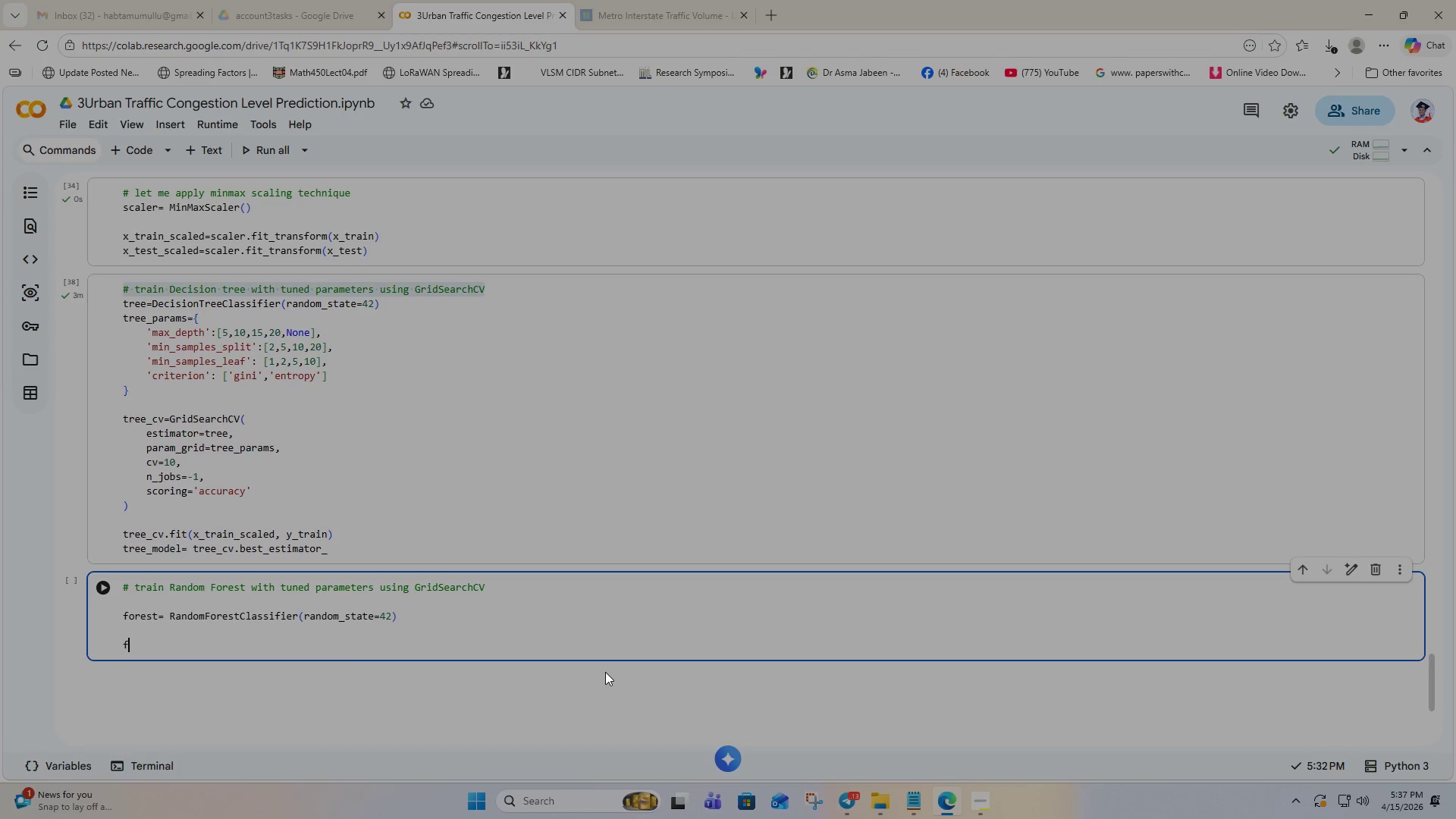 
type(forest_params=)
 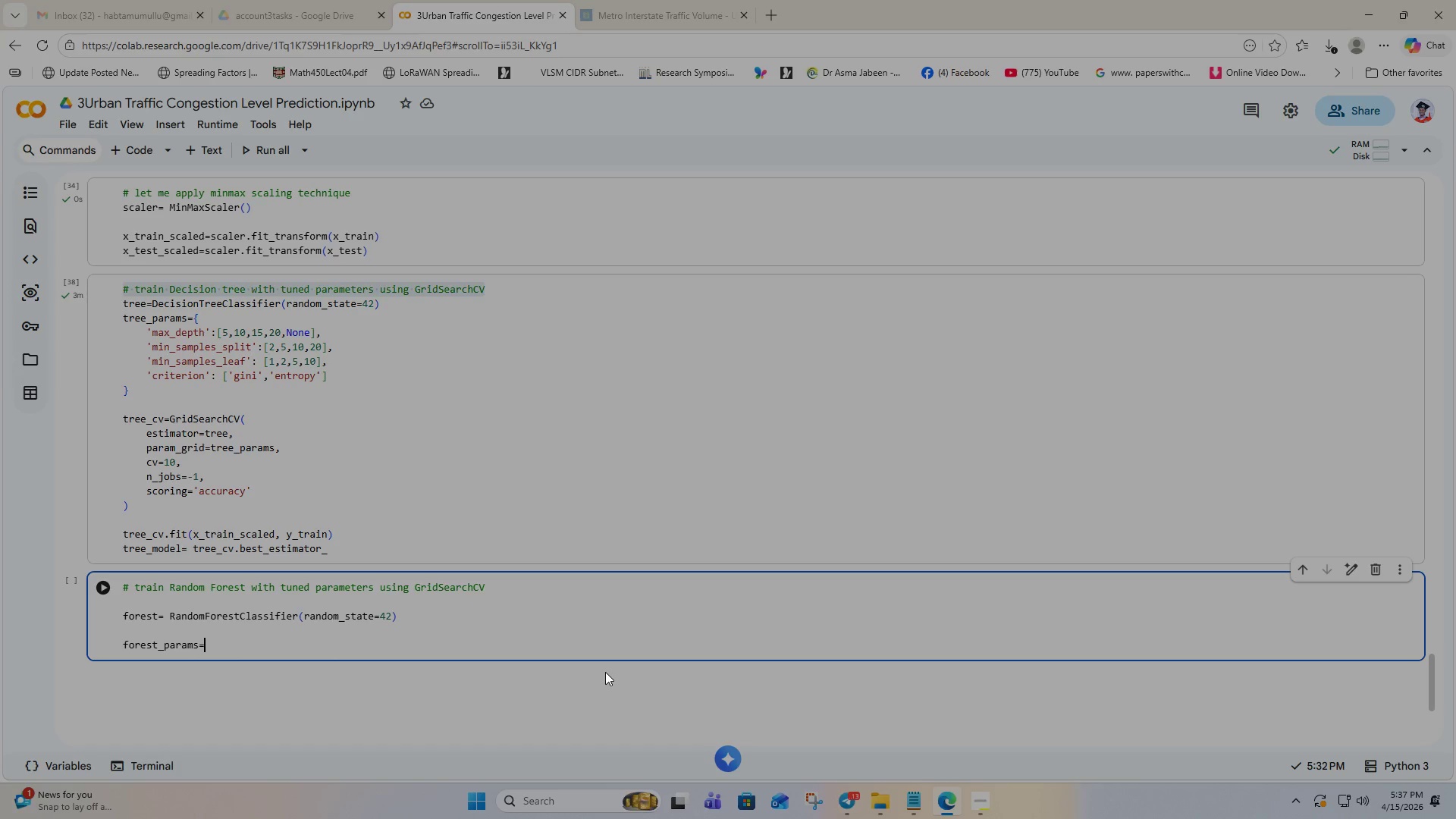 
key(Shift+BracketLeft)
 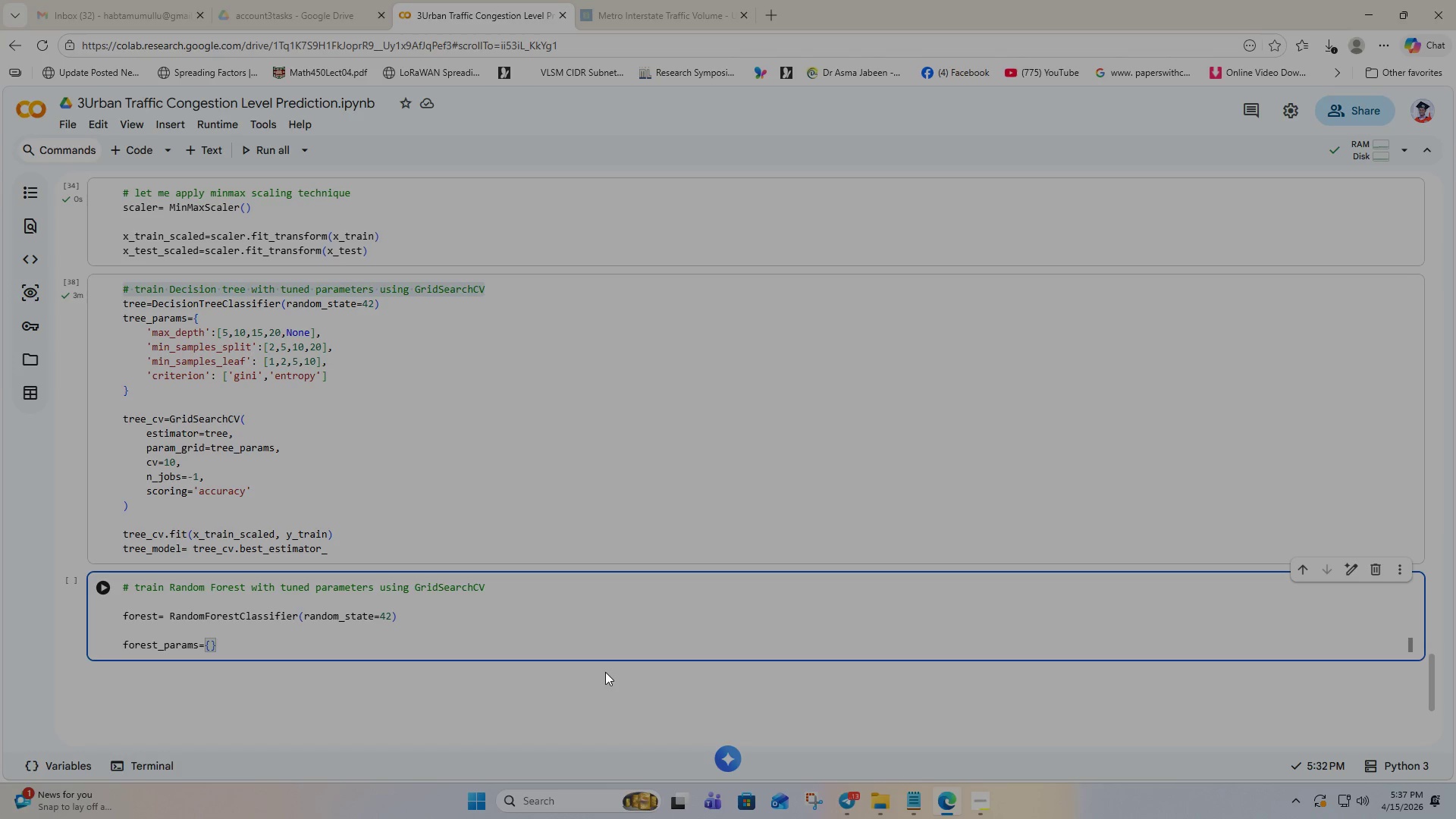 
key(Enter)
 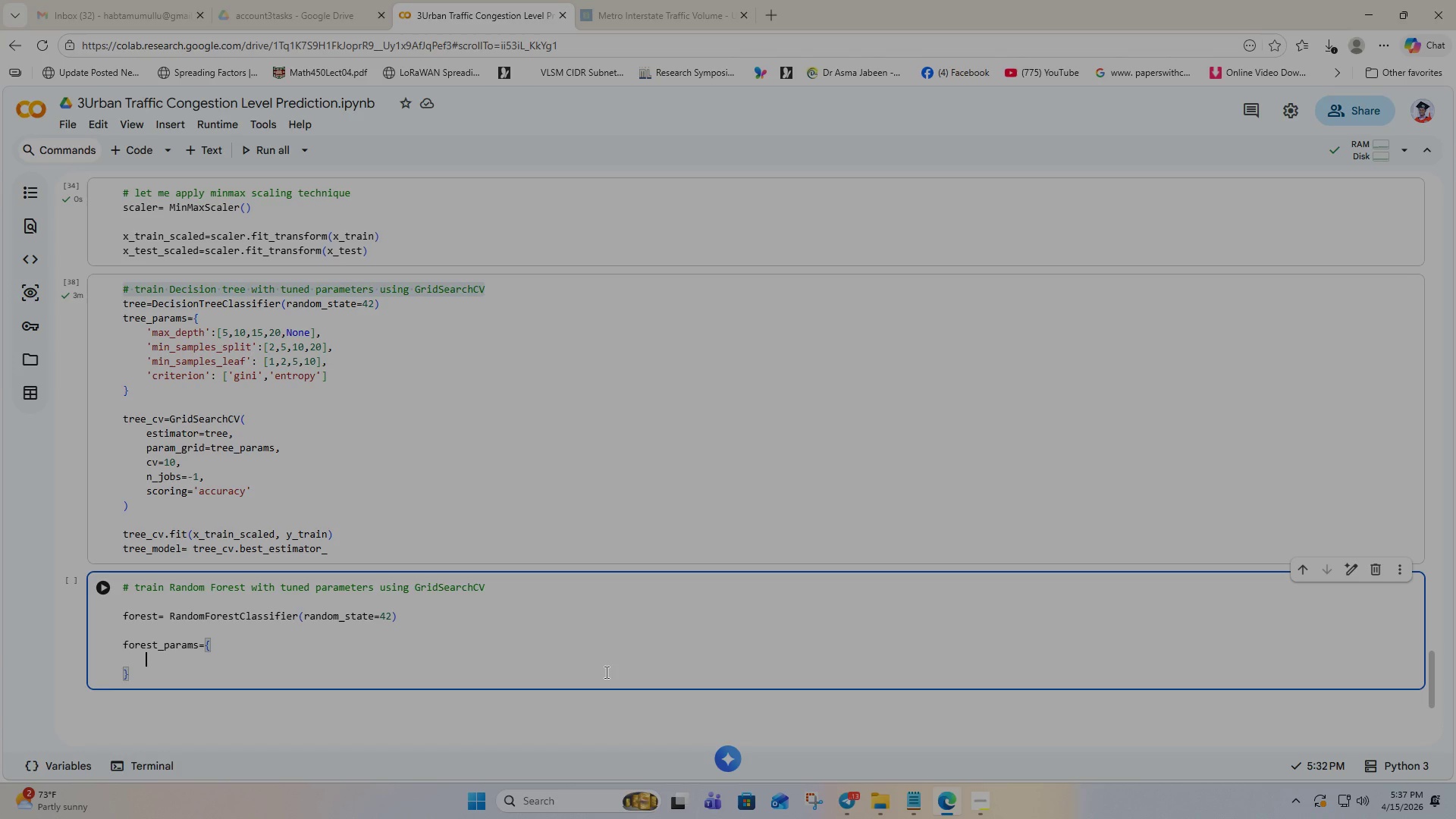 
wait(6.81)
 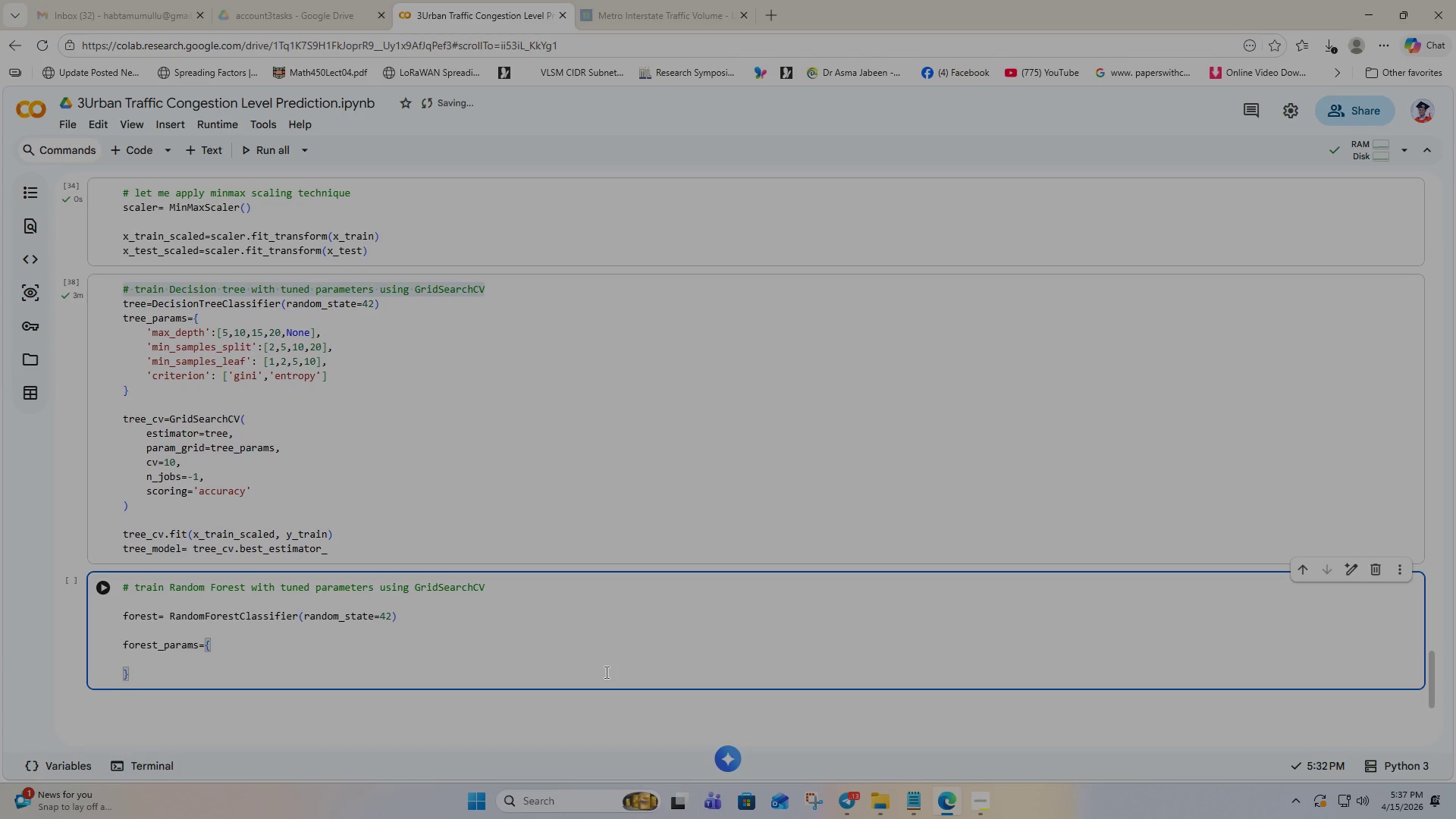 
type('n_estimat)
 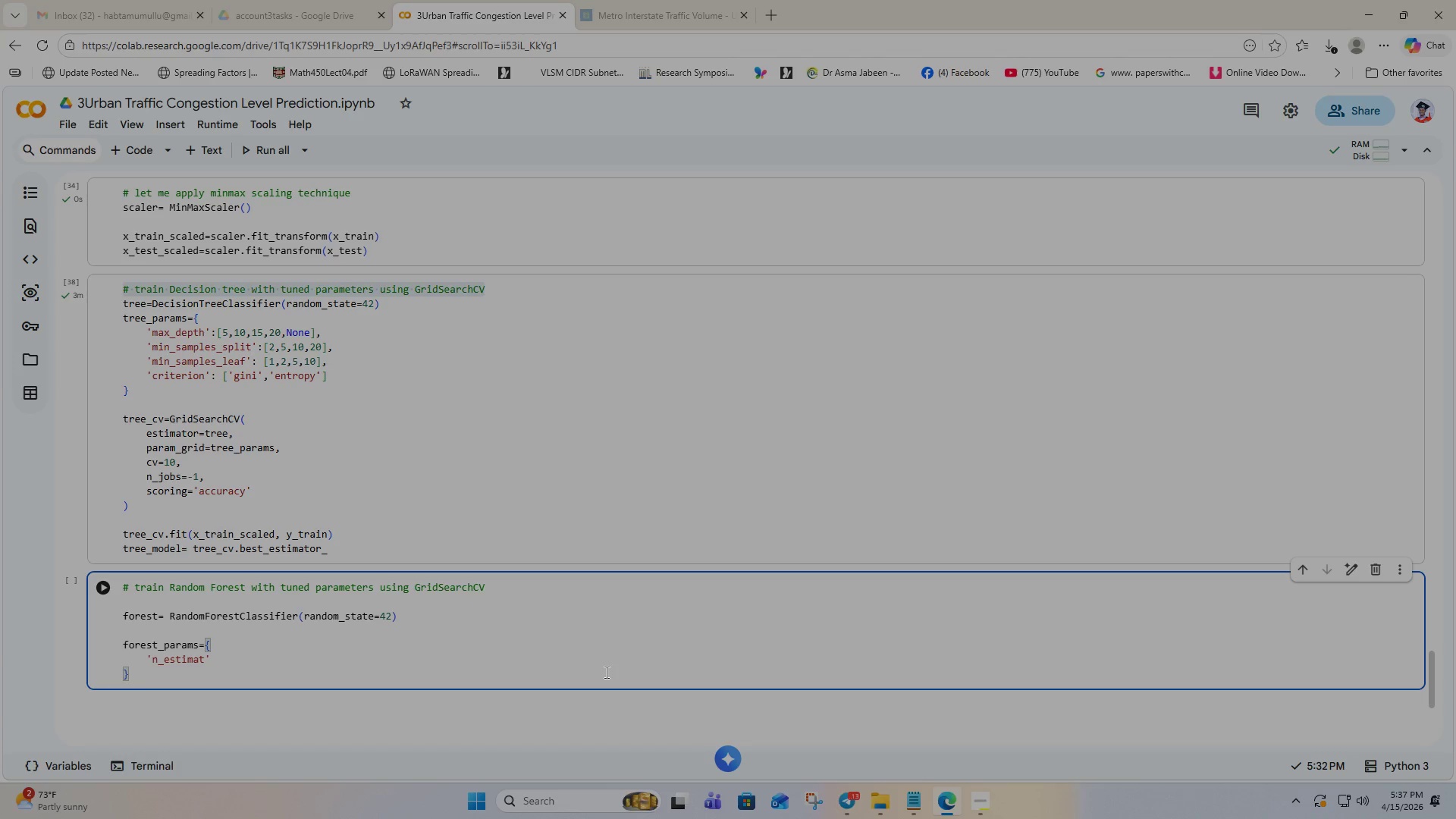 
wait(8.55)
 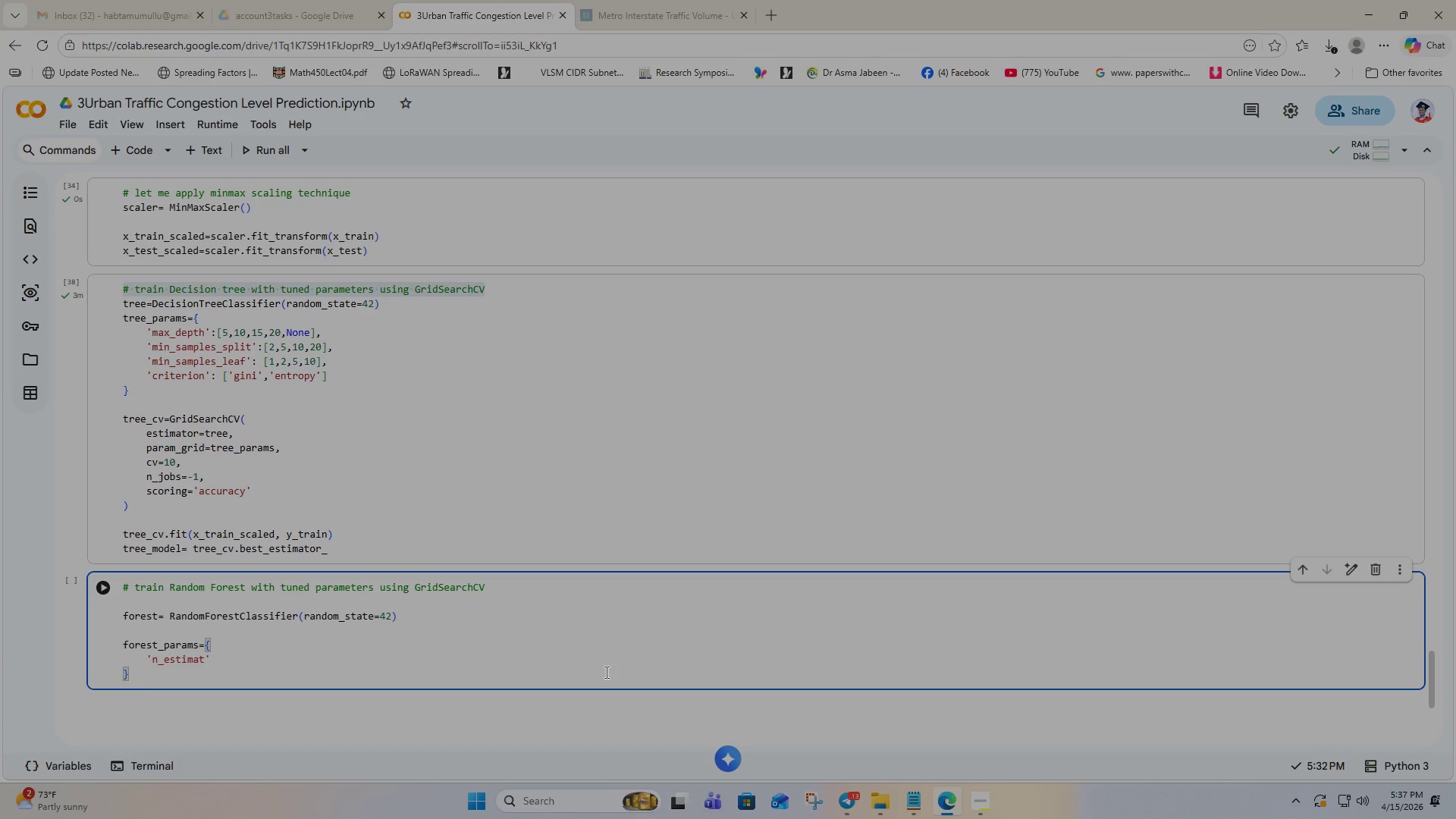 
type(ors)
 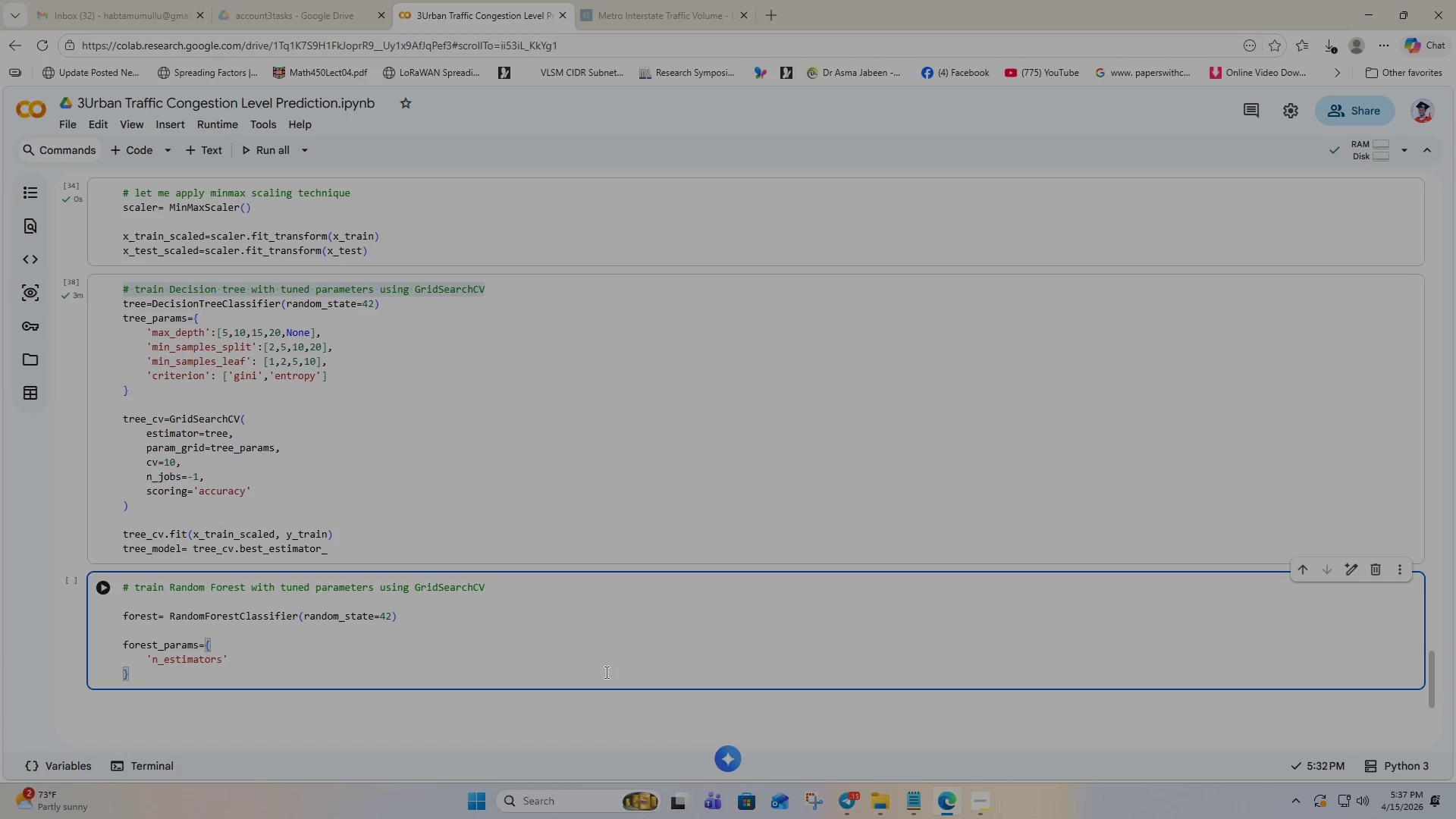 
key(ArrowRight)
 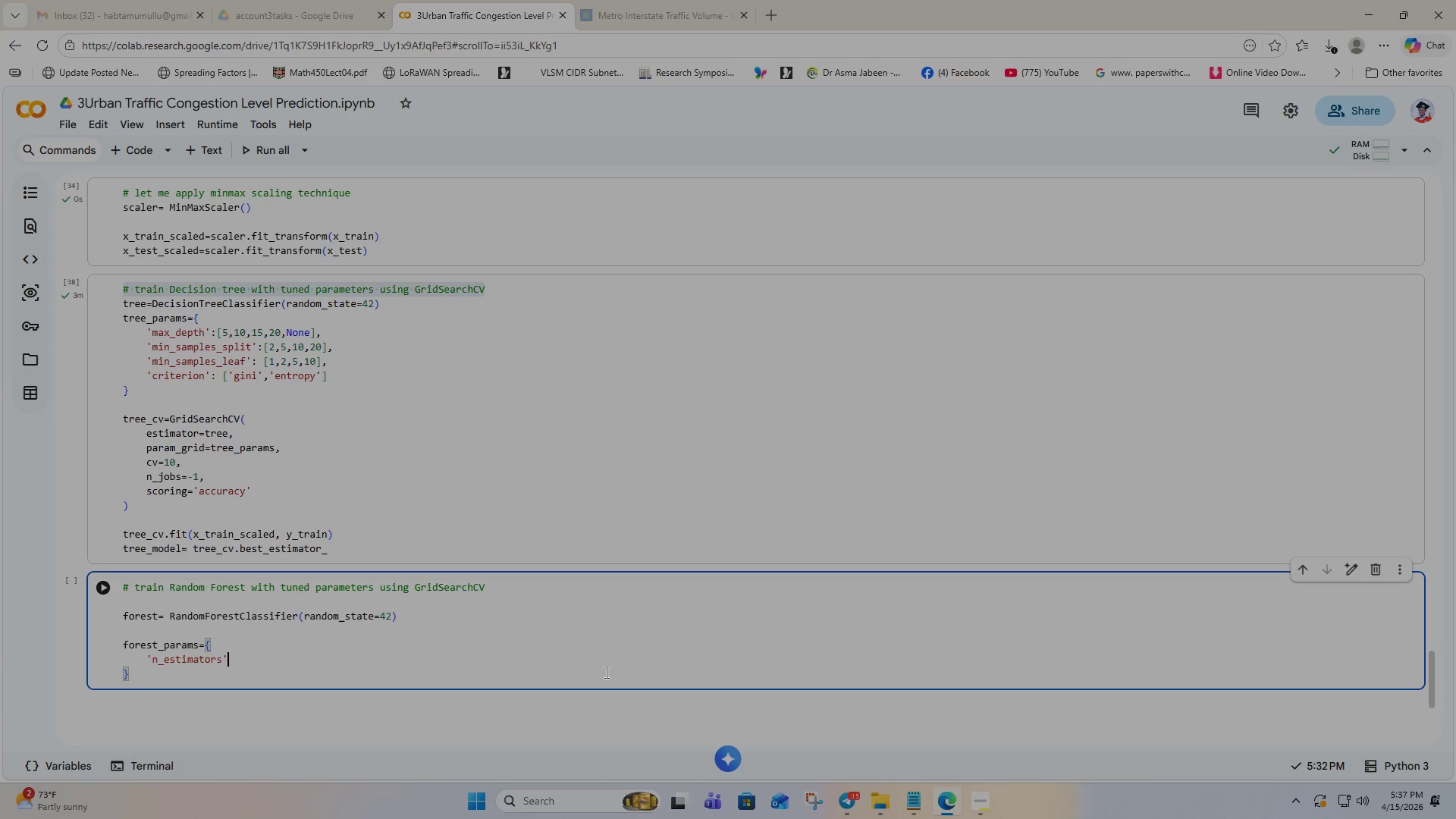 
key(Shift+Semicolon)
 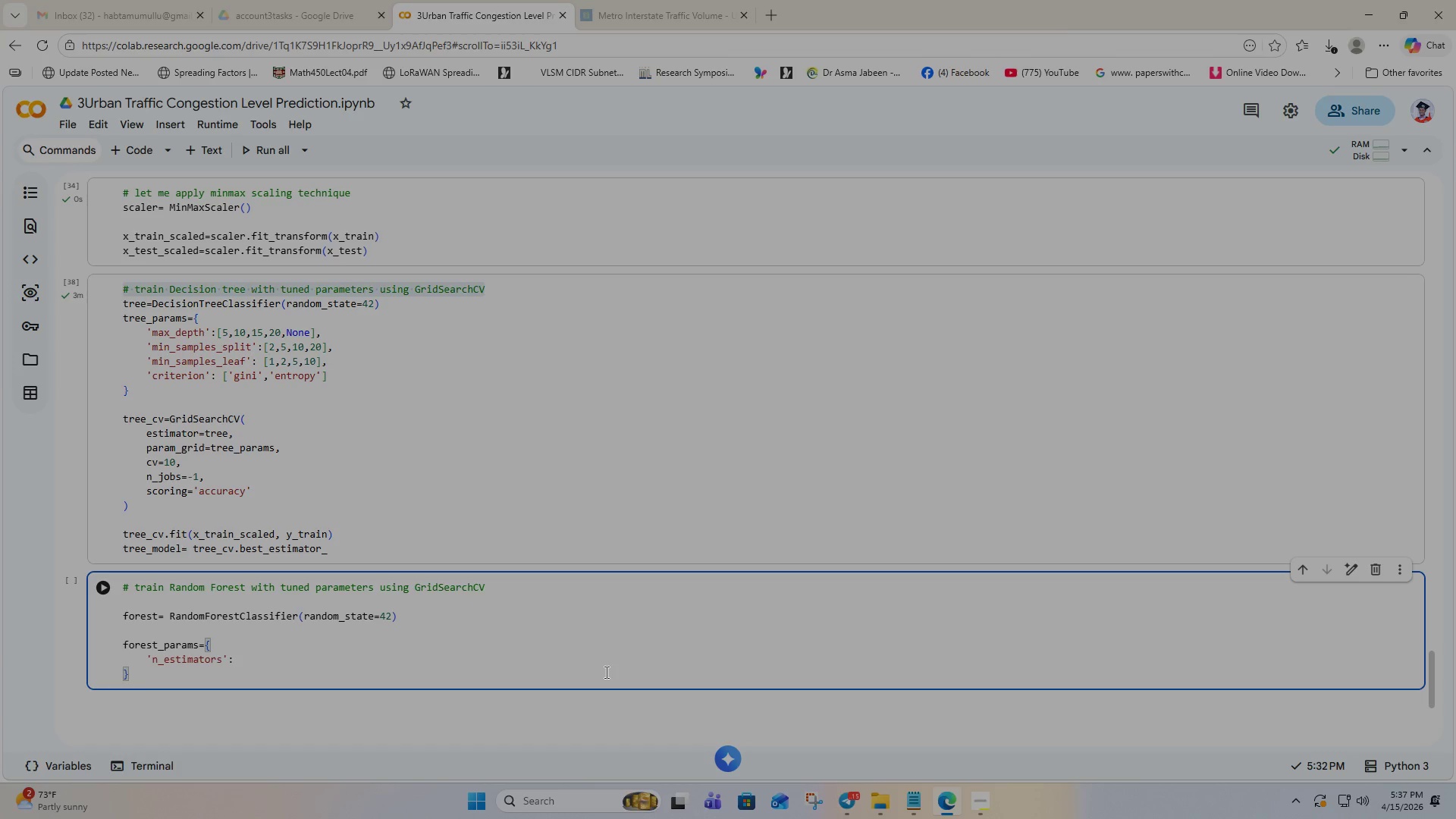 
key(Space)
 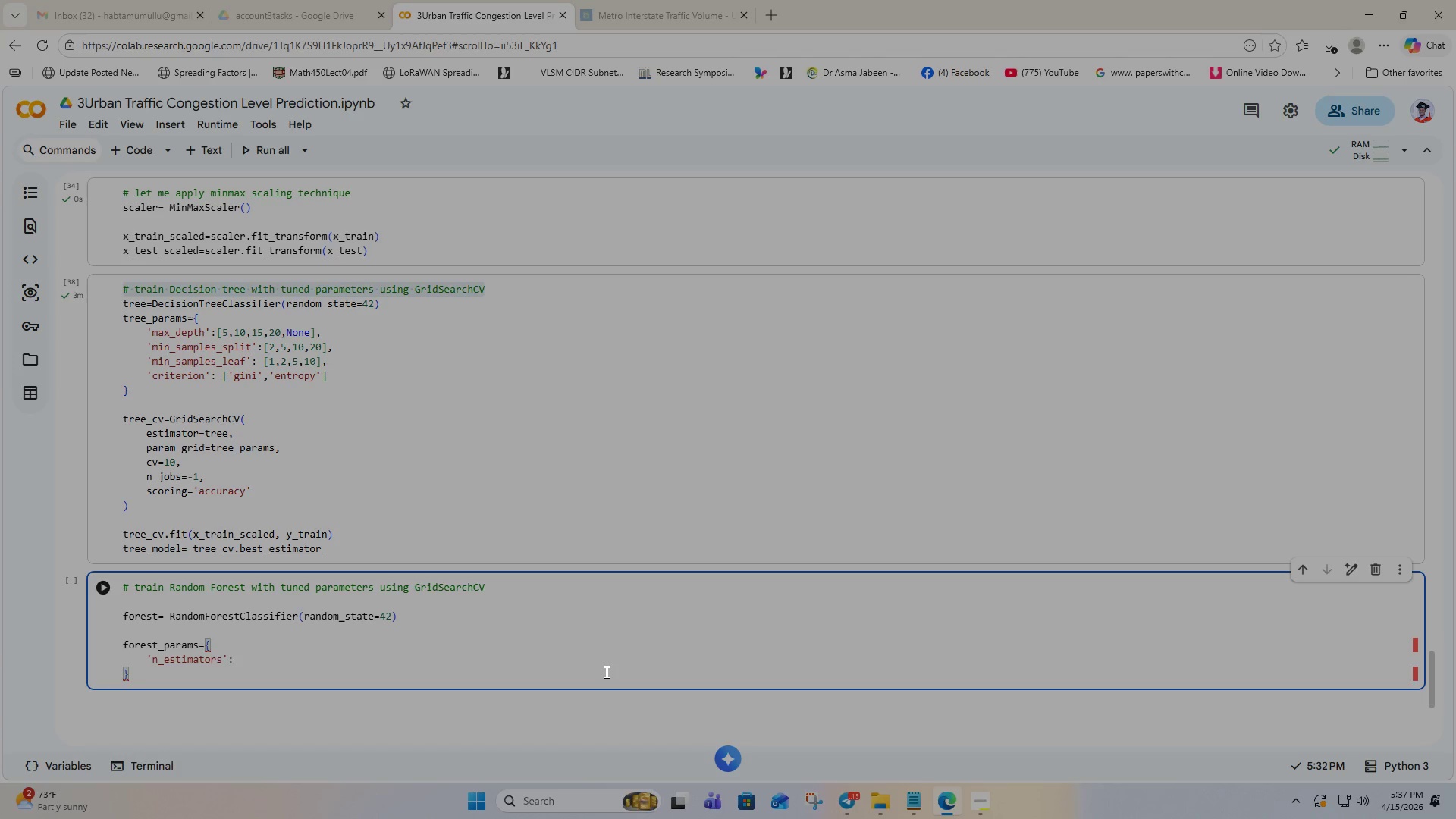 
key(BracketLeft)
 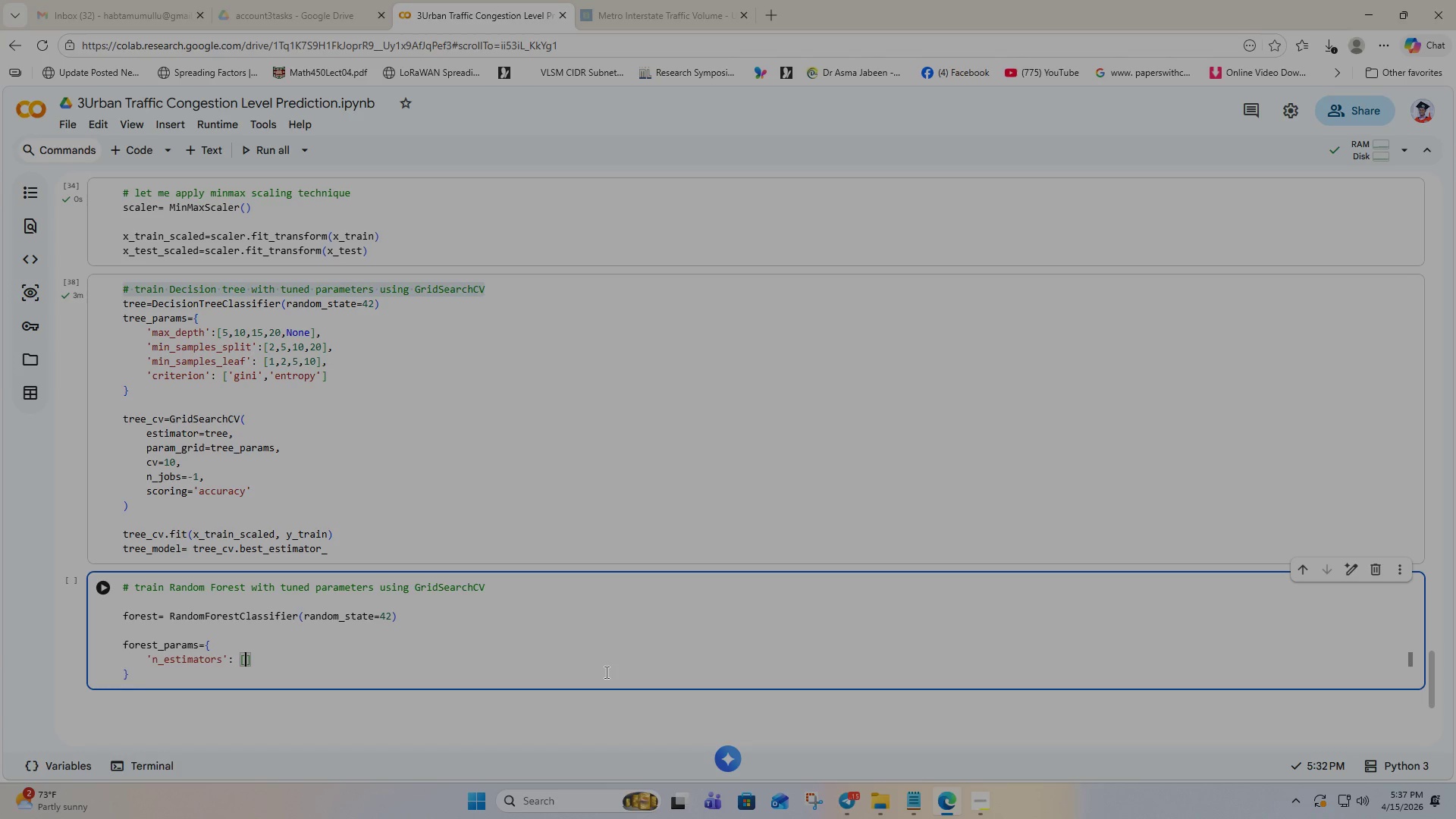 
wait(5.59)
 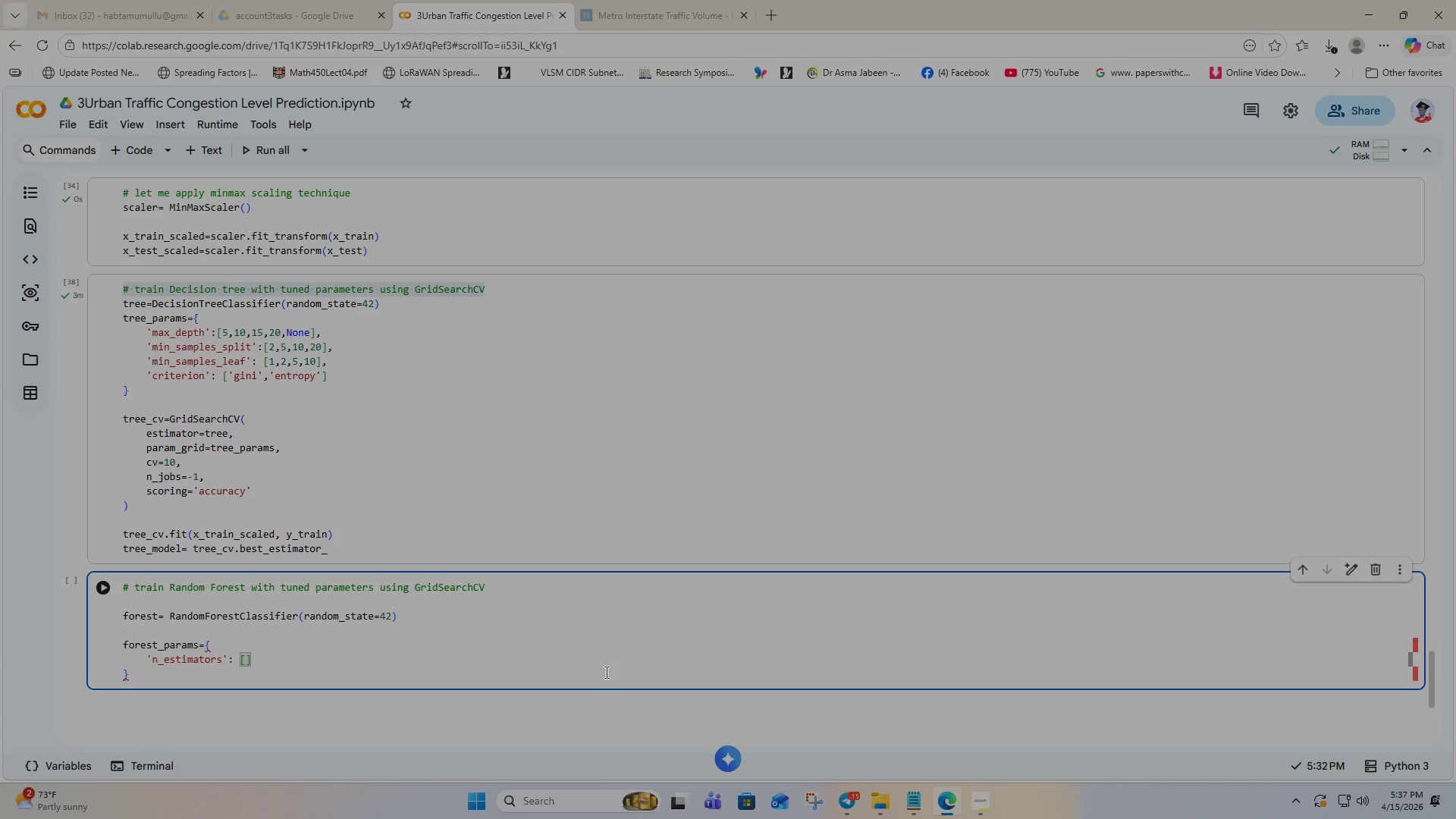 
type(100,200,300,500)
 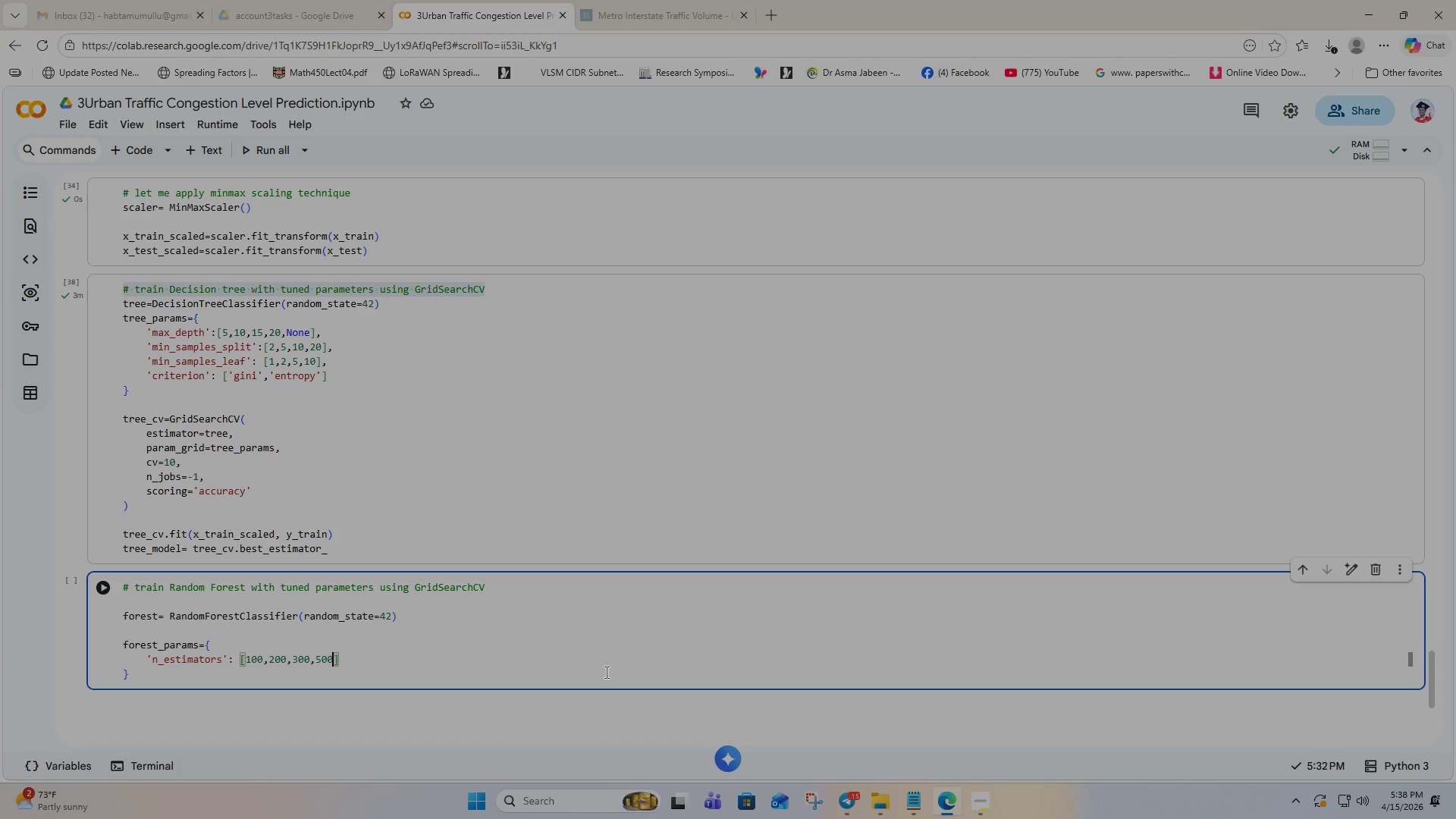 
key(ArrowRight)
 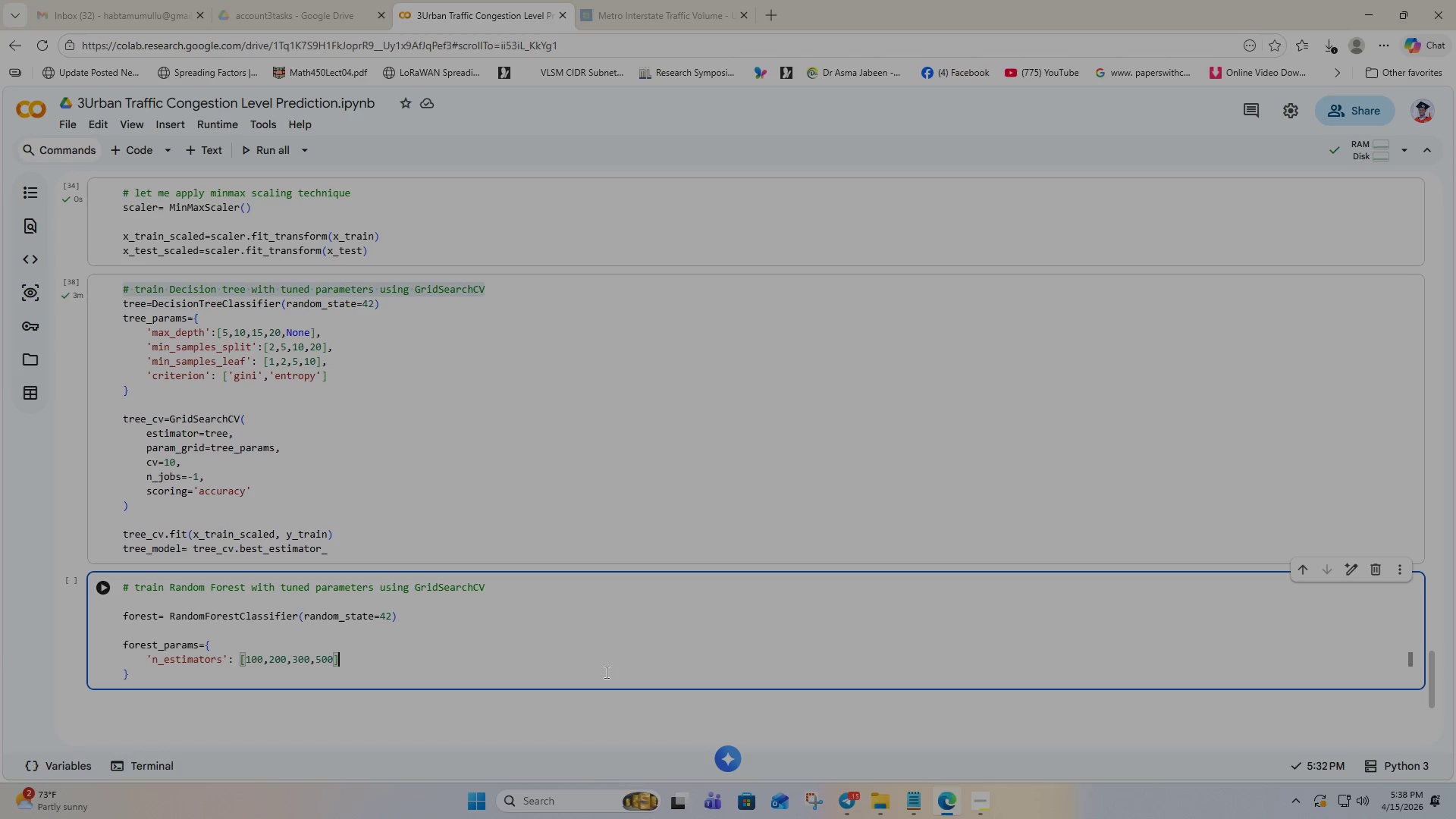 
key(Enter)
 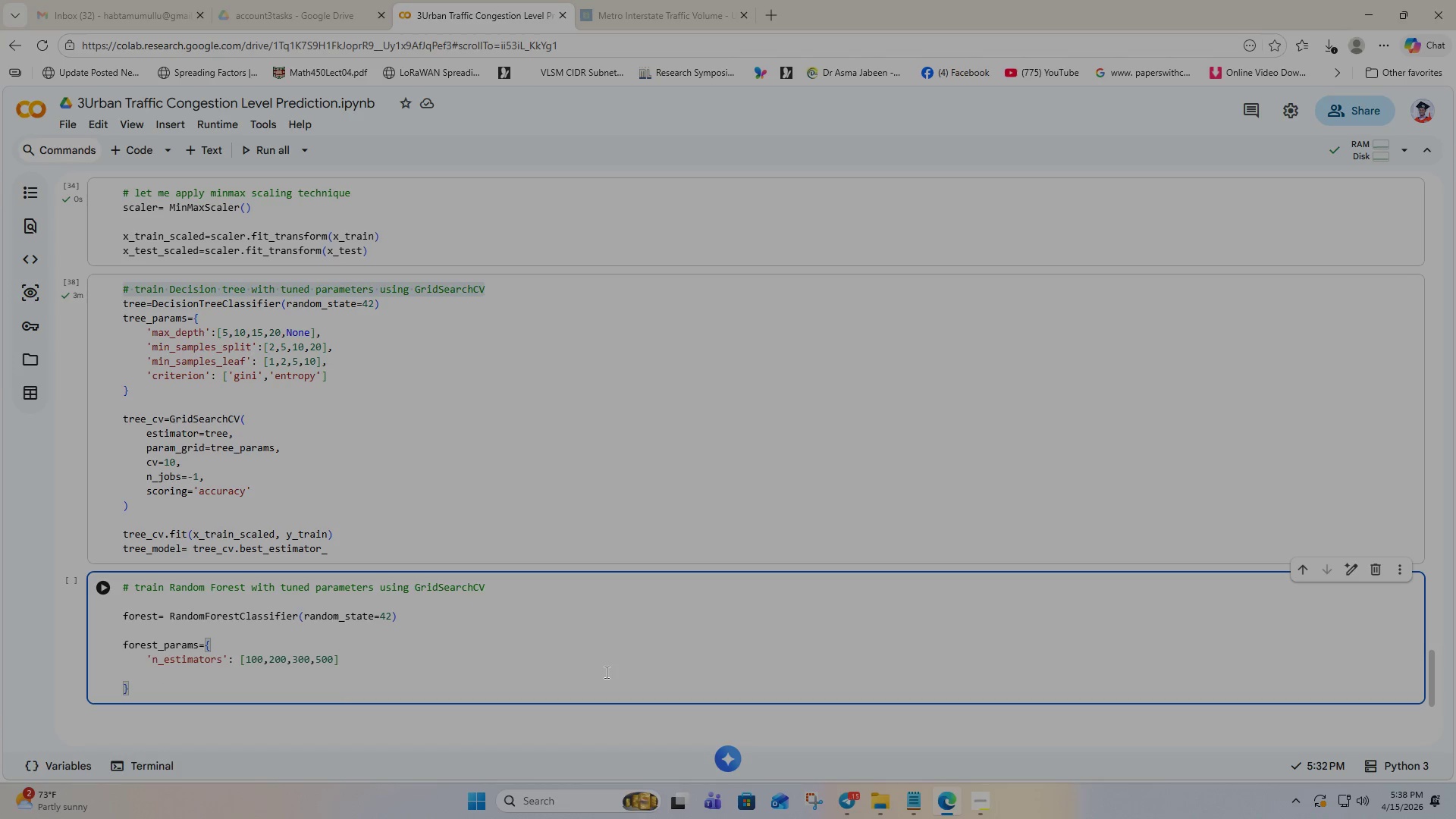 
key(Backspace)
 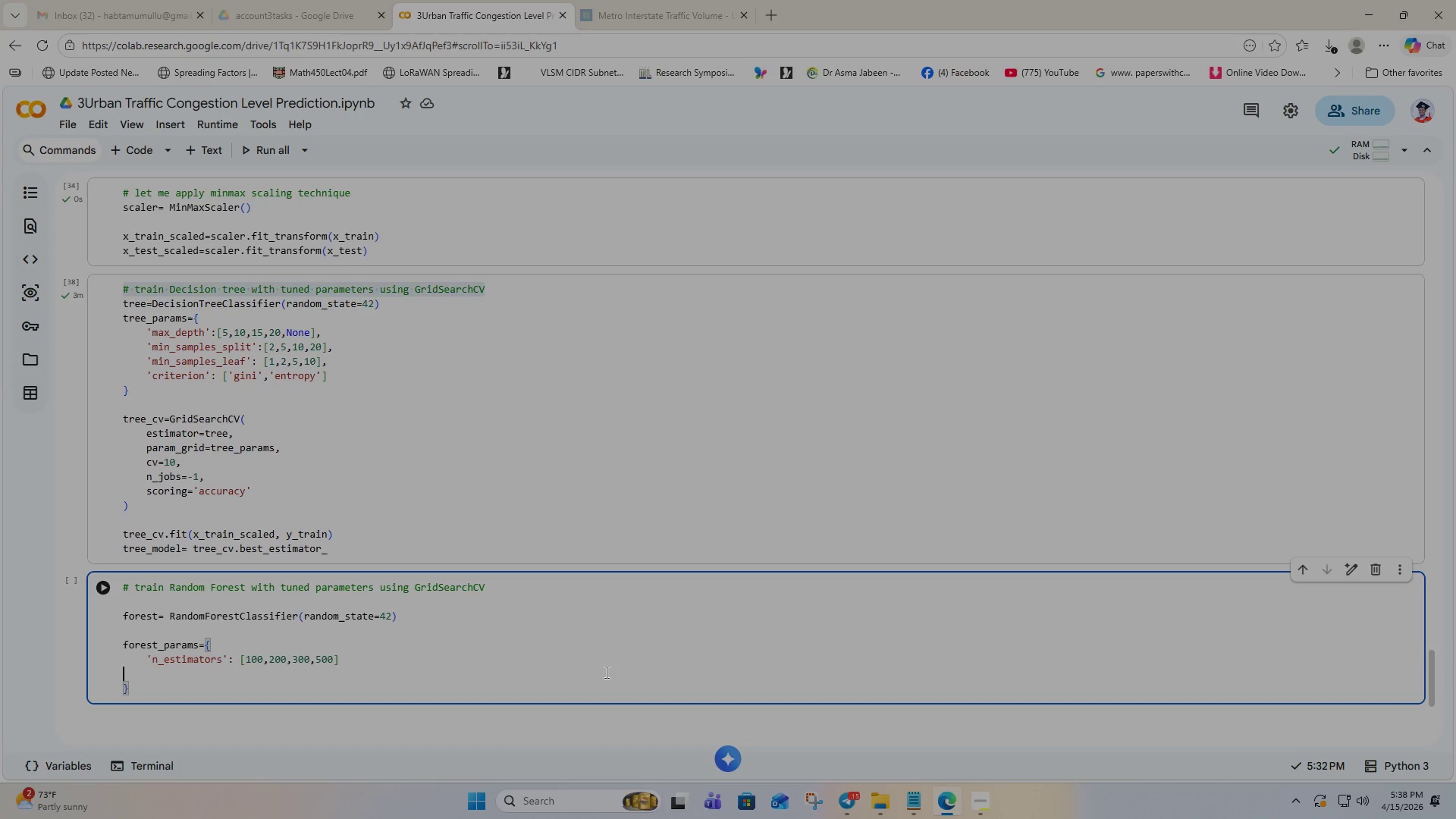 
key(Backspace)
 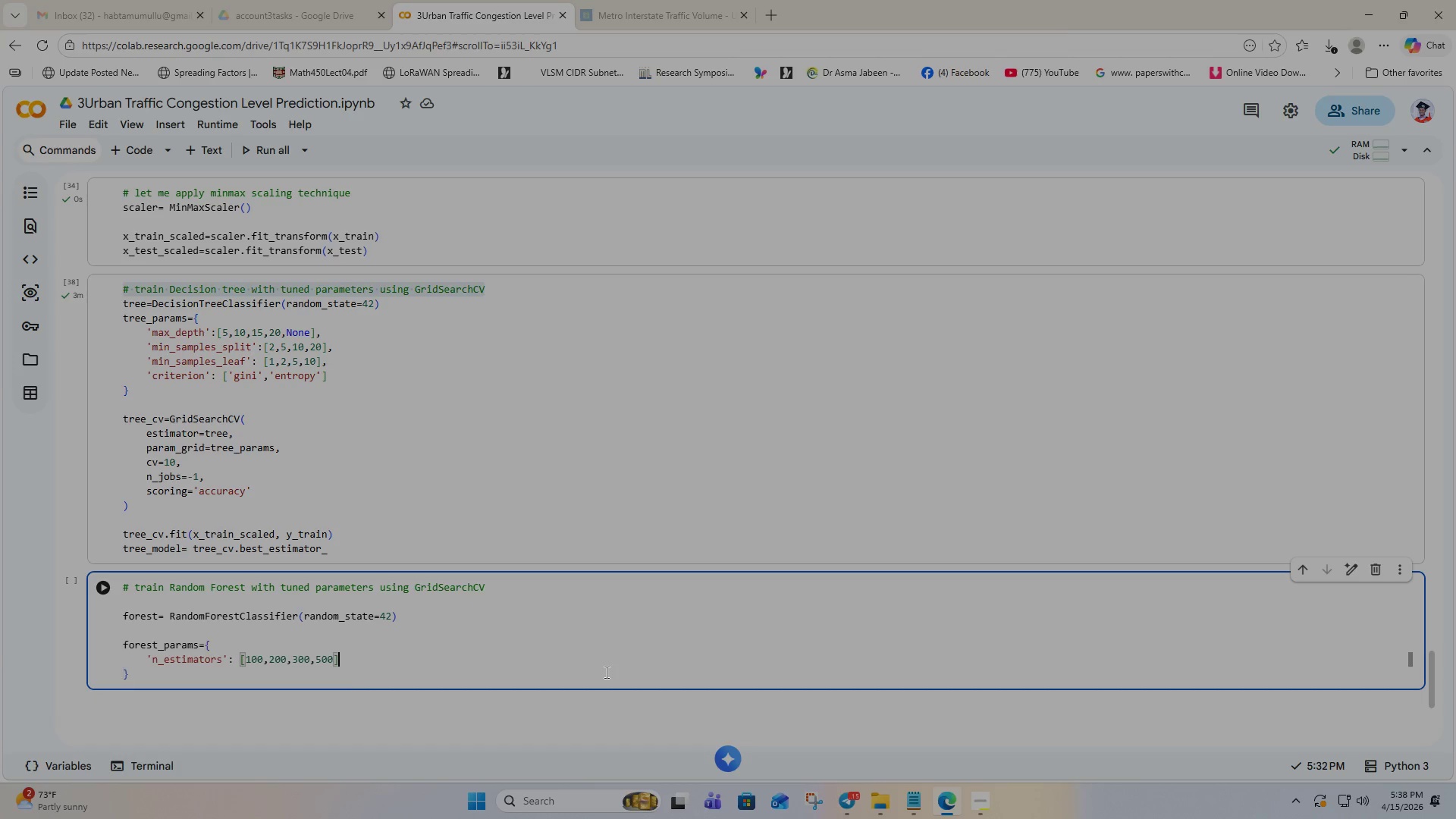 
key(Backspace)
 